 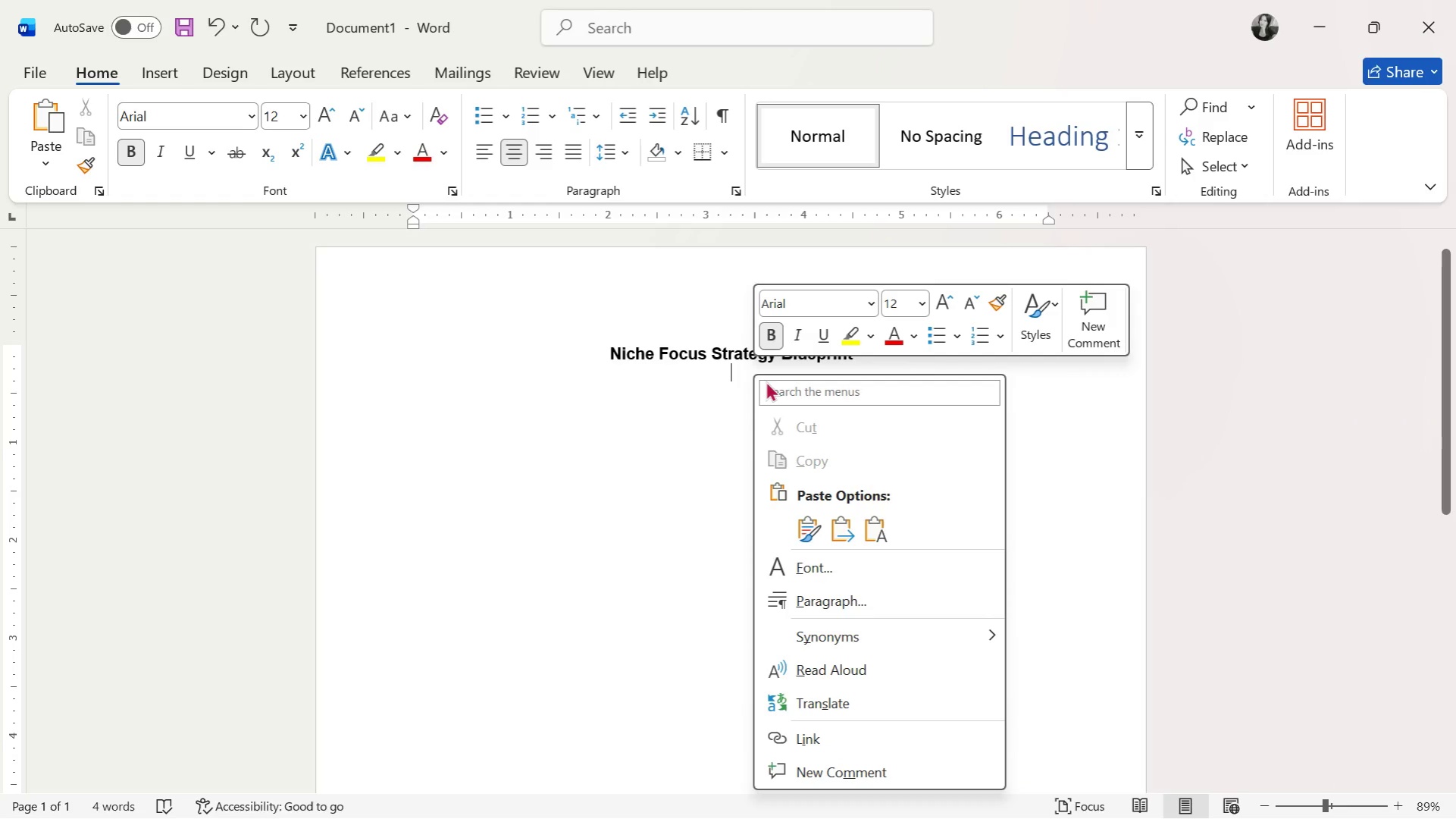 
left_click([872, 532])
 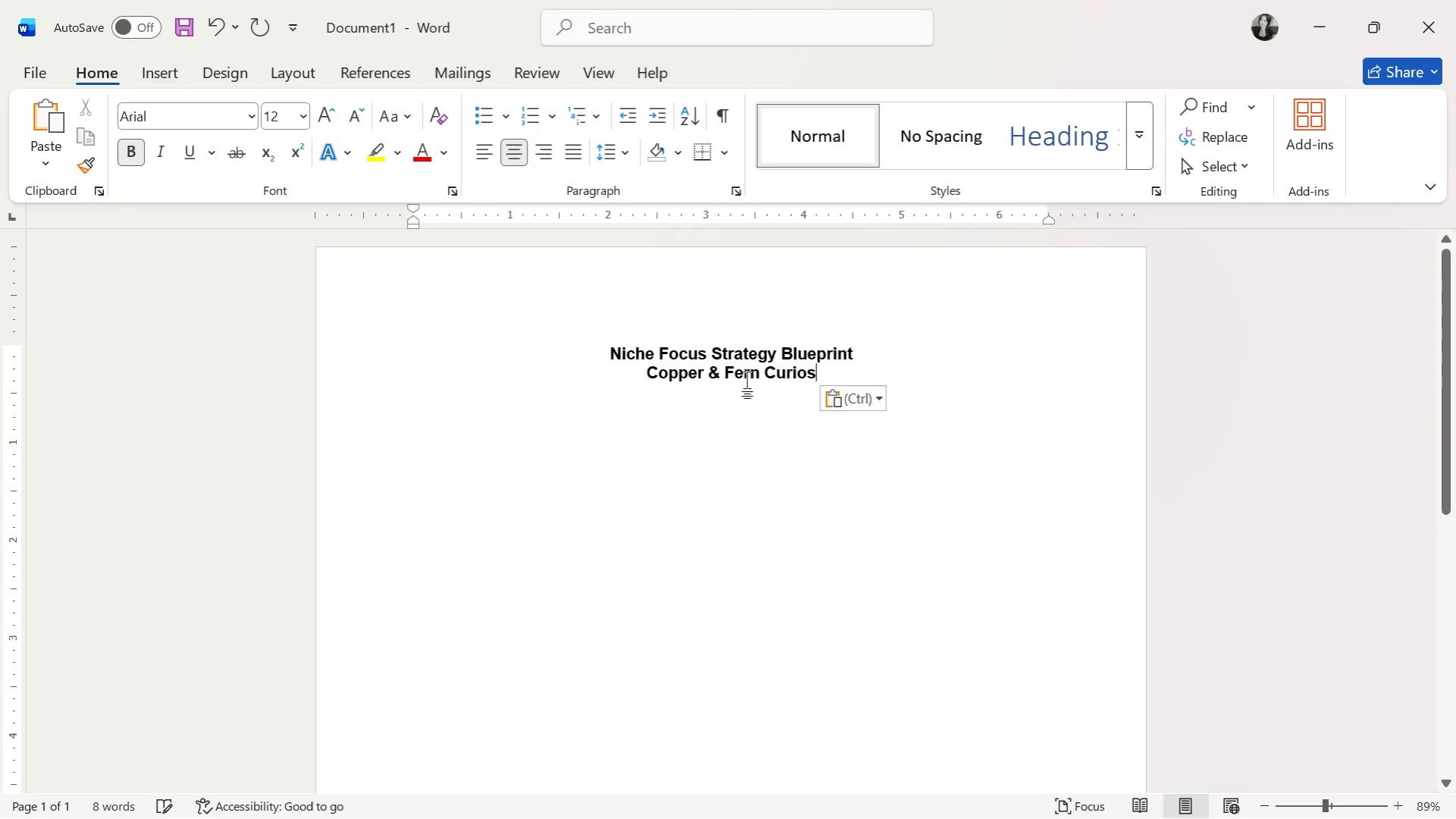 
double_click([746, 376])
 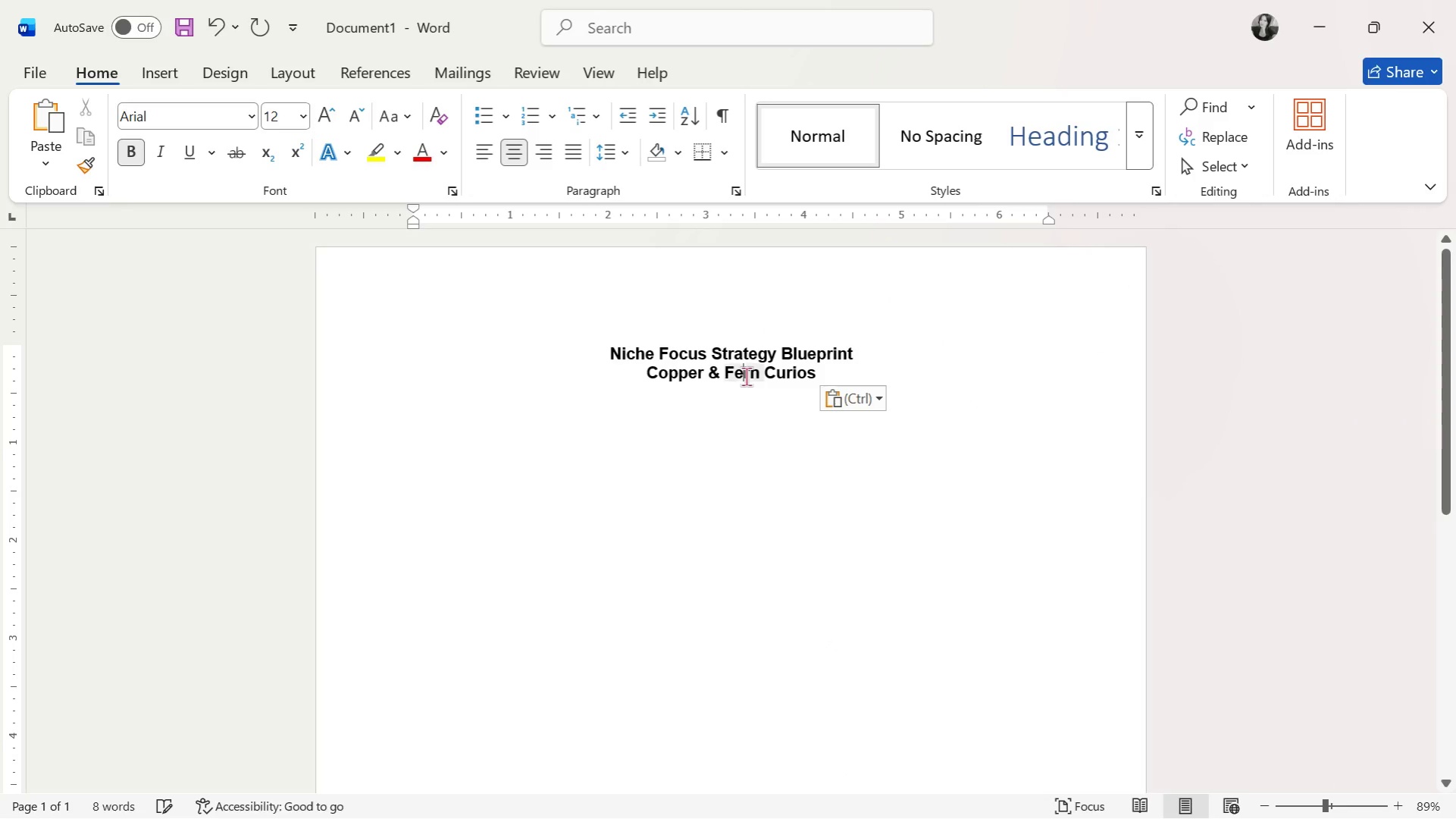 
triple_click([746, 376])
 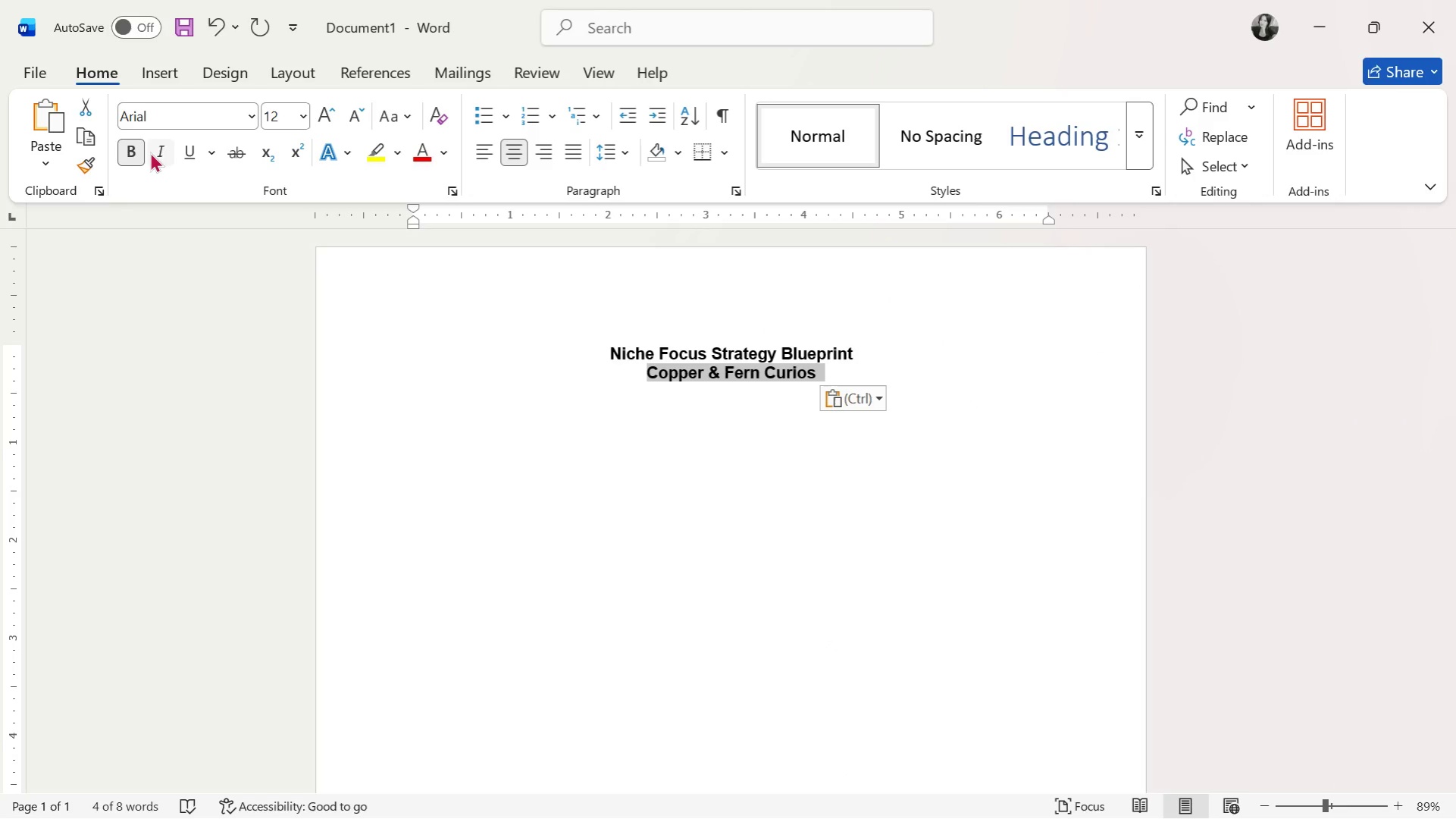 
left_click([140, 151])
 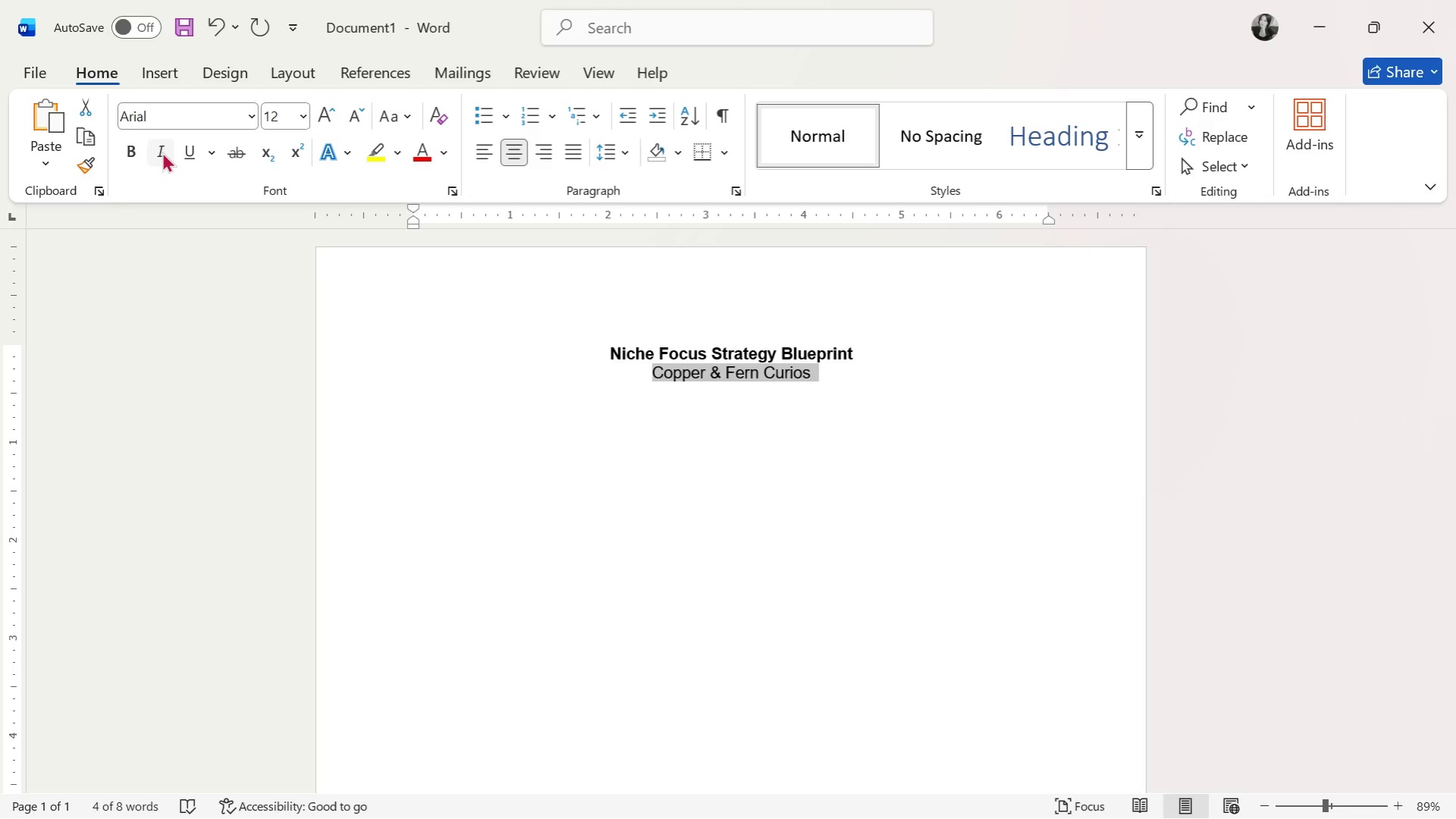 
double_click([739, 424])
 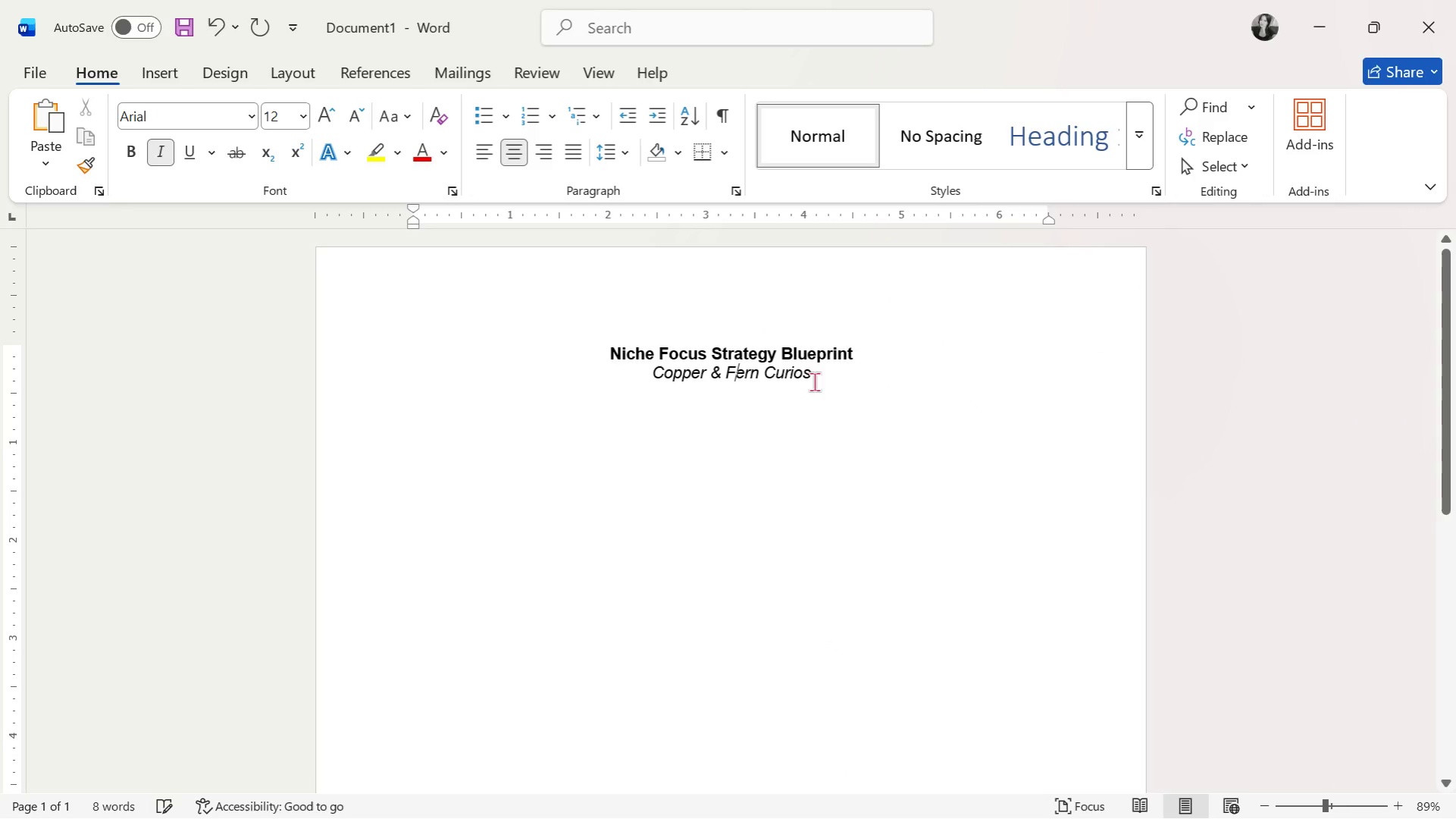 
triple_click([821, 381])
 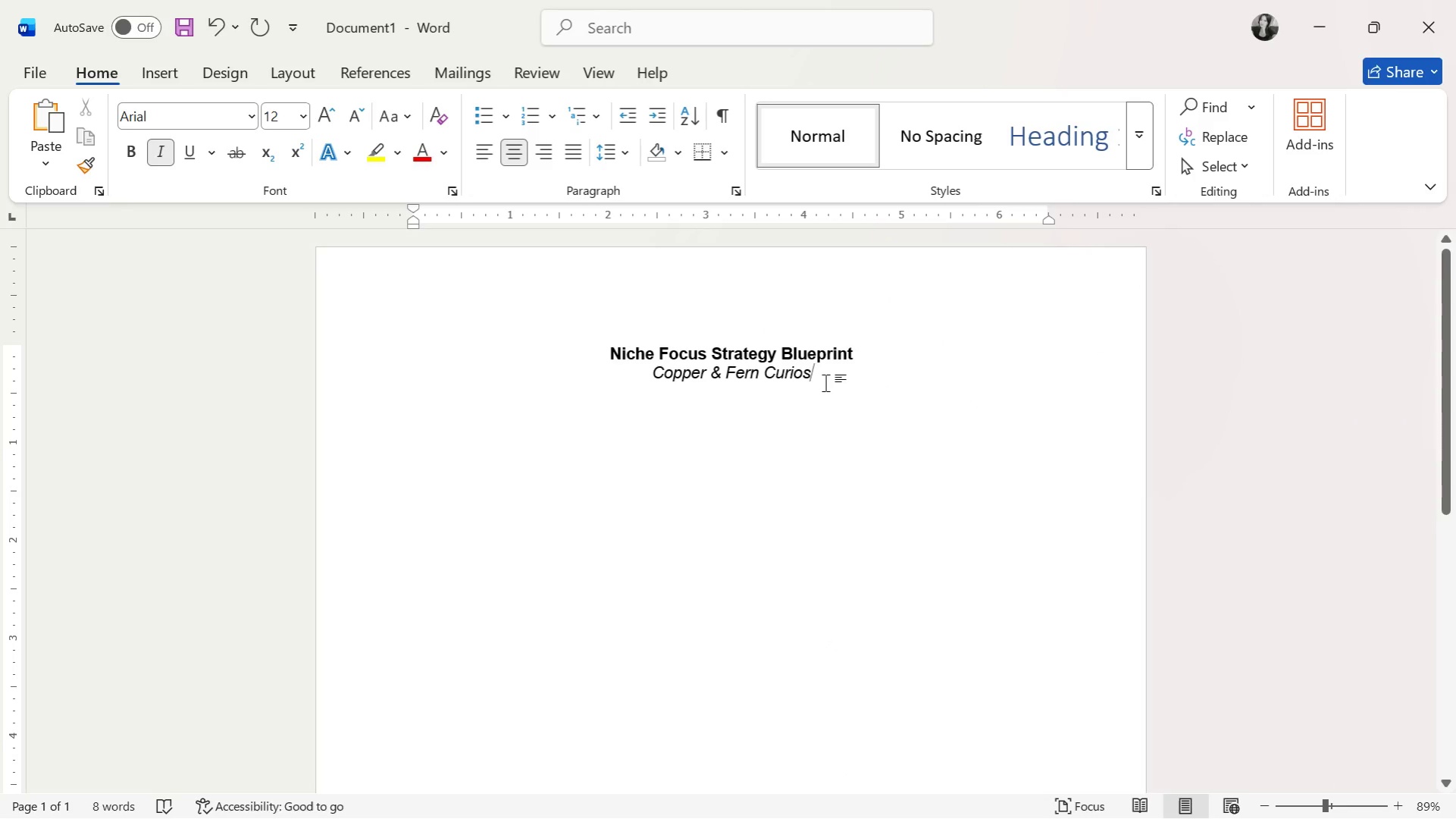 
key(Enter)
 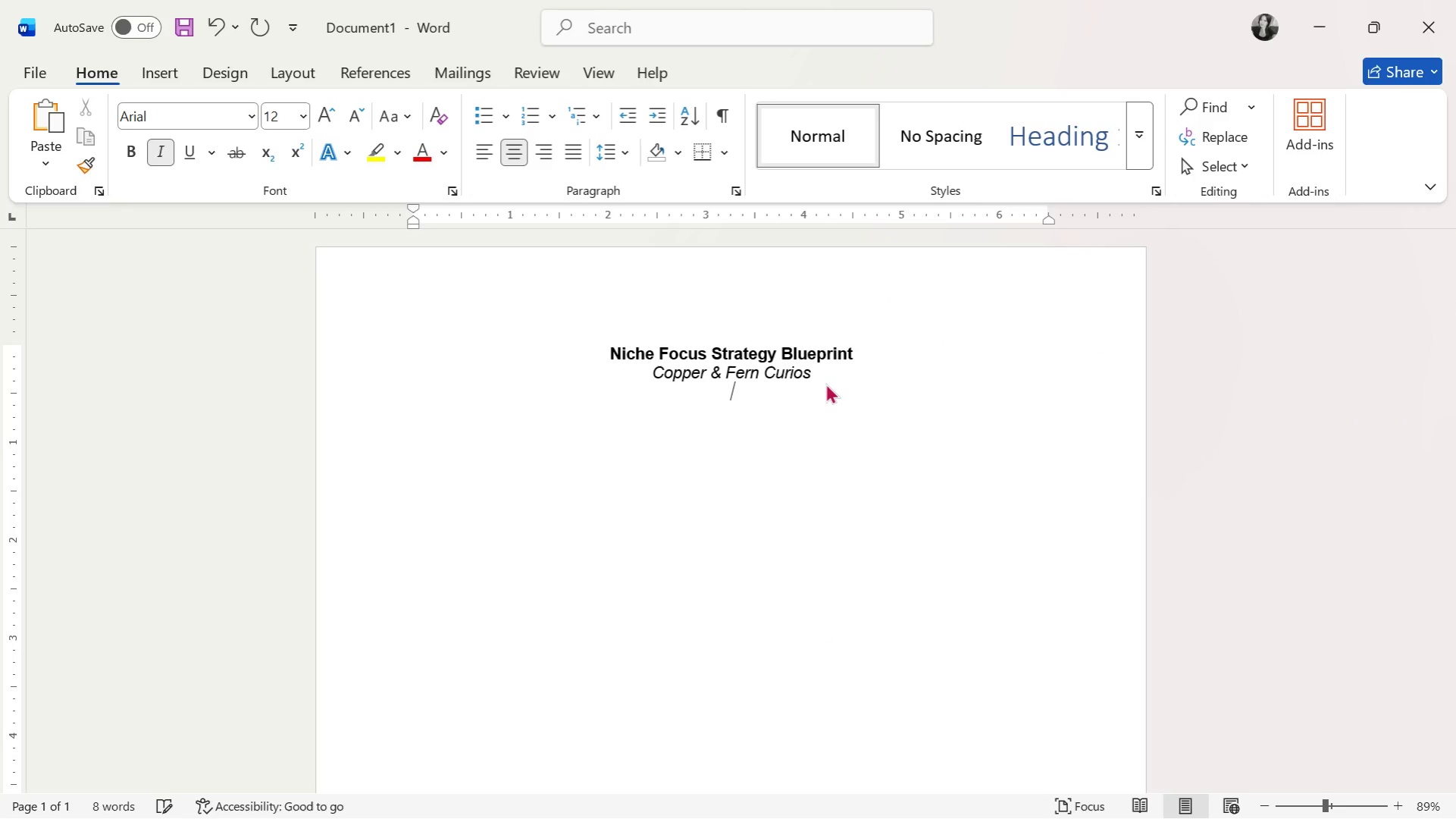 
key(Backspace)
 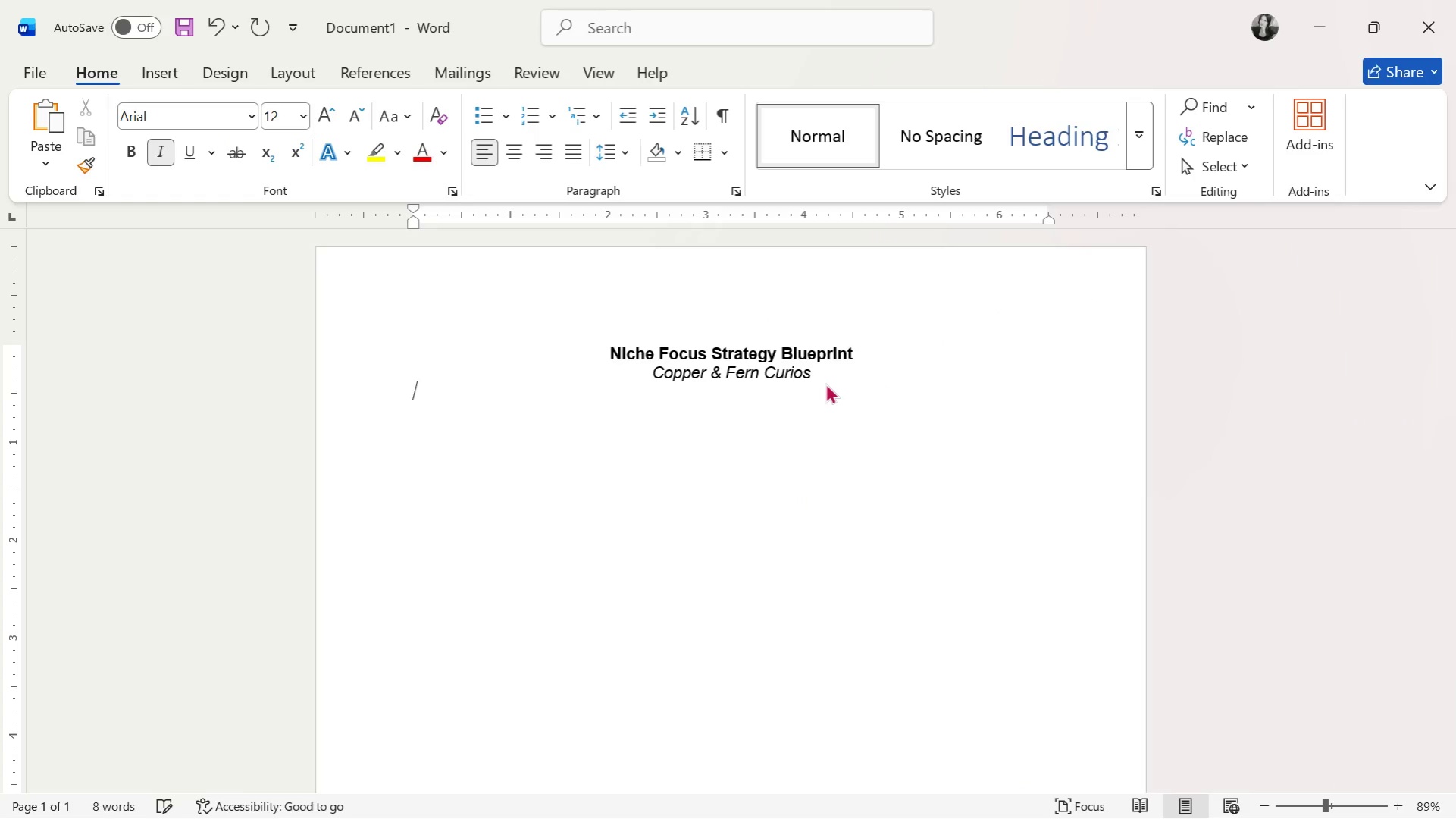 
key(Enter)
 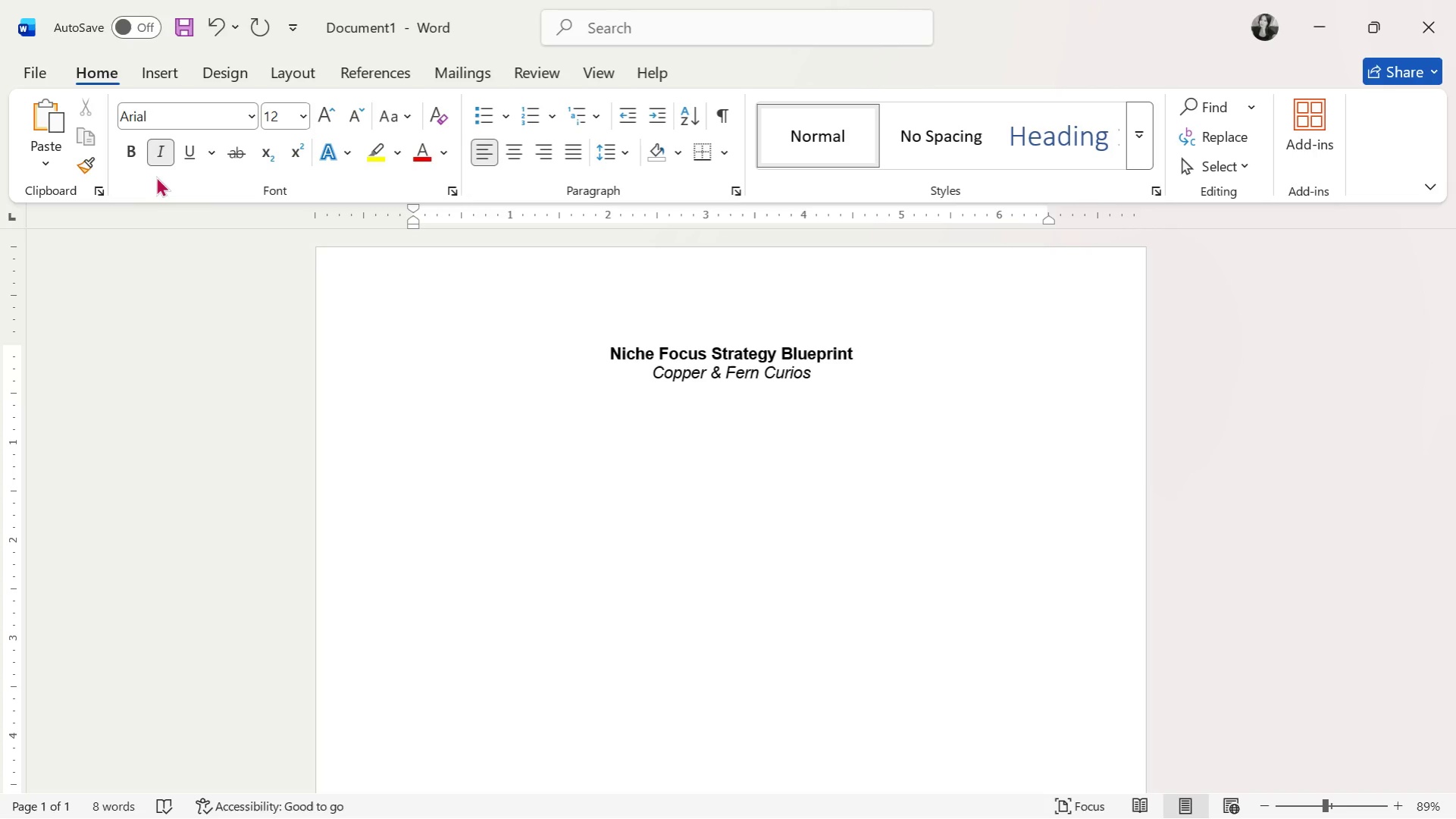 
left_click([168, 147])
 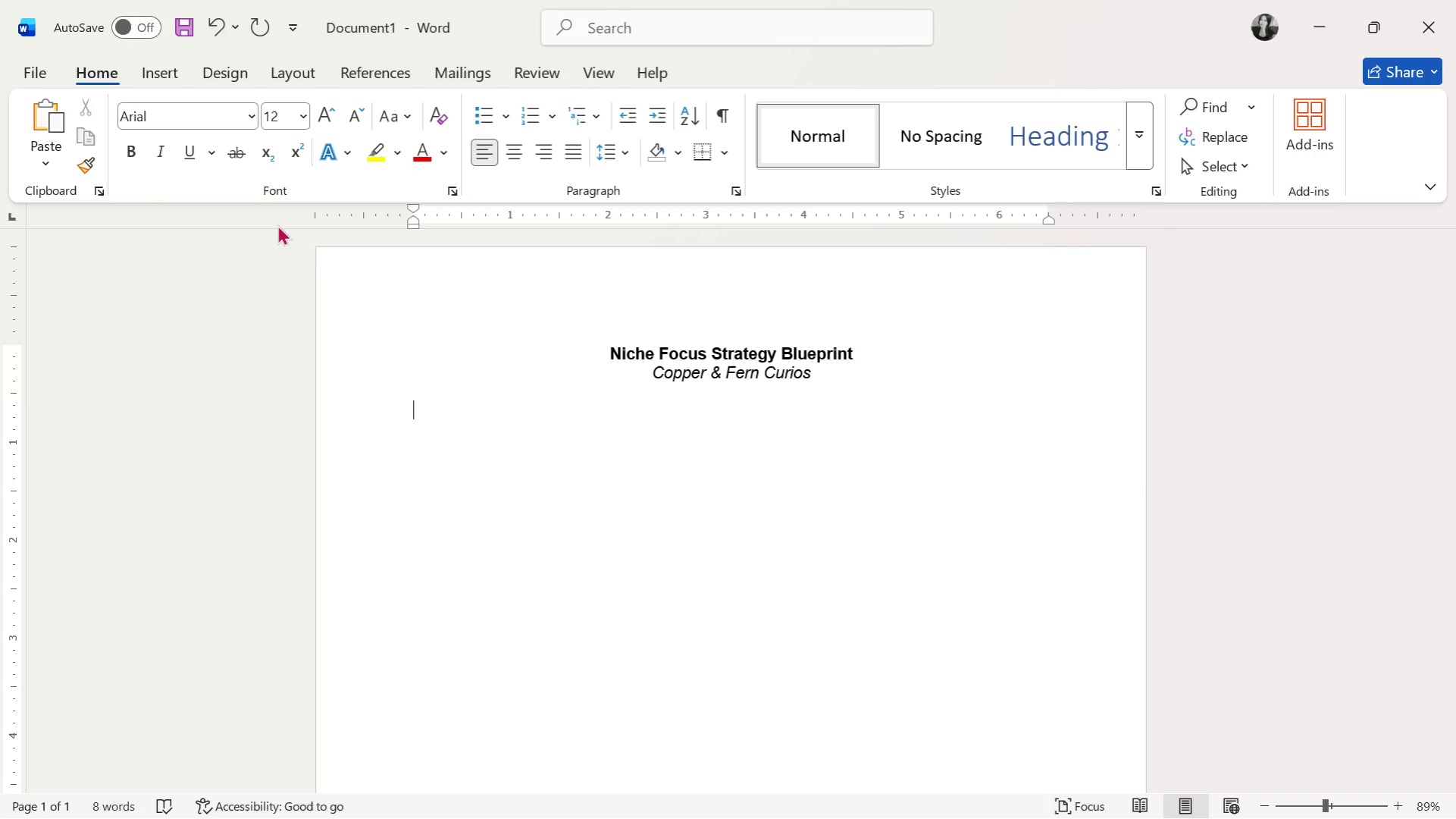 
key(CapsLock)
 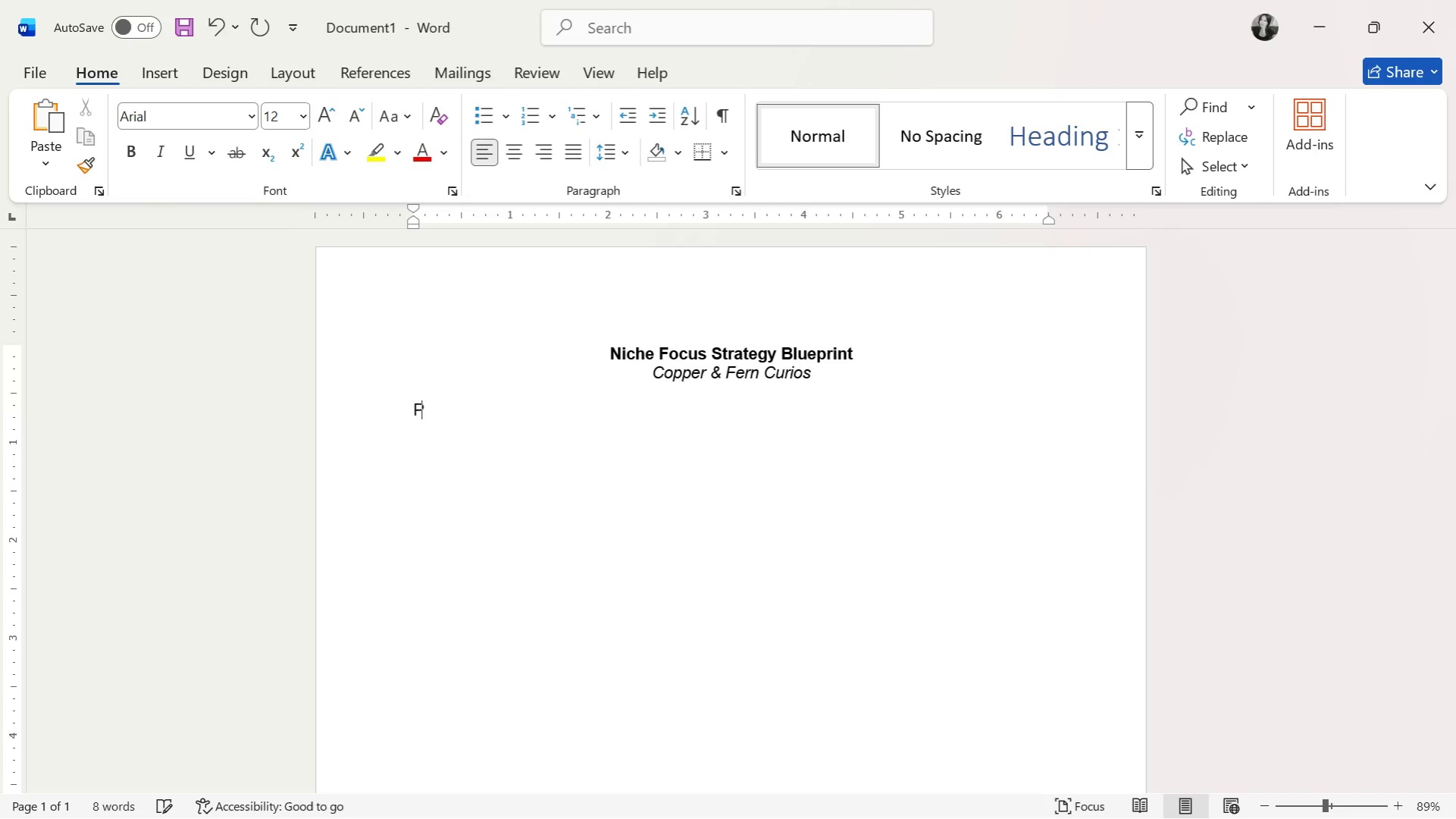 
key(P)
 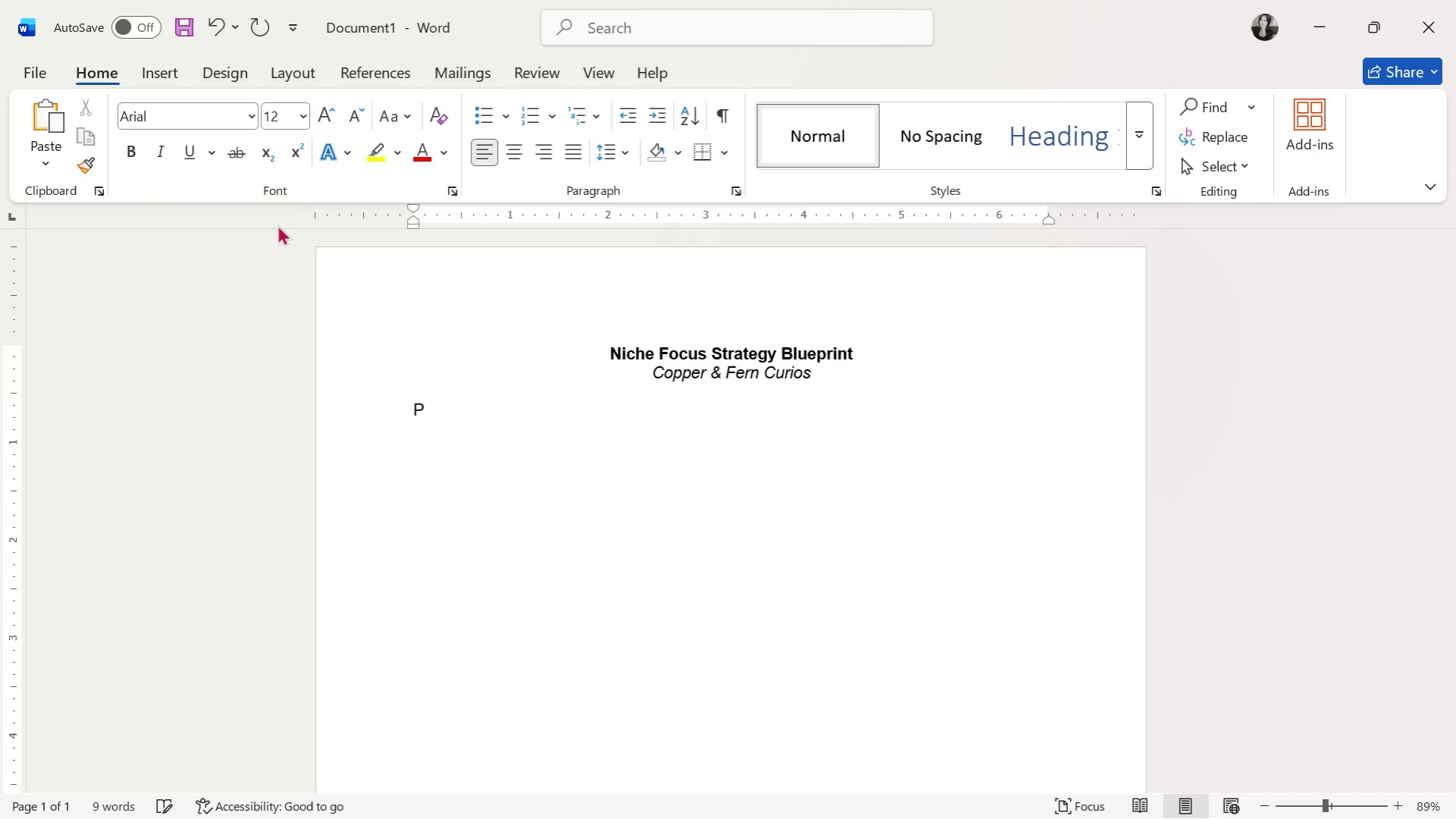 
key(Backspace)
 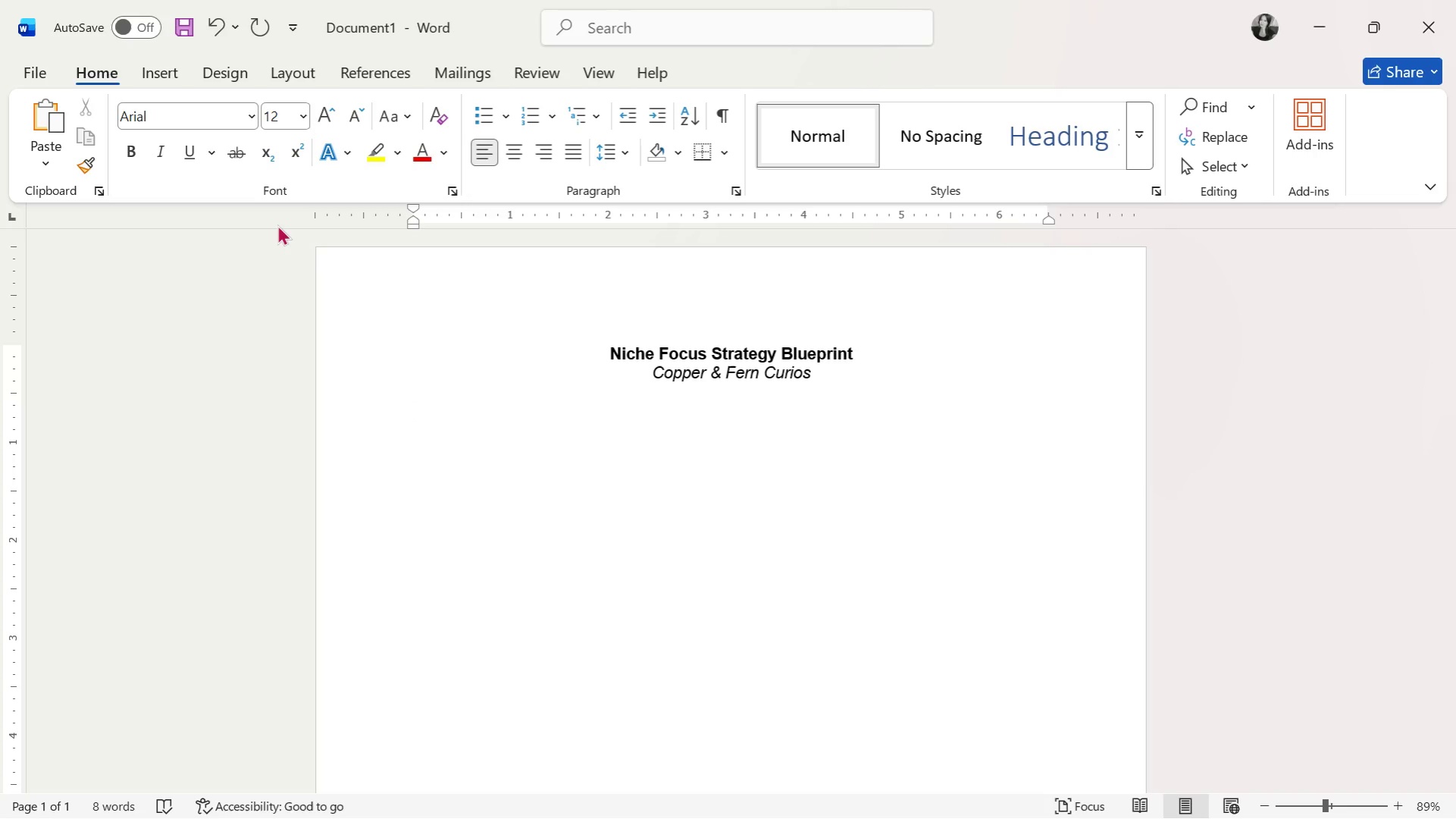 
wait(32.17)
 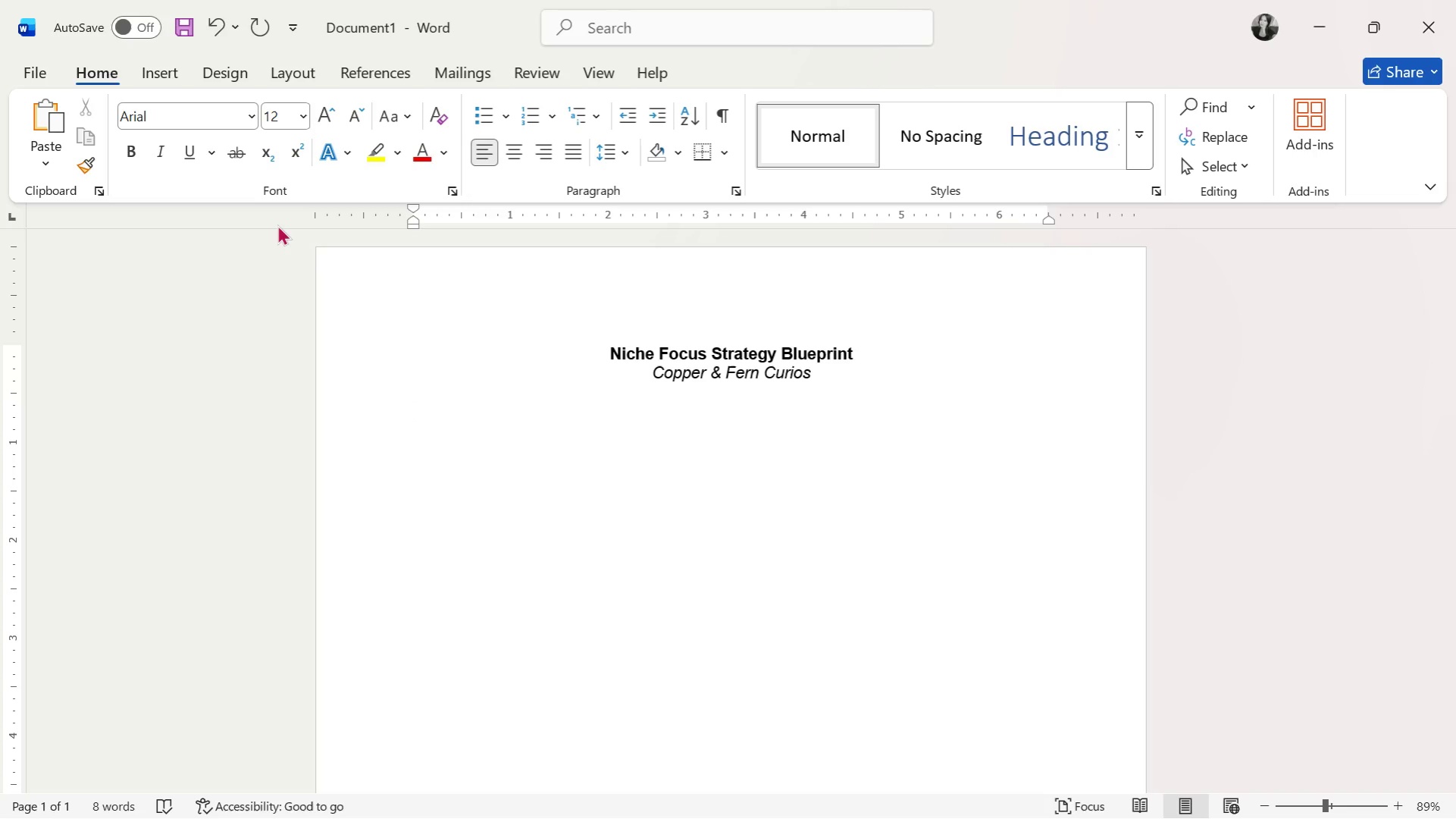 
key(CapsLock)
 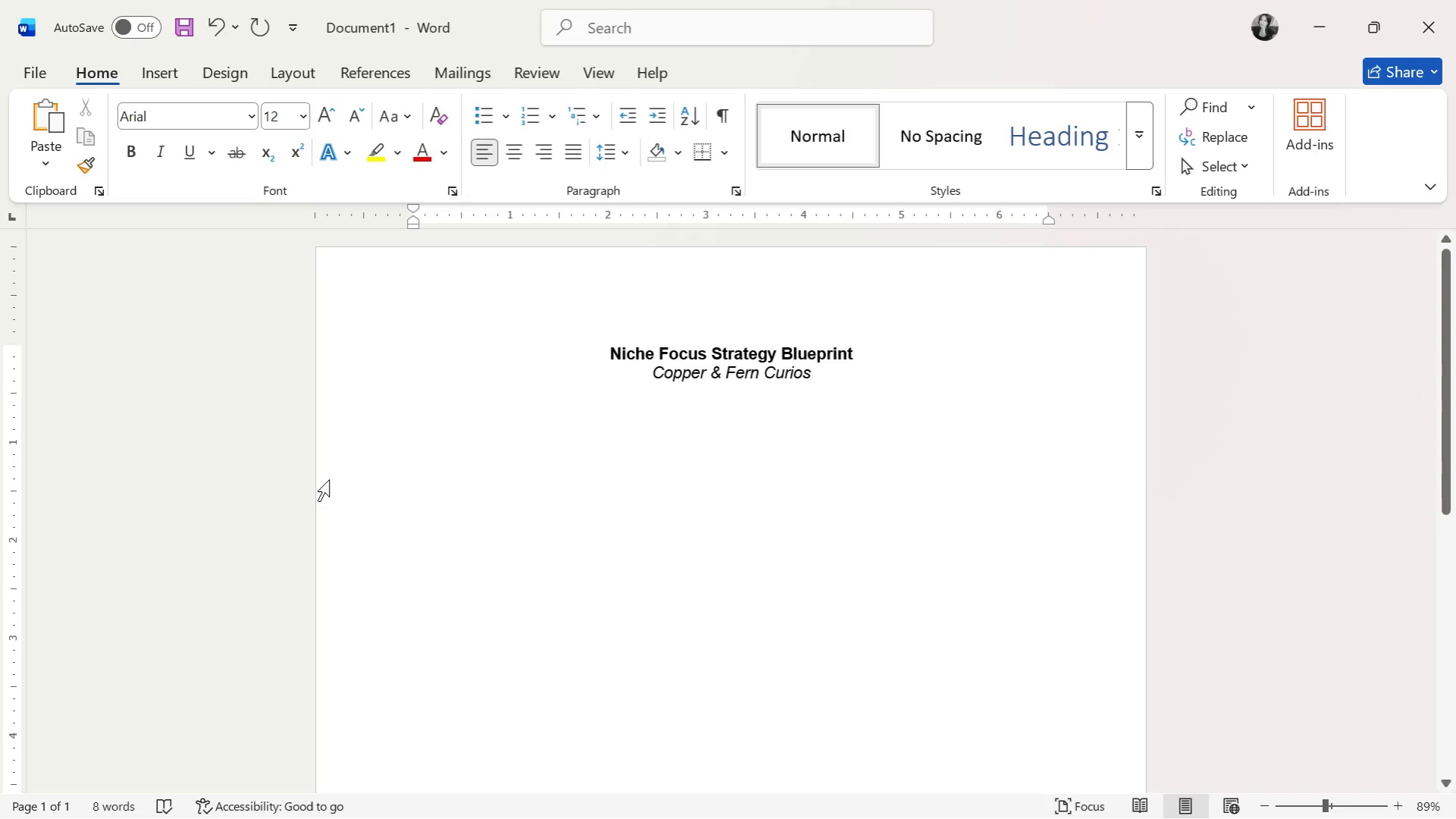 
key(1)
 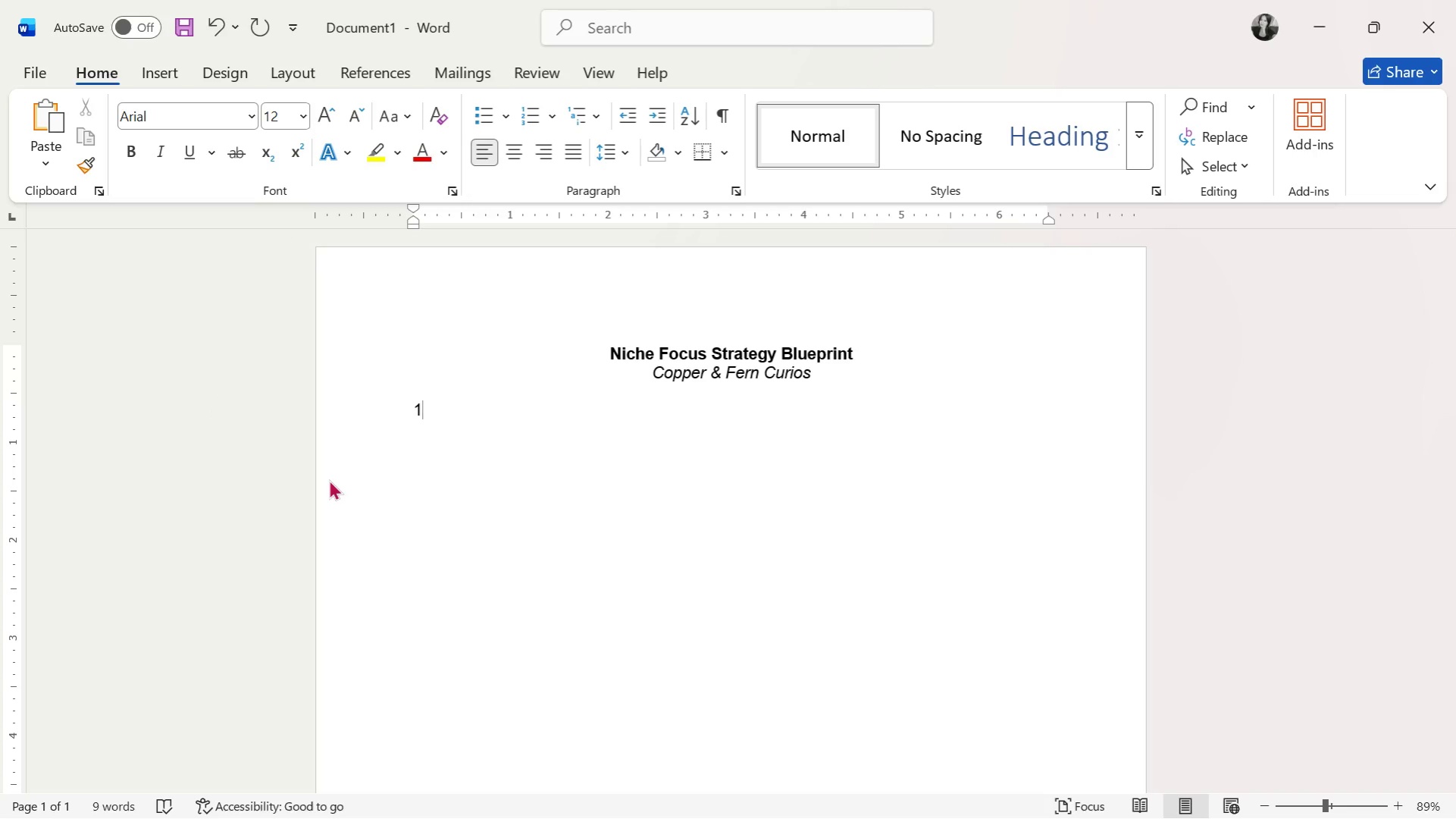 
key(Period)
 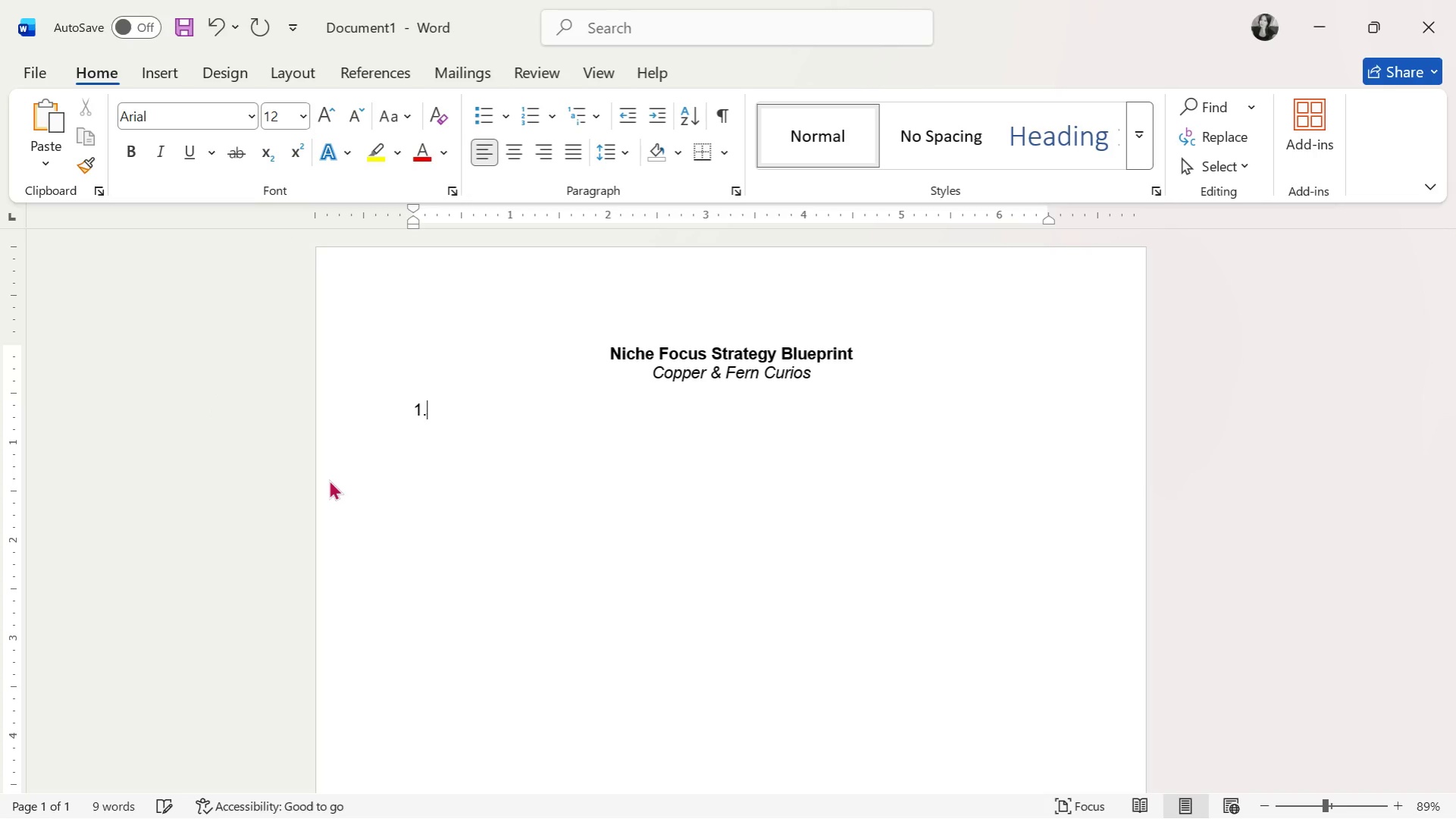 
key(Space)
 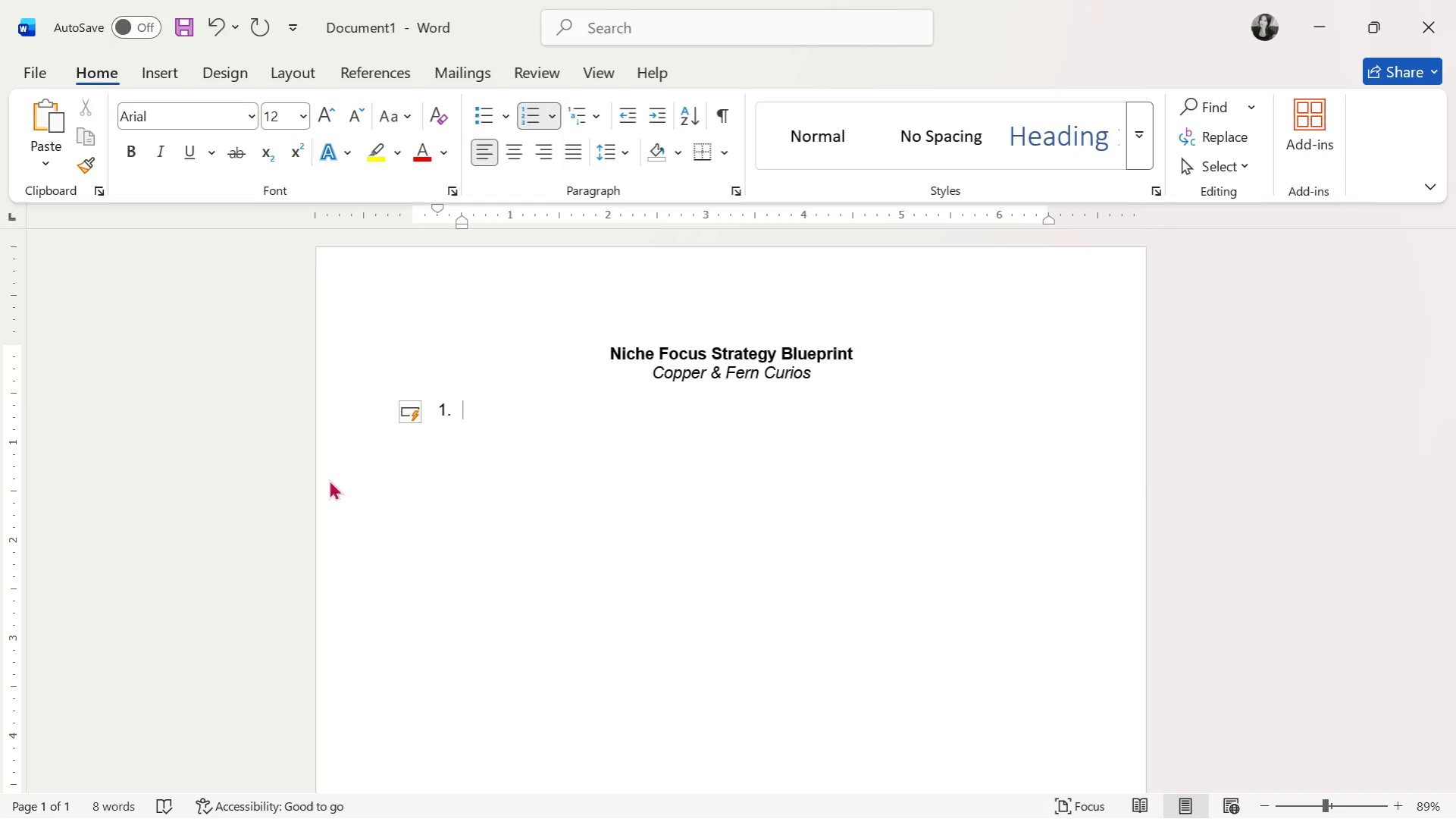 
key(Backspace)
 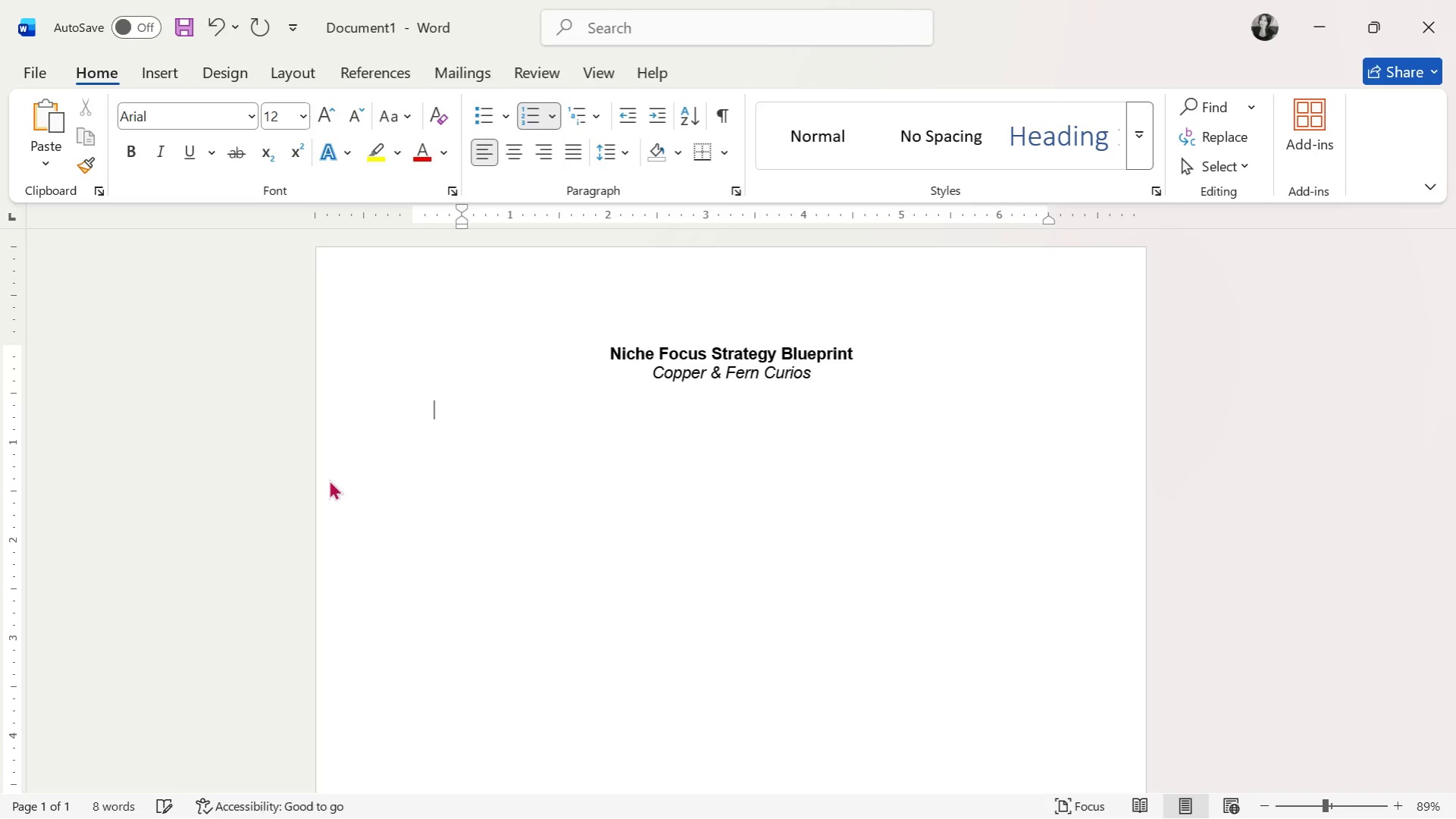 
key(Backspace)
 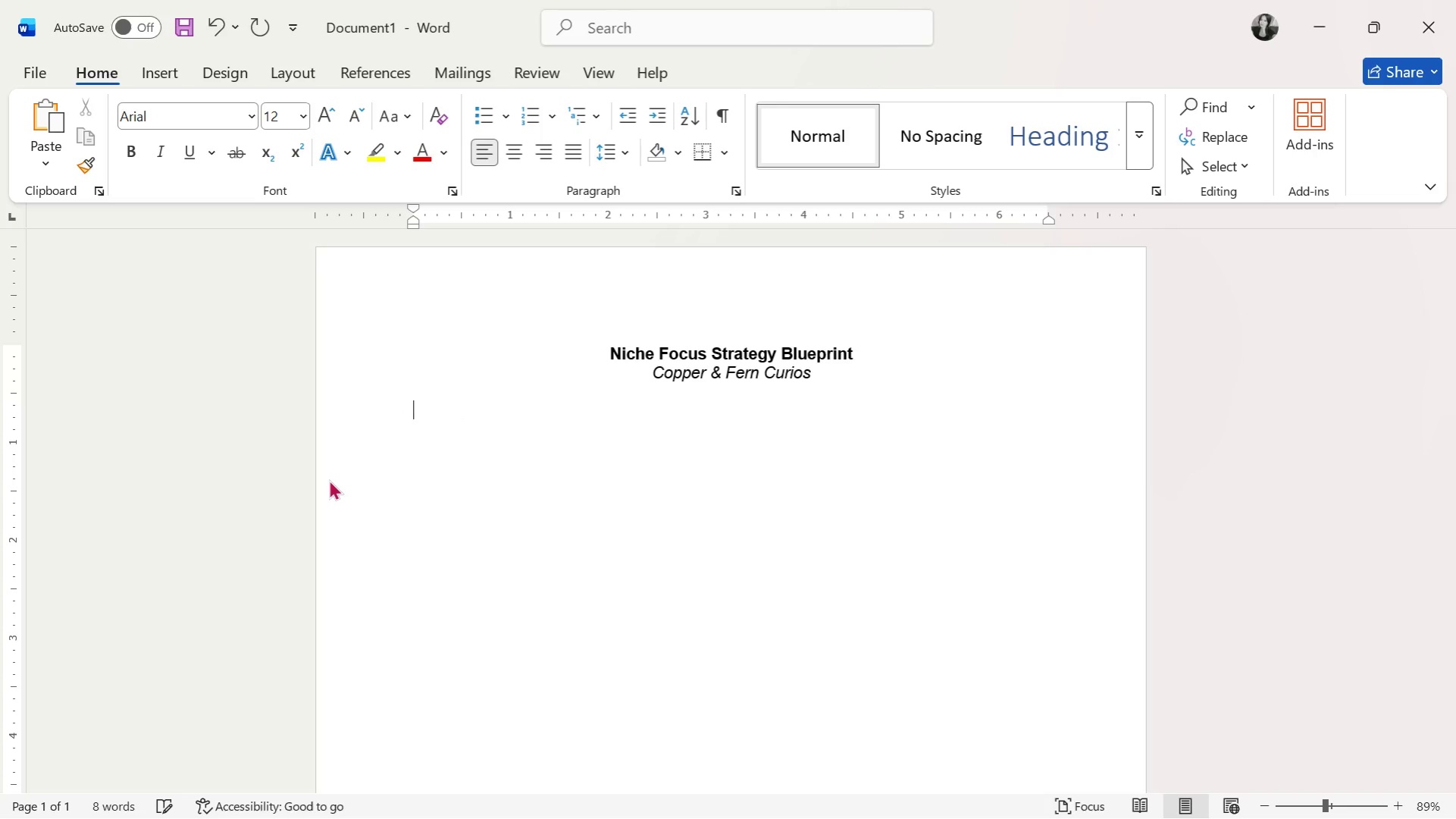 
key(Backspace)
 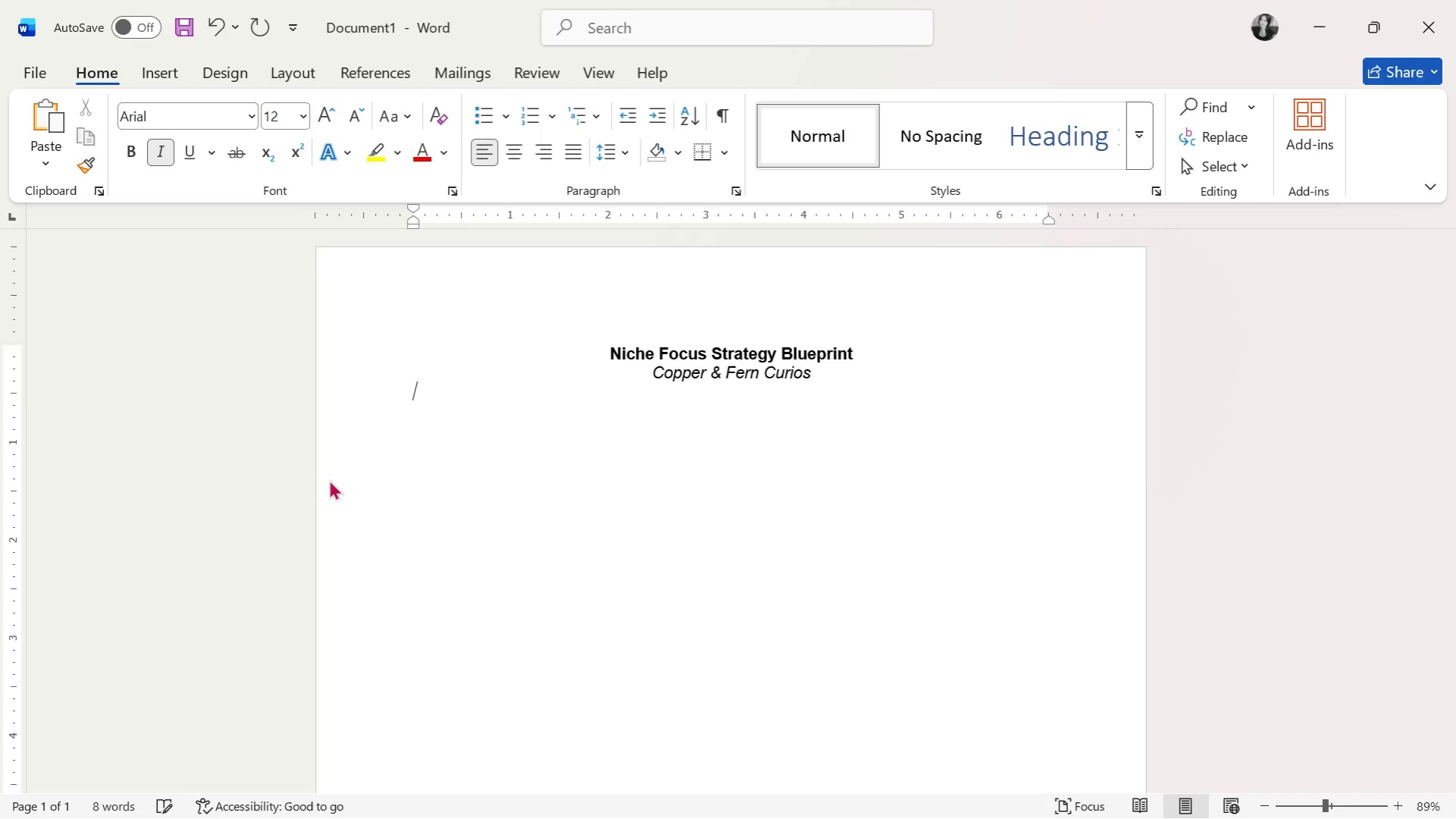 
key(Enter)
 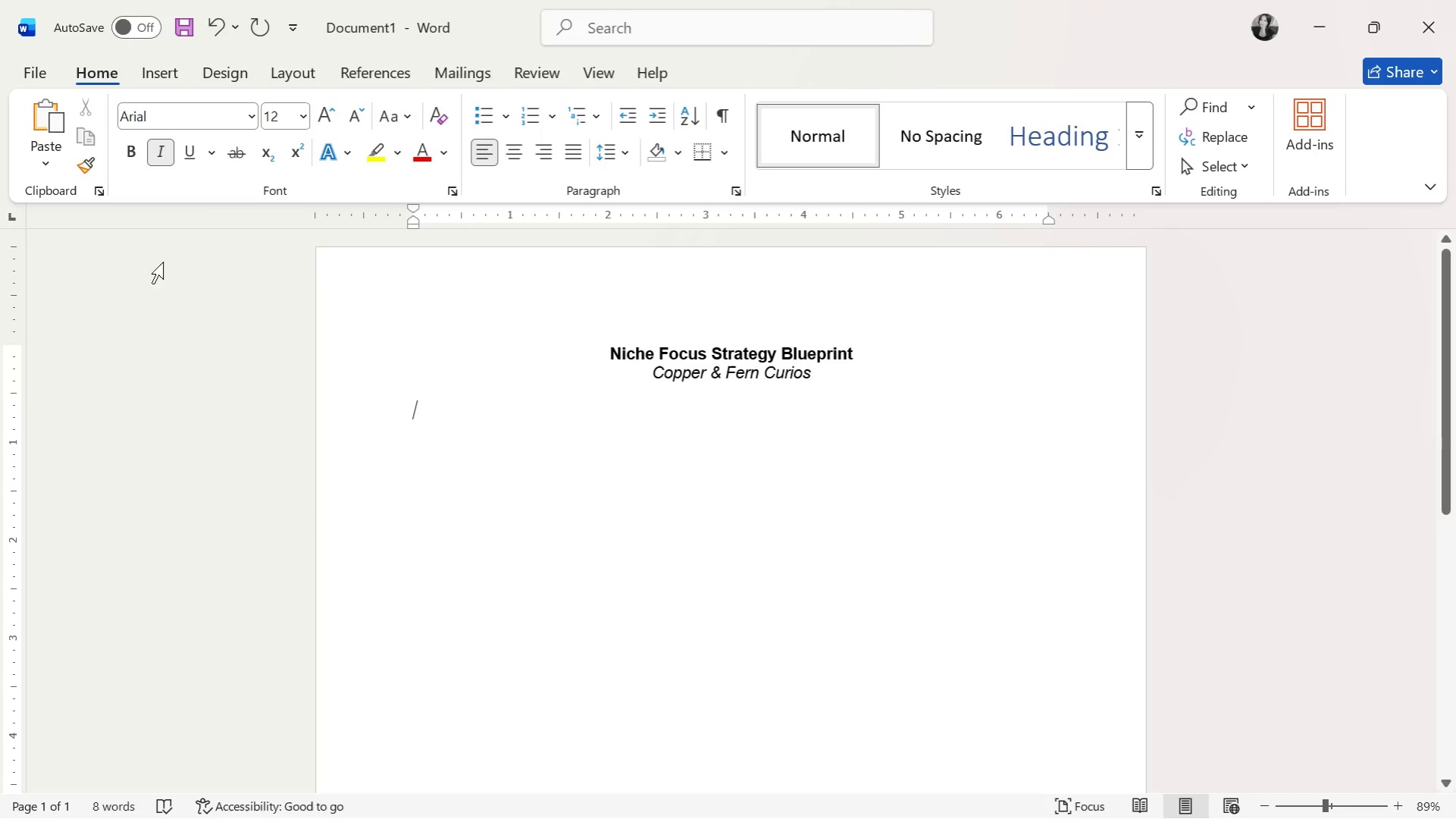 
left_click([158, 155])
 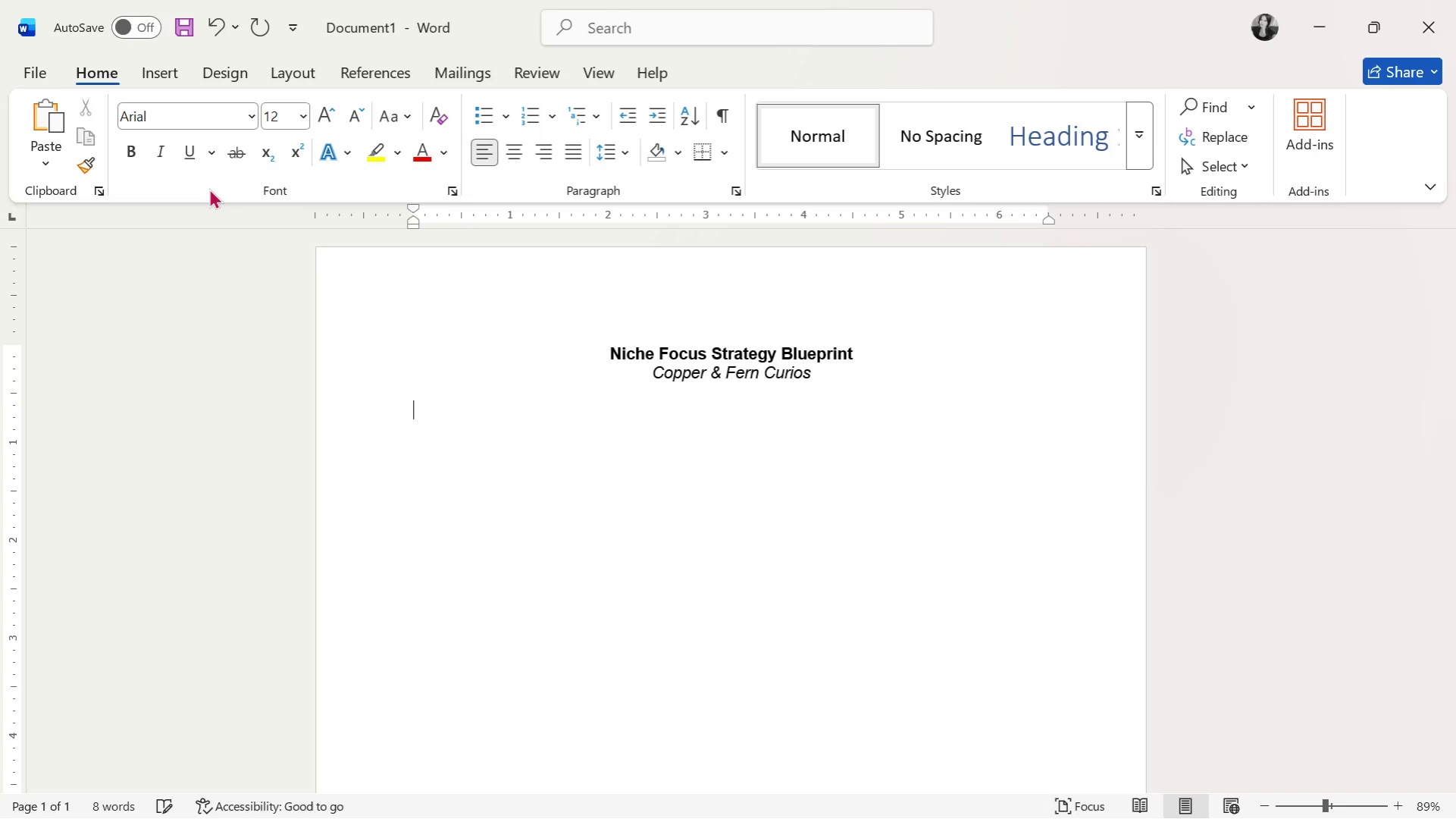 
type(Part 1)
key(Backspace)
type(I. Ex)
key(Backspace)
key(Backspace)
key(Backspace)
key(Backspace)
key(Backspace)
type(1: Executive Summary)
 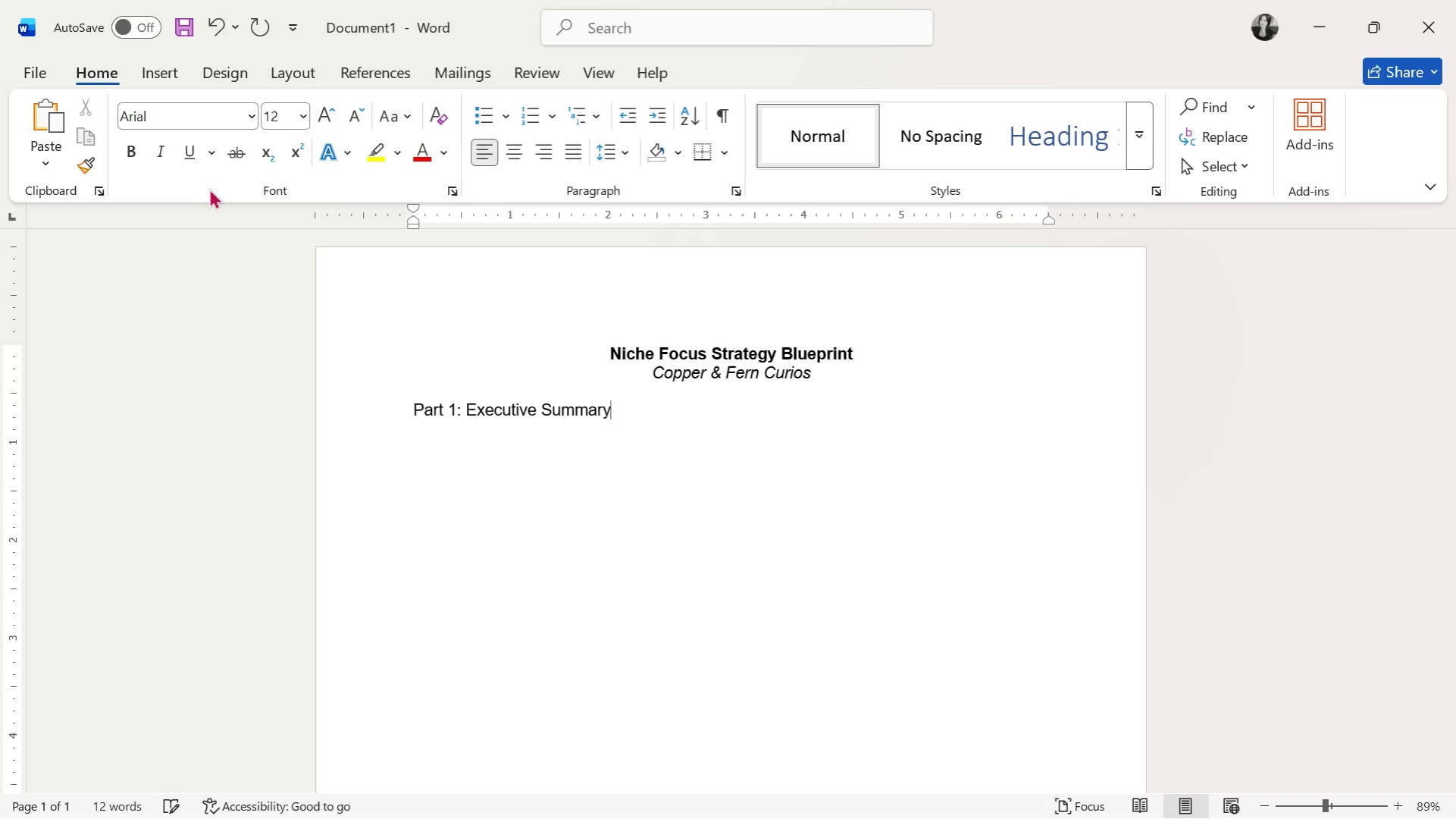 
key(Enter)
 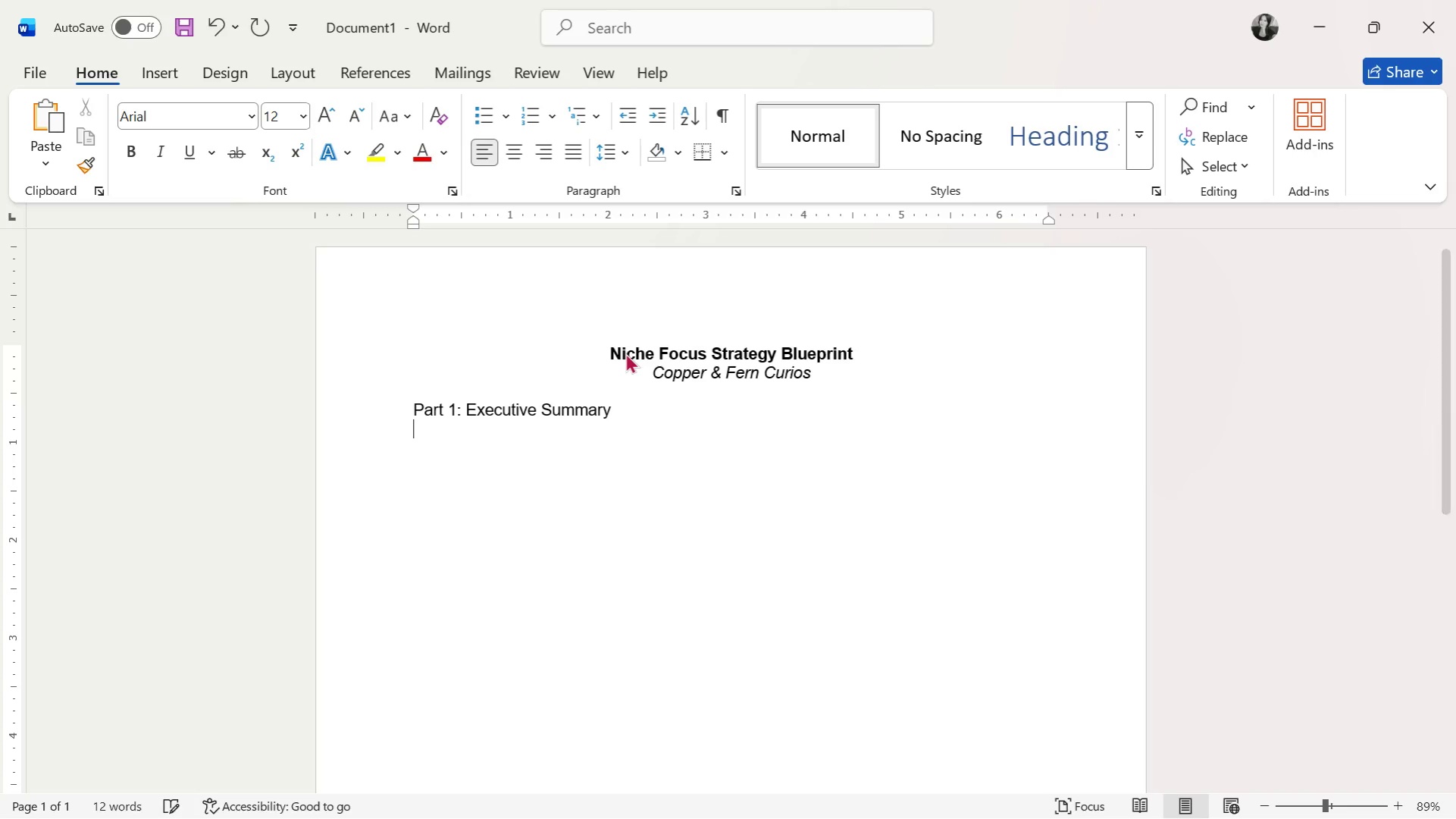 
key(Enter)
 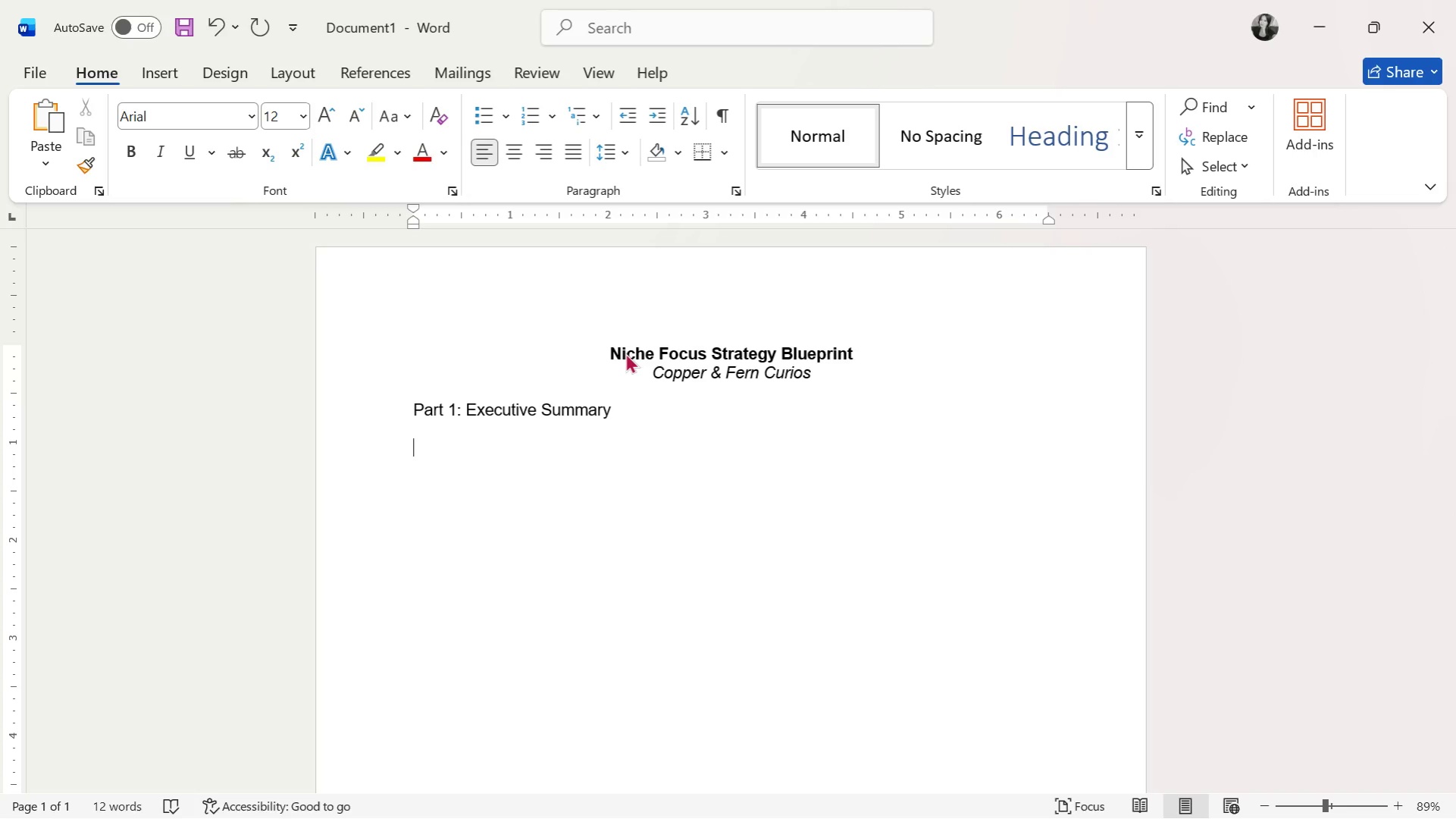 
type(Copper & Fern Curios currently operates as a multi-category Etsy shop with siz disconnected )
key(Backspace)
key(Backspace)
key(Backspace)
type(x disconnected product lines.)
key(Backspace)
type(, leading to weak brand authority, diluted search relevance, and inconsistent conversion performance.)
 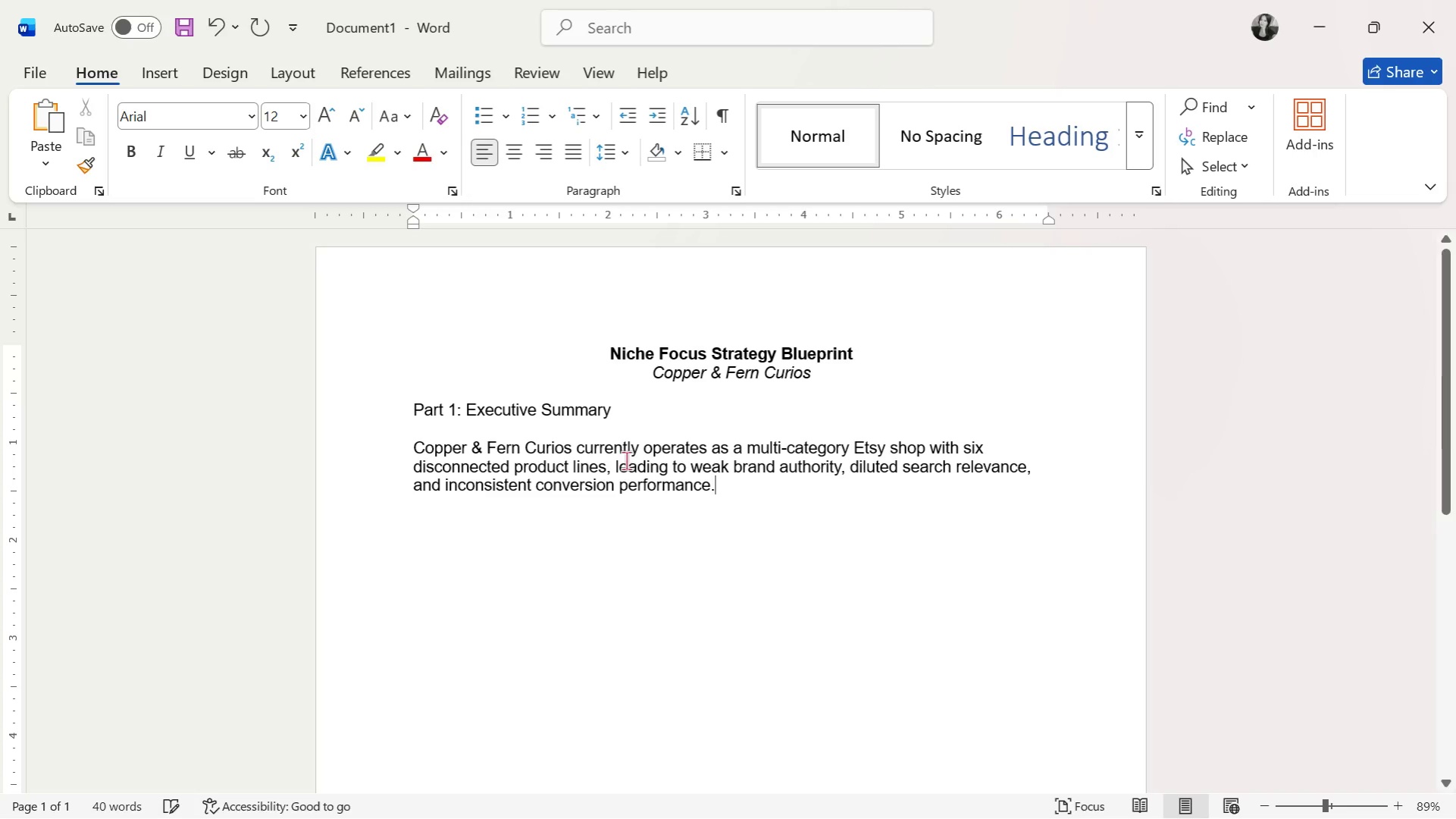 
left_click_drag(start_coordinate=[407, 408], to_coordinate=[1082, 610])
 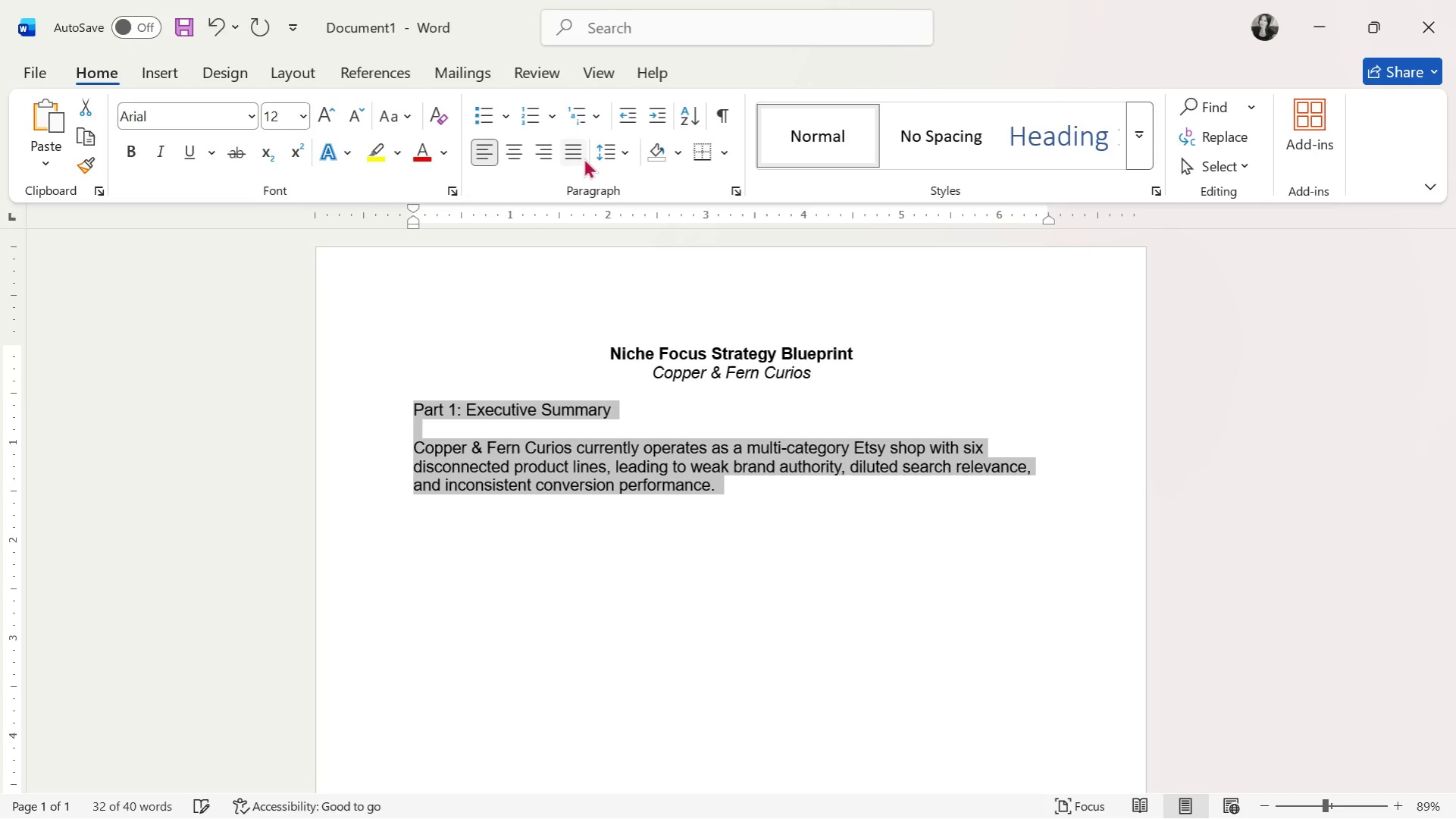 
left_click([577, 158])
 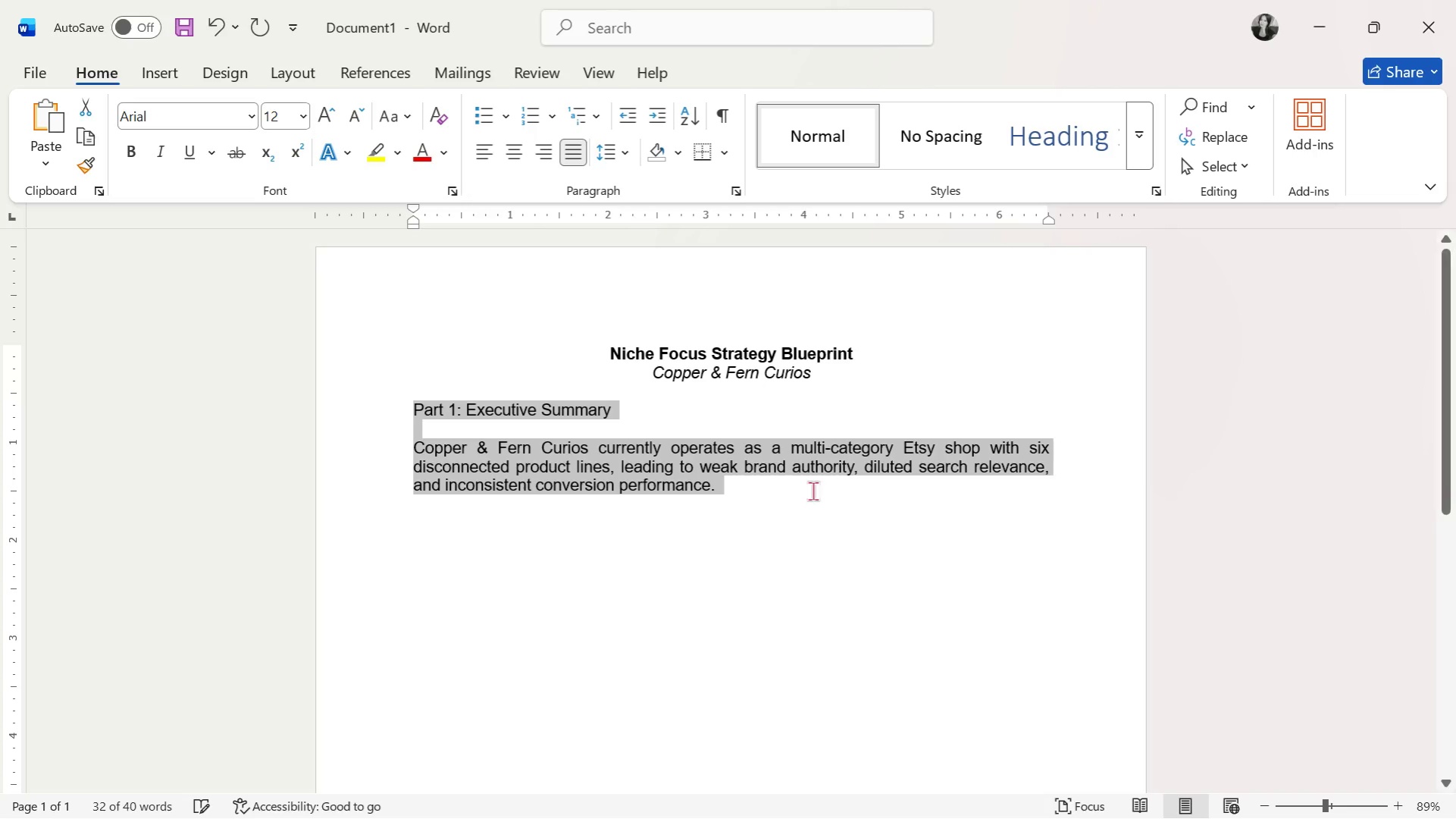 
left_click([814, 504])
 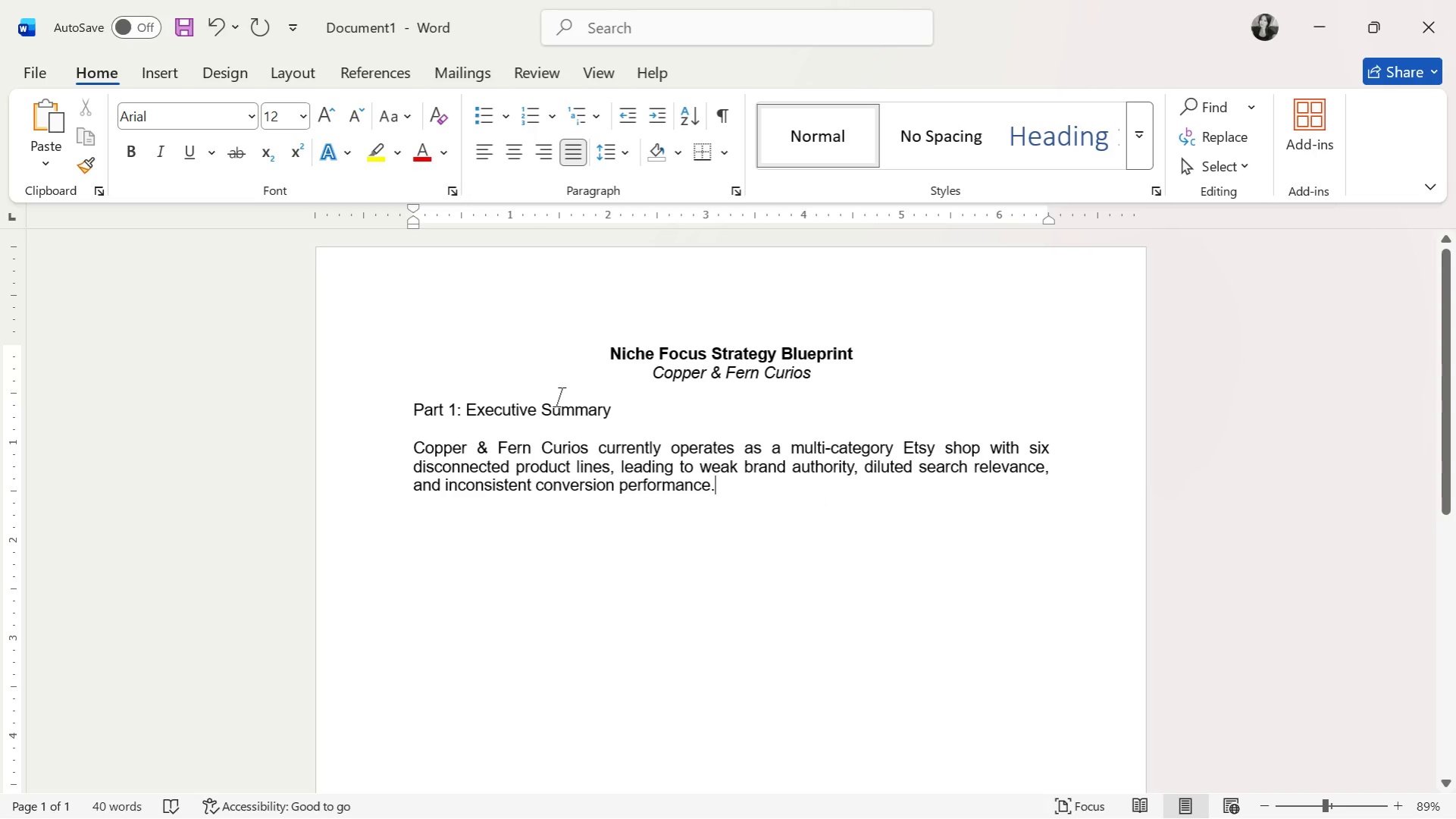 
wait(6.67)
 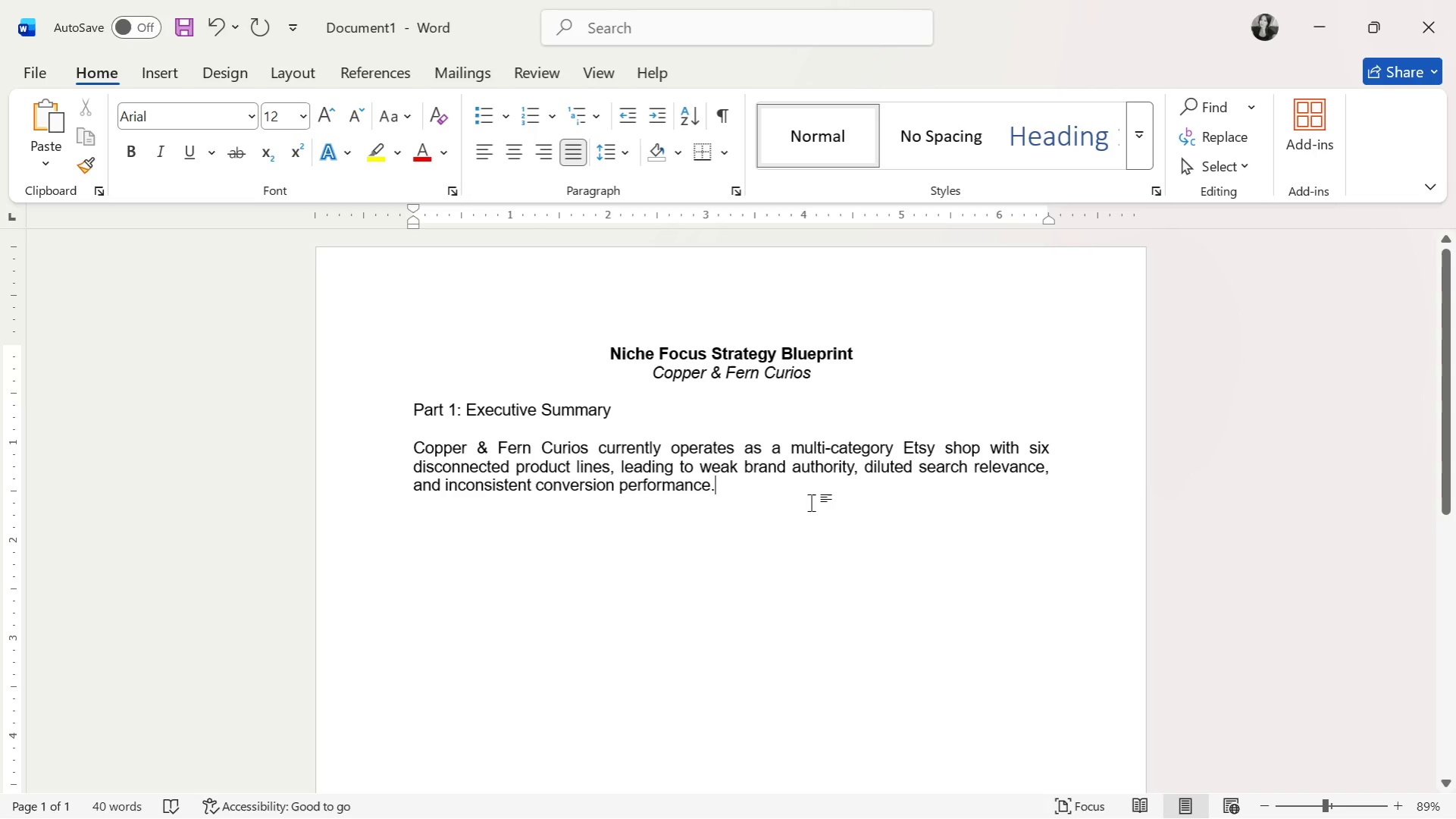 
left_click_drag(start_coordinate=[607, 345], to_coordinate=[863, 371])
 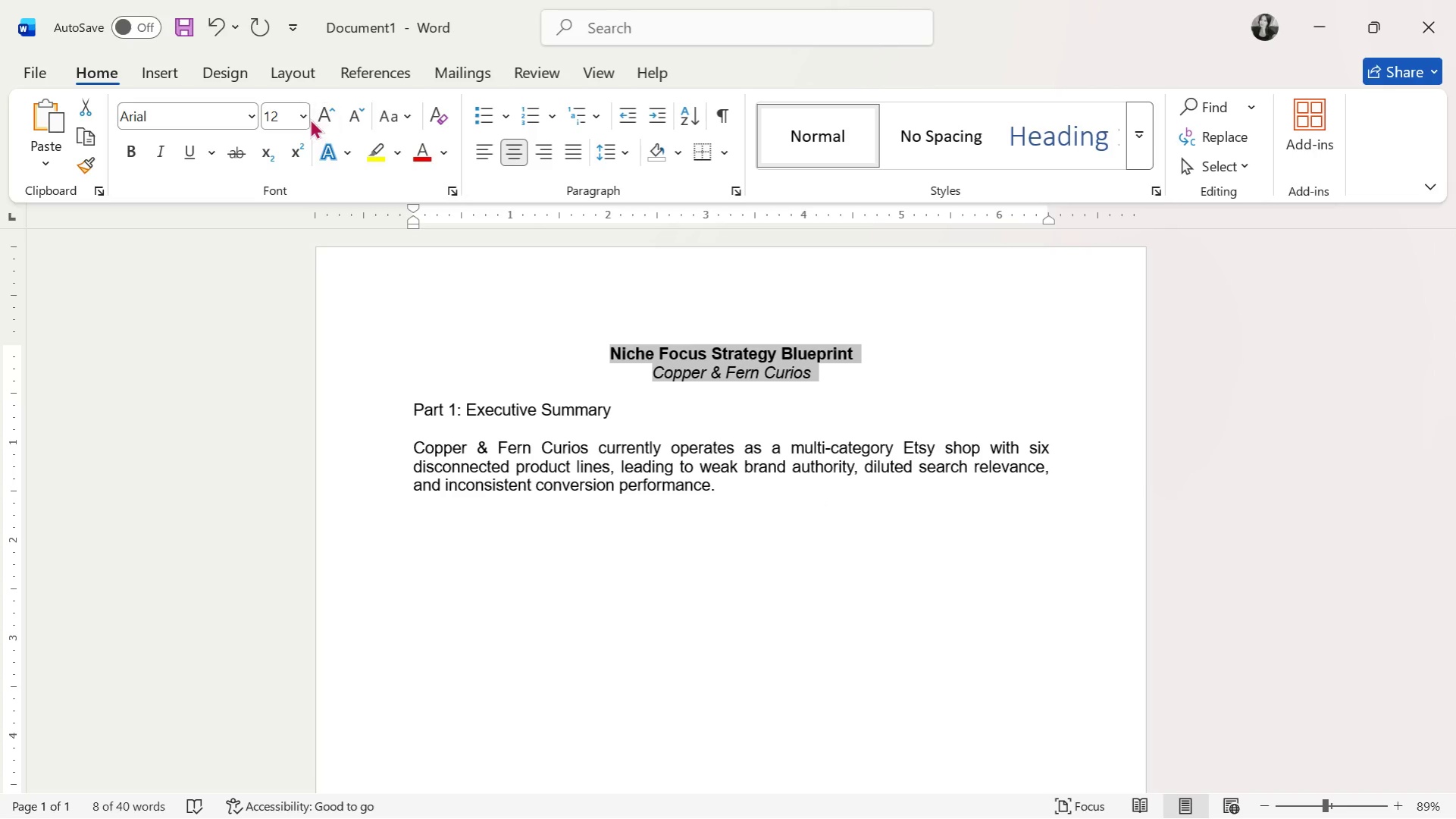 
left_click([306, 115])
 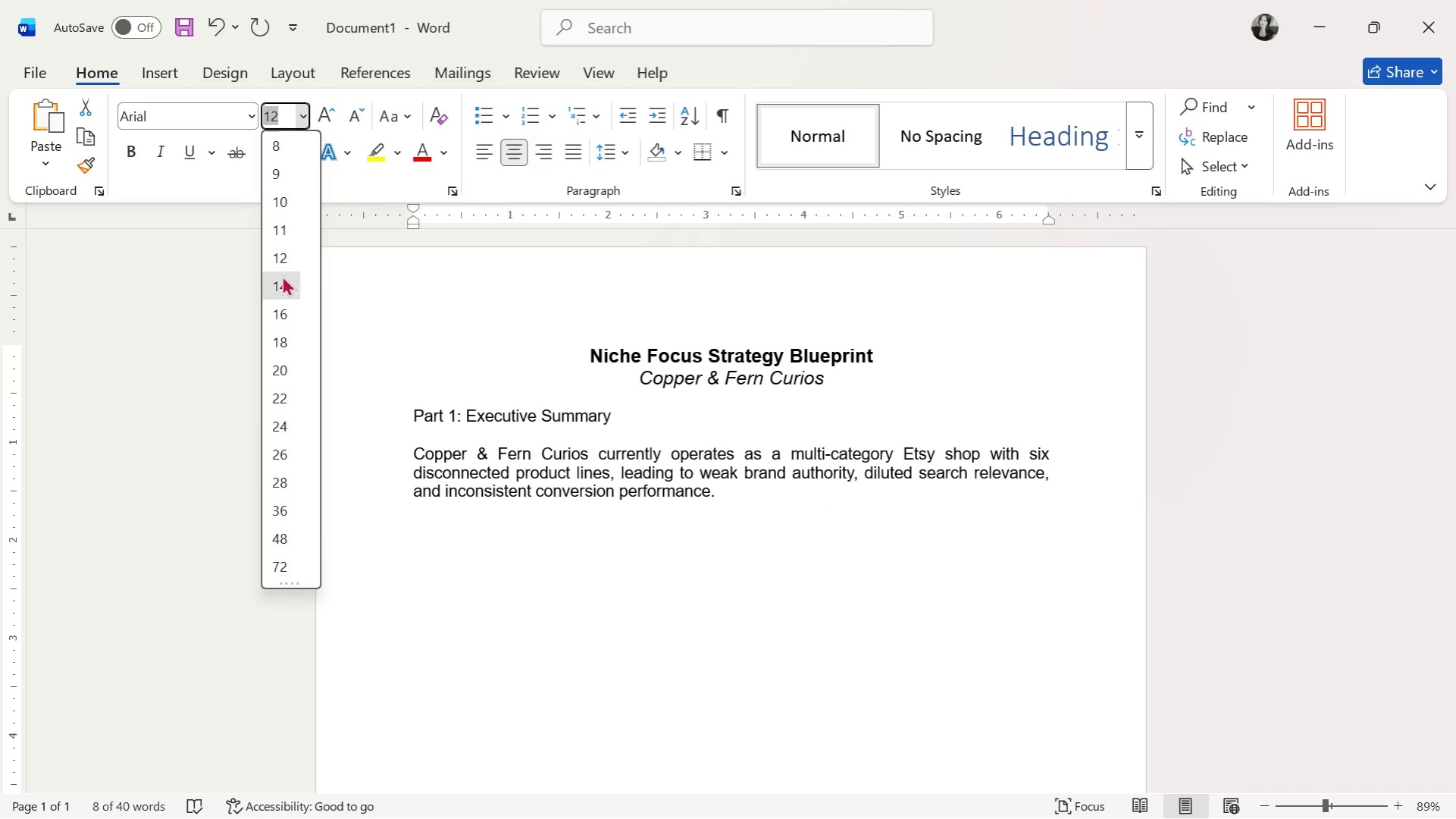 
double_click([604, 402])
 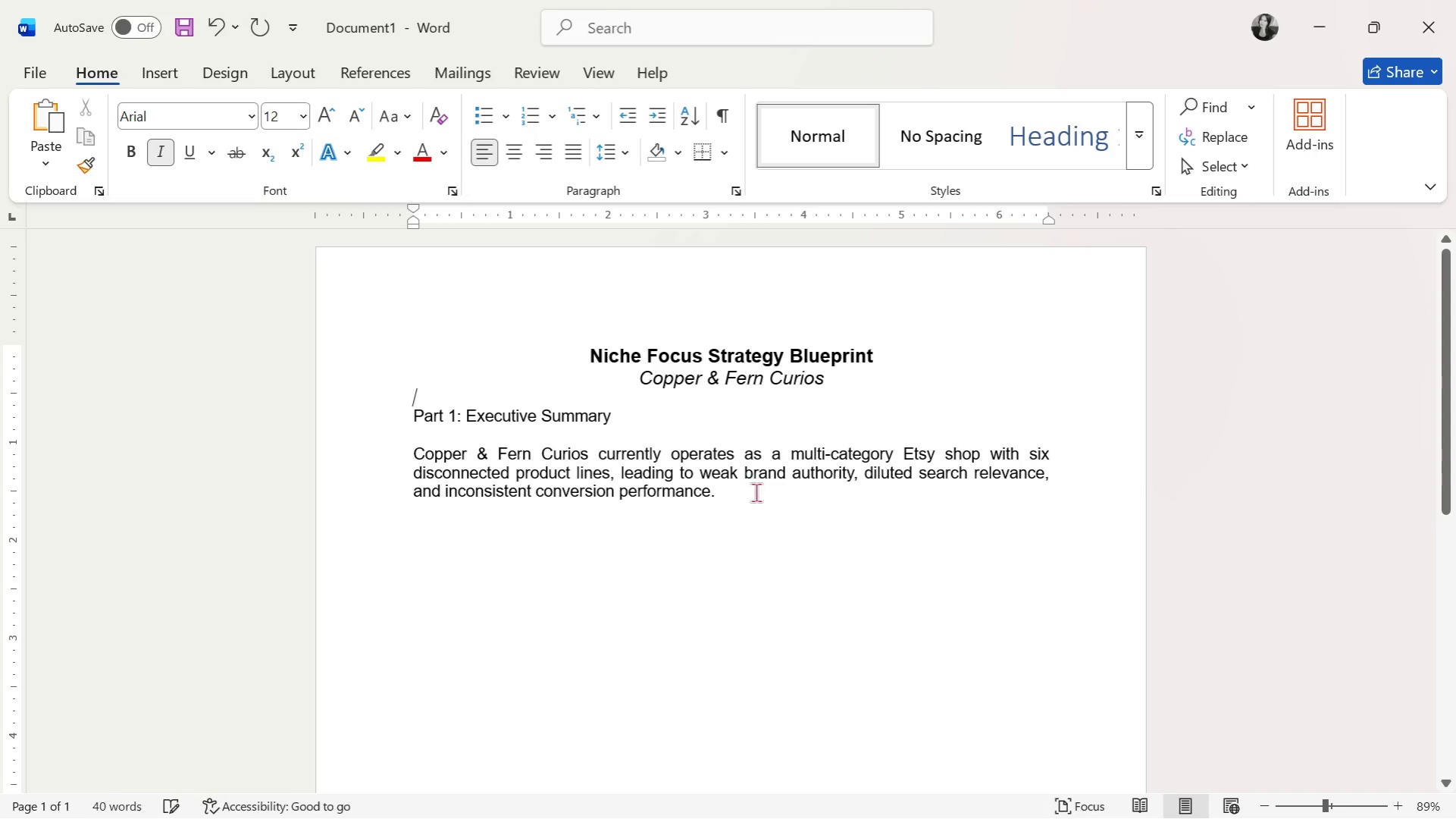 
left_click([756, 500])
 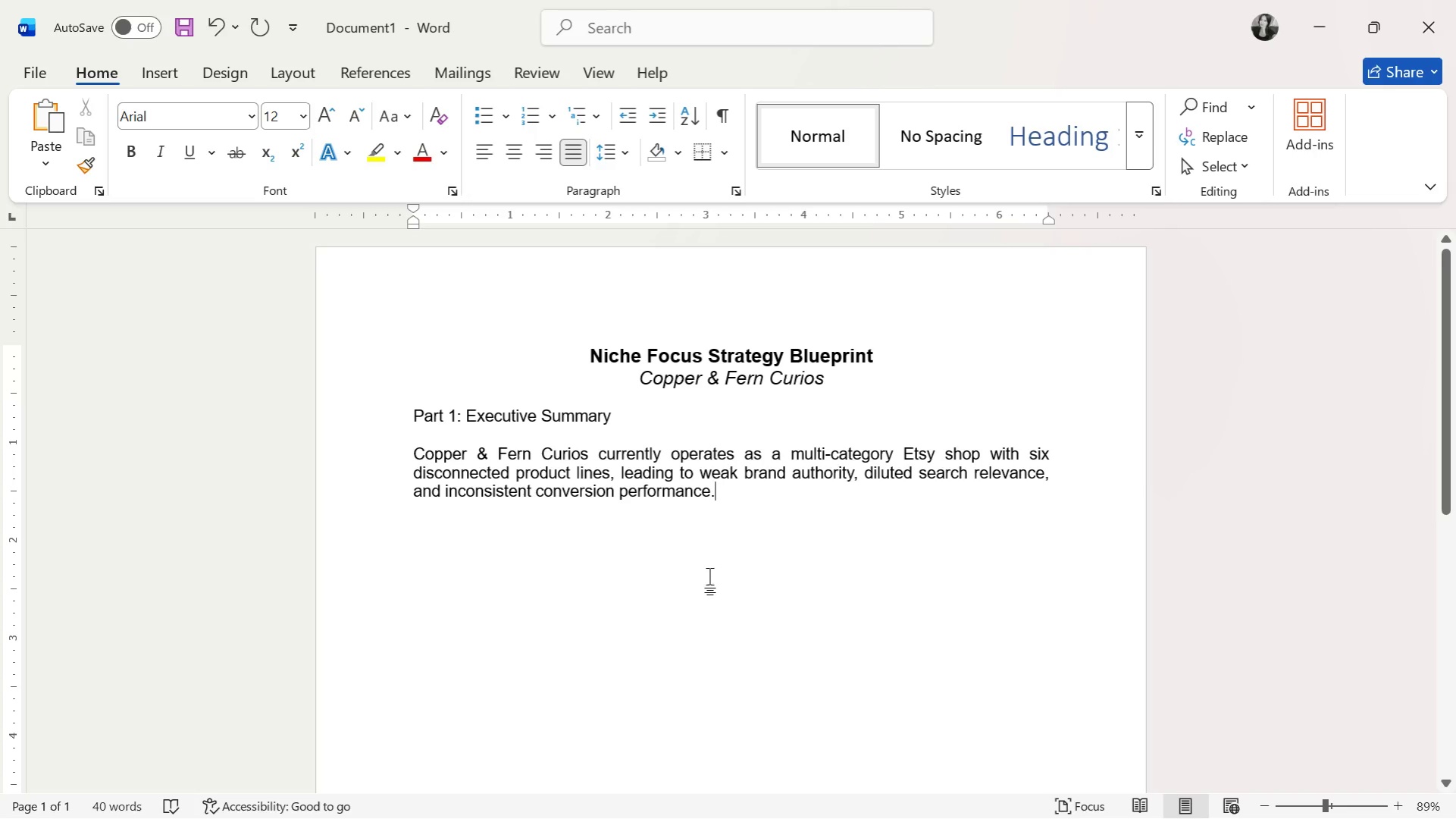 
key(Enter)
 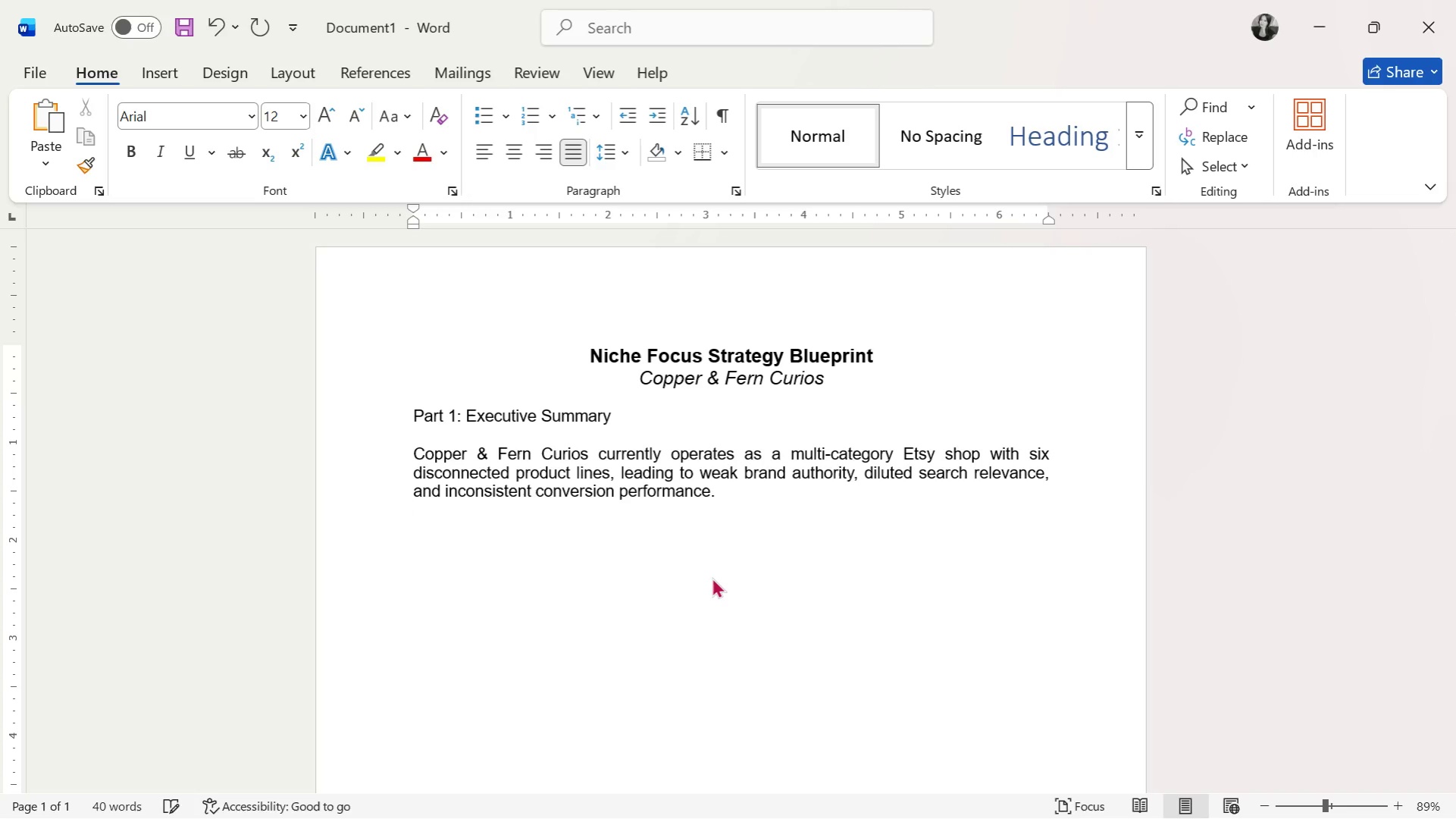 
key(Enter)
 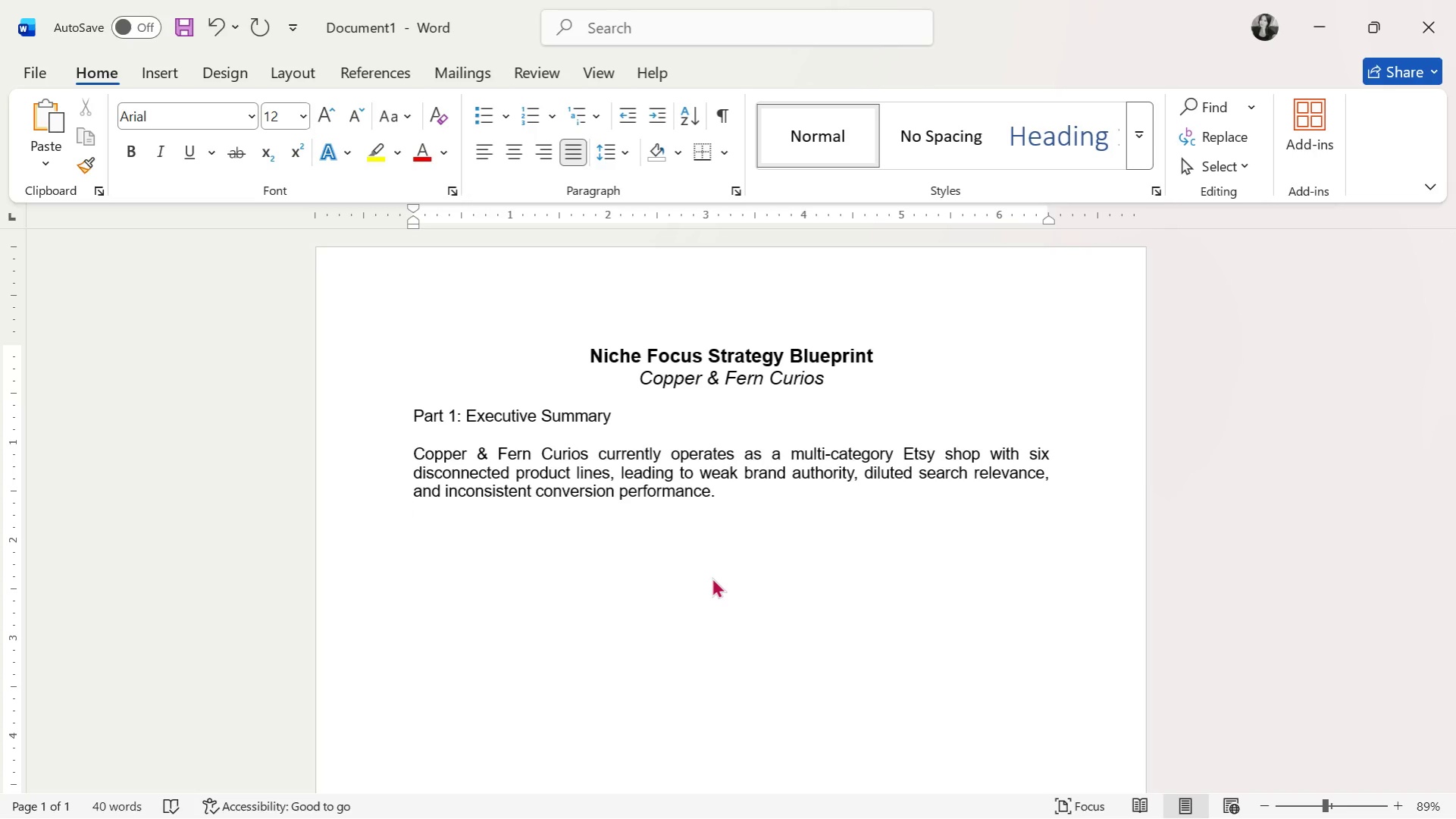 
type(A data review of the 100-listings)
key(Backspace)
type( dataset reveals)
 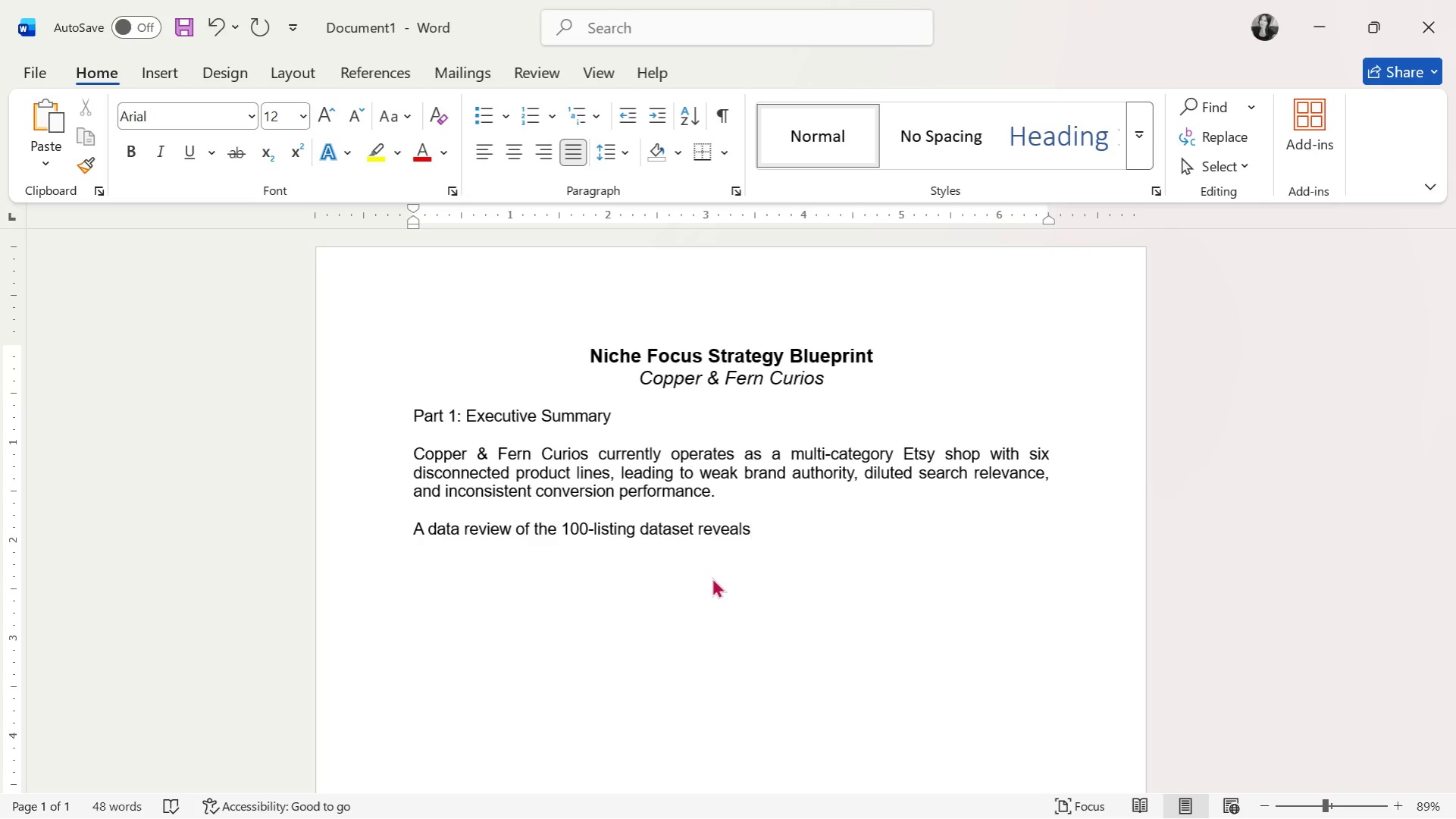 
type( a clear pattern:)
 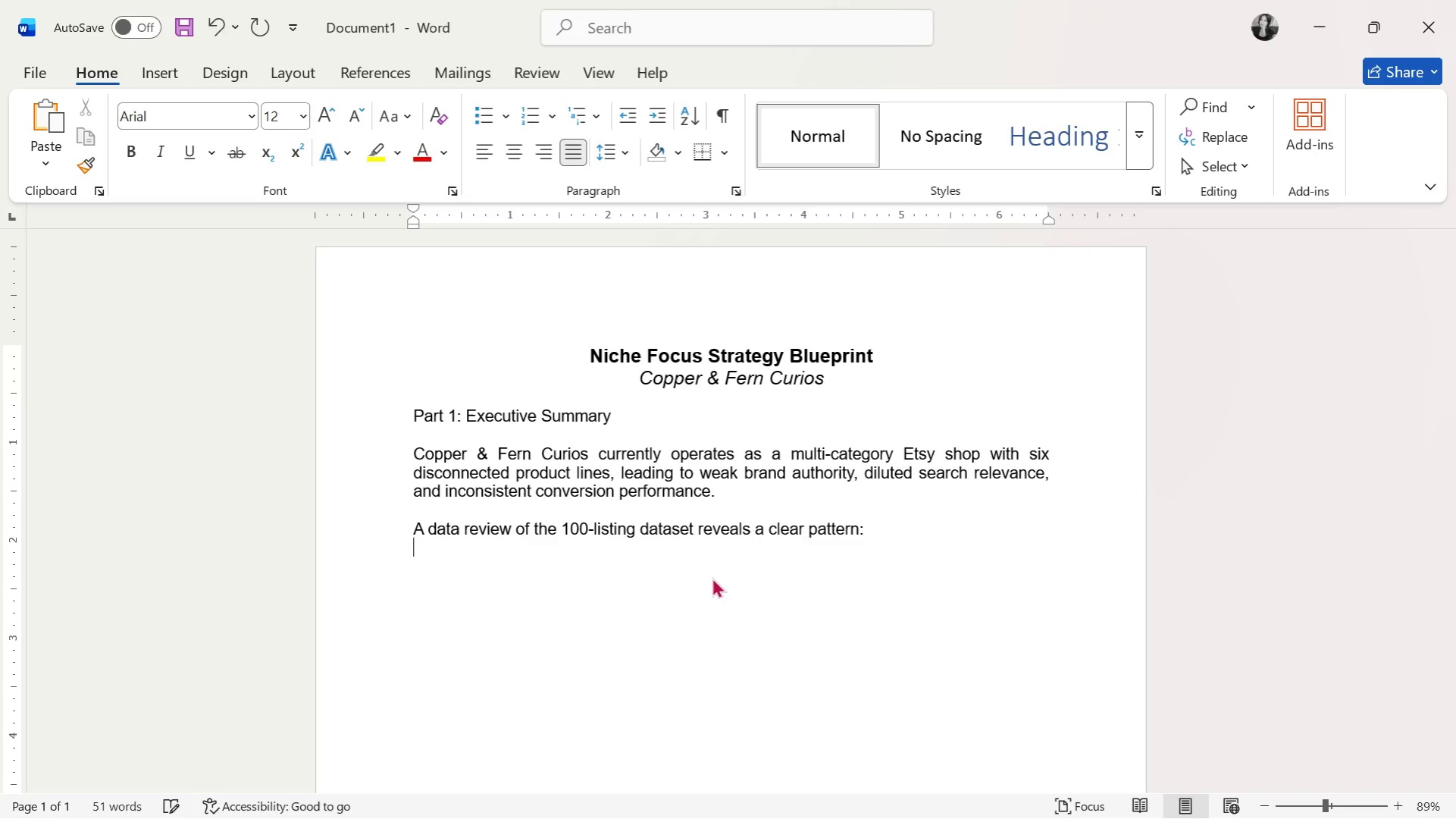 
 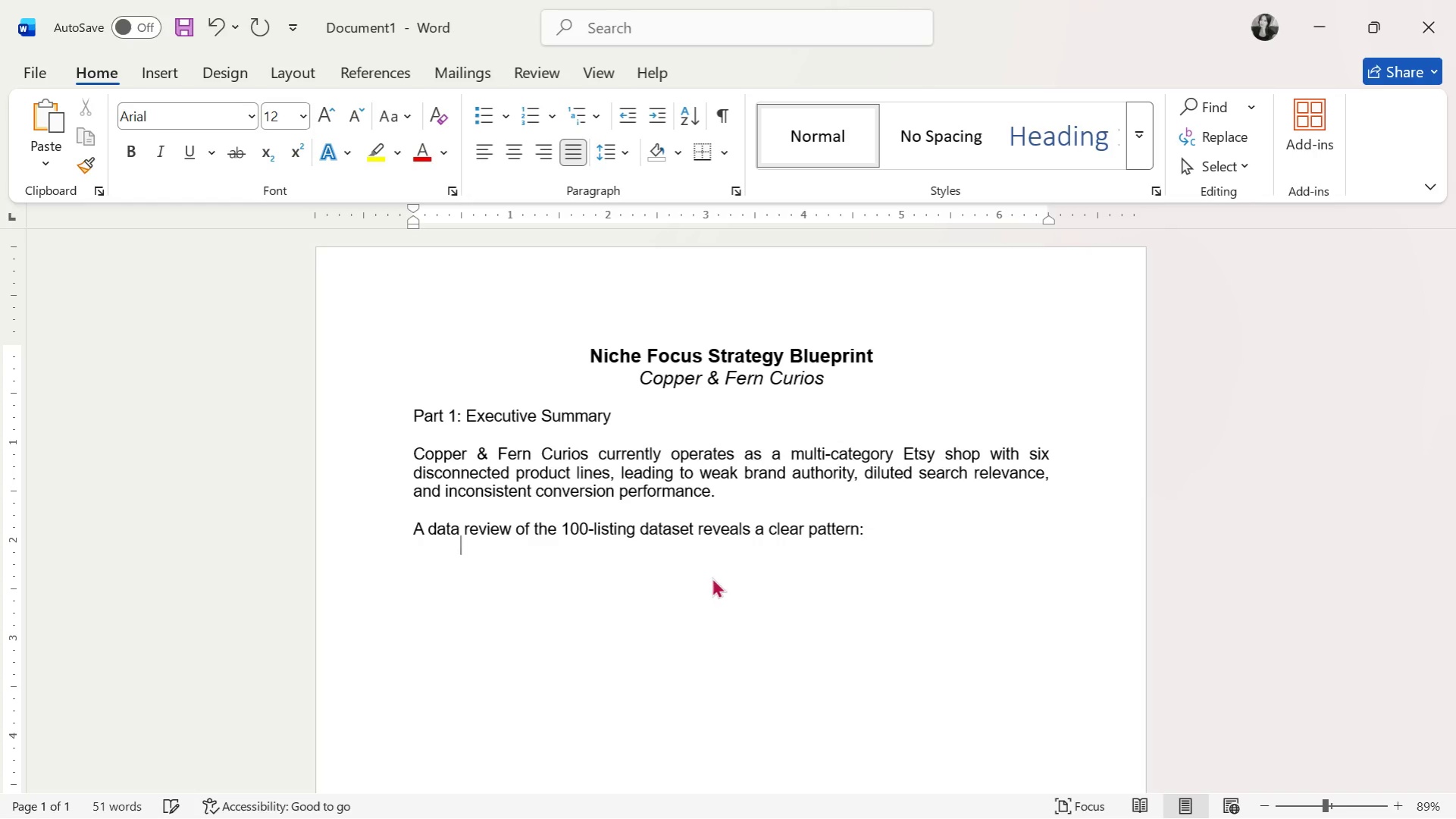 
key(Enter)
 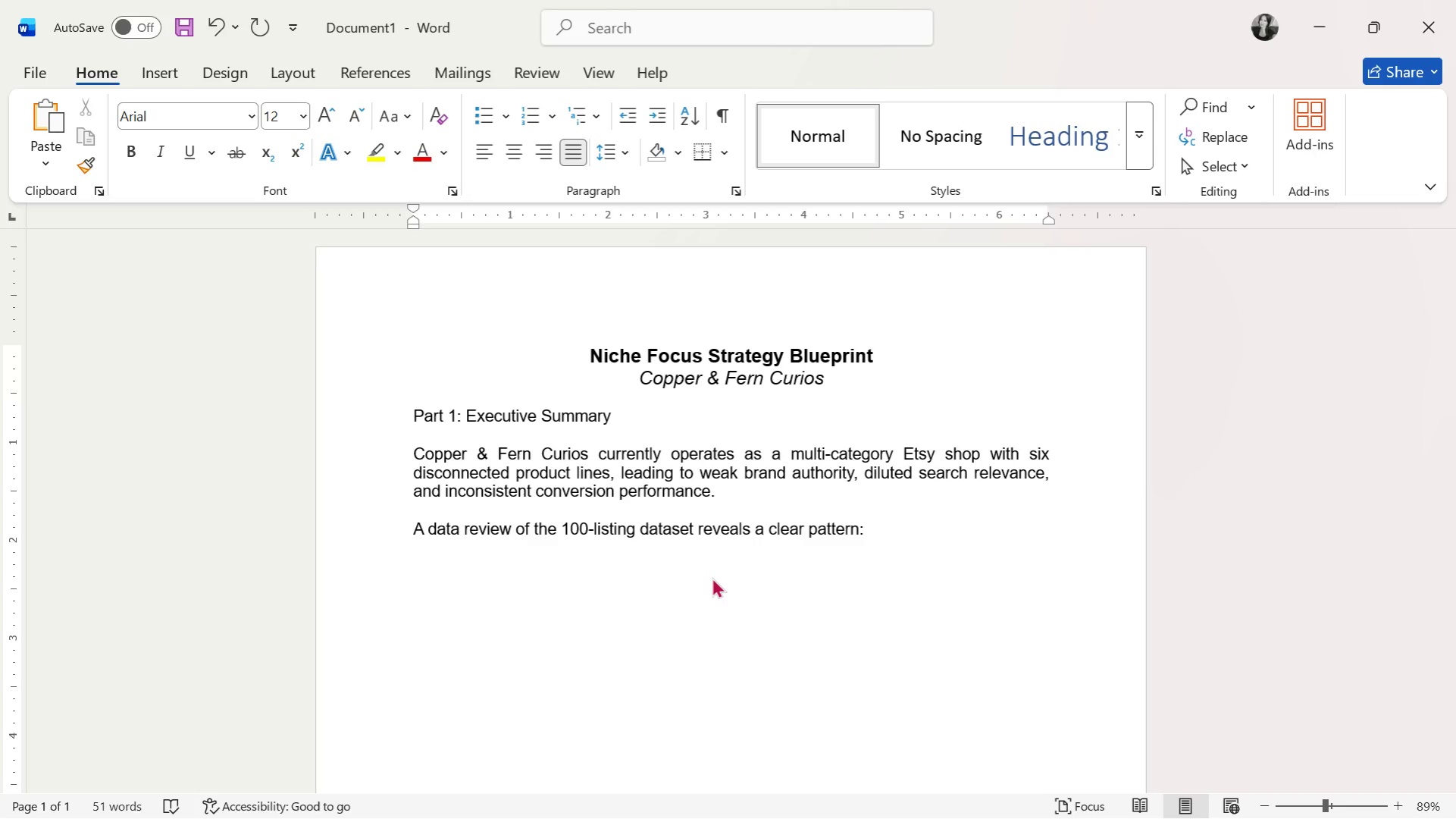 
type(- High engagement + conversions )
key(Backspace)
type(: Botanical / garden )
key(Backspace)
type(-related physical products (Jewle)
key(Backspace)
key(Backspace)
type(elry & Stakes))
 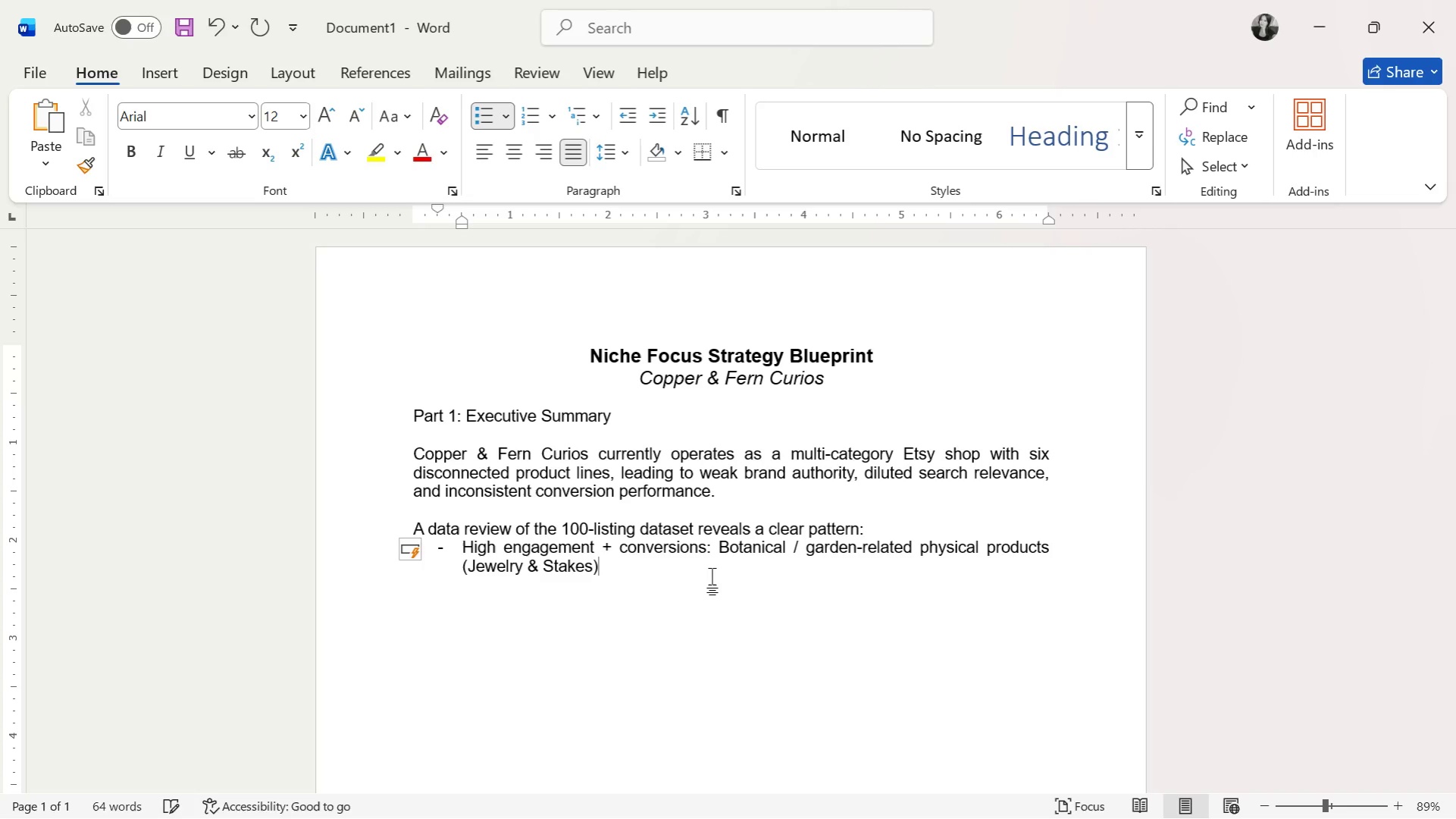 
left_click_drag(start_coordinate=[703, 573], to_coordinate=[449, 547])
 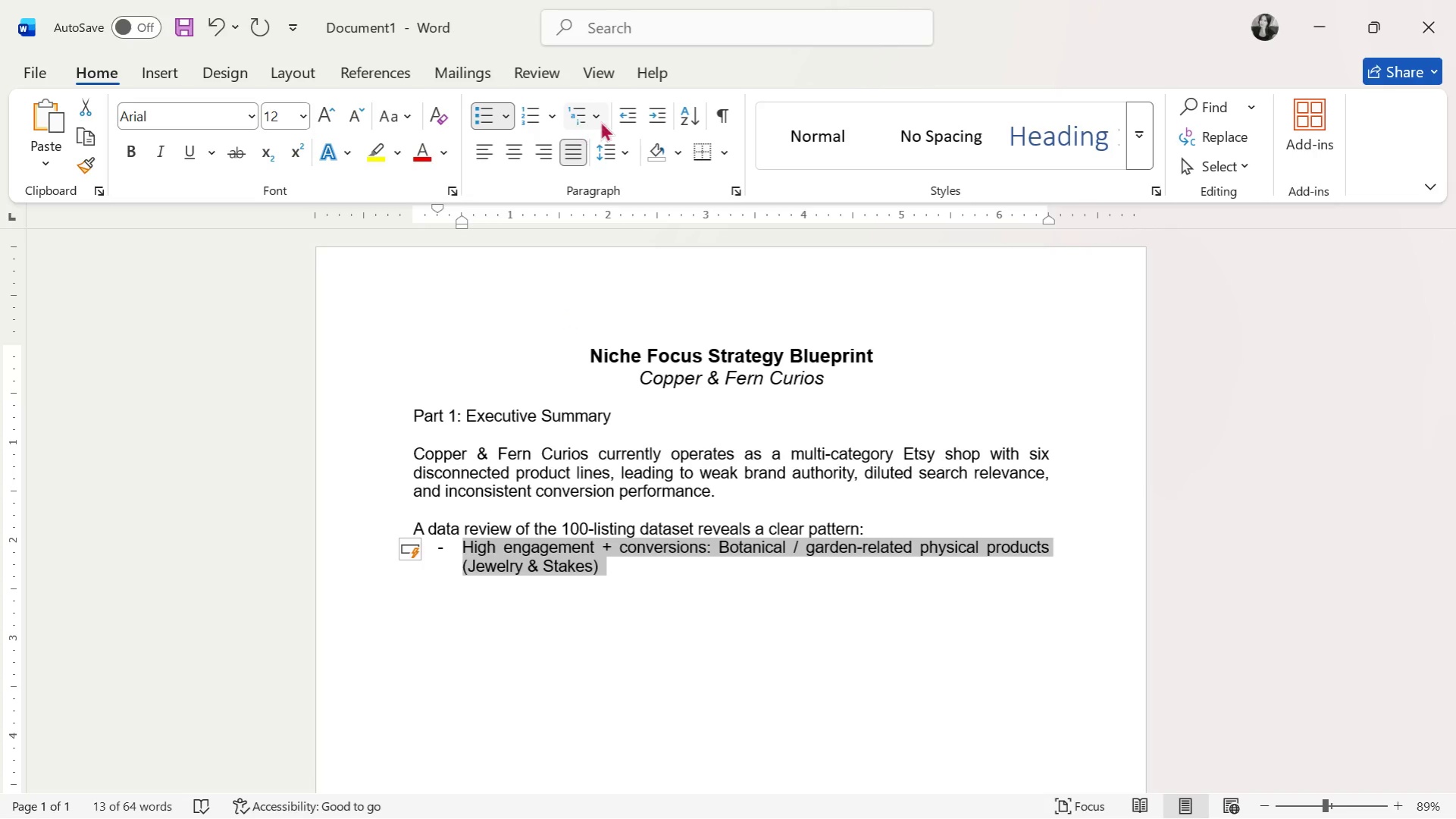 
left_click([643, 113])
 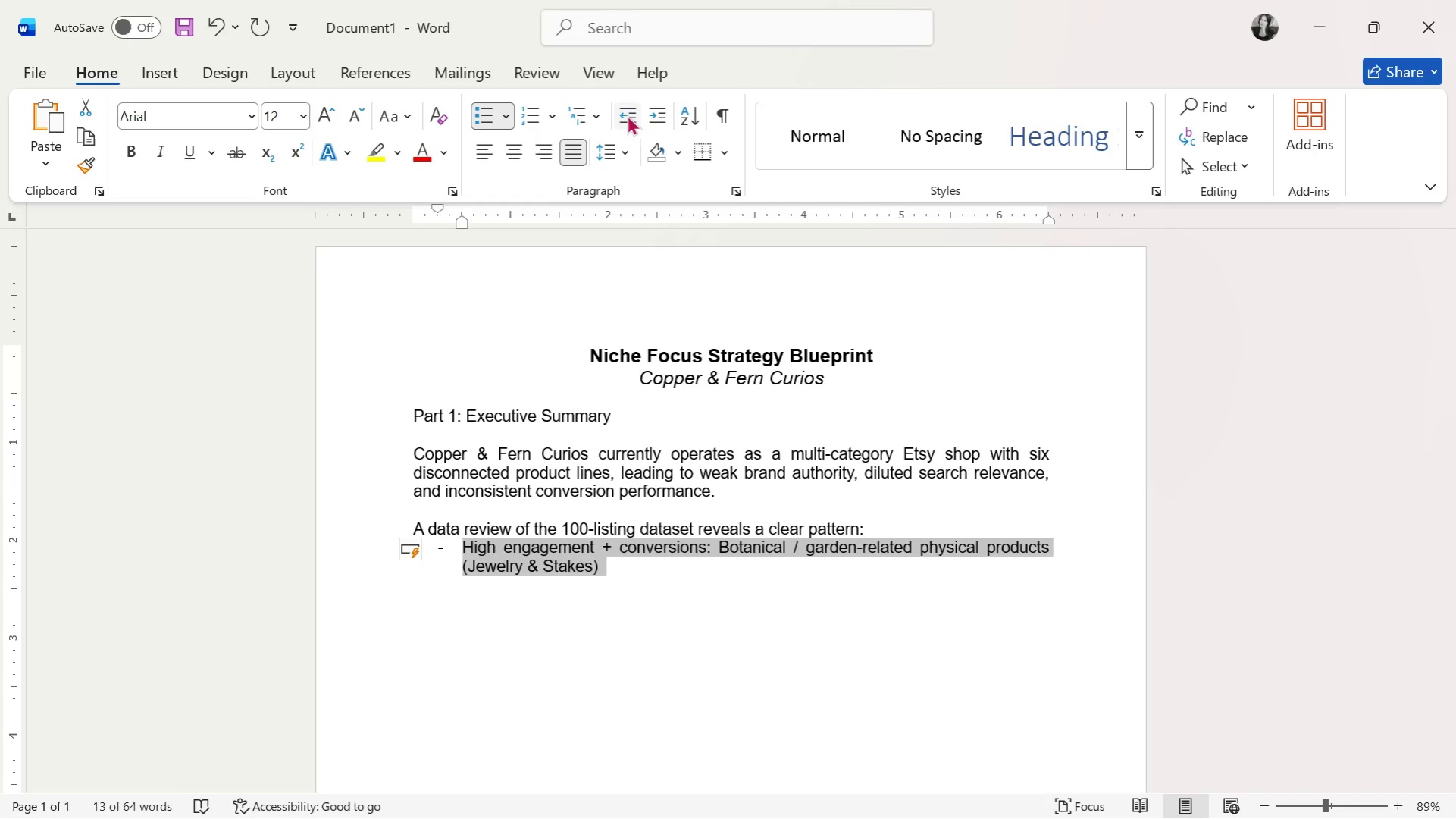 
left_click([624, 113])
 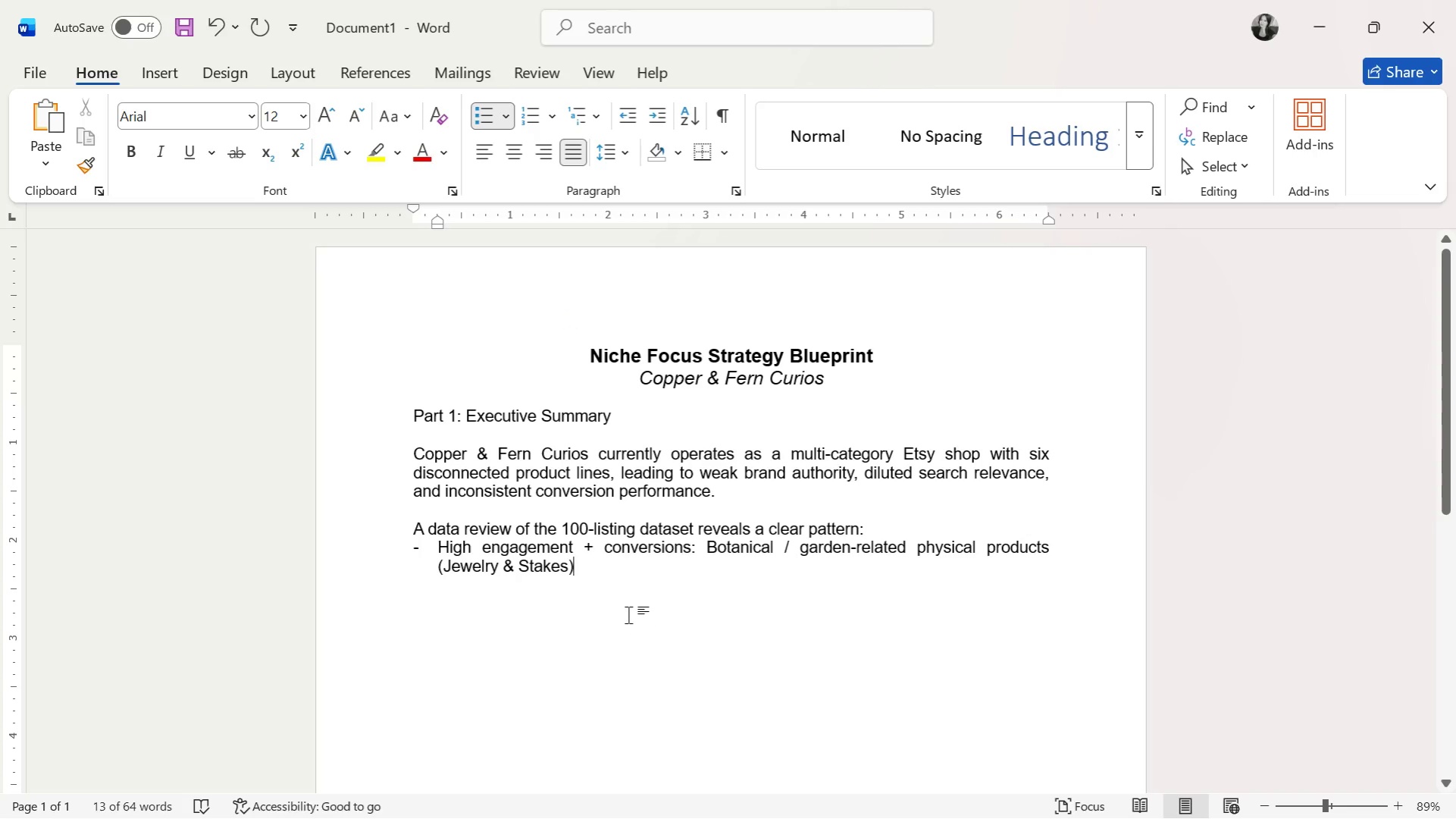 
triple_click([631, 574])
 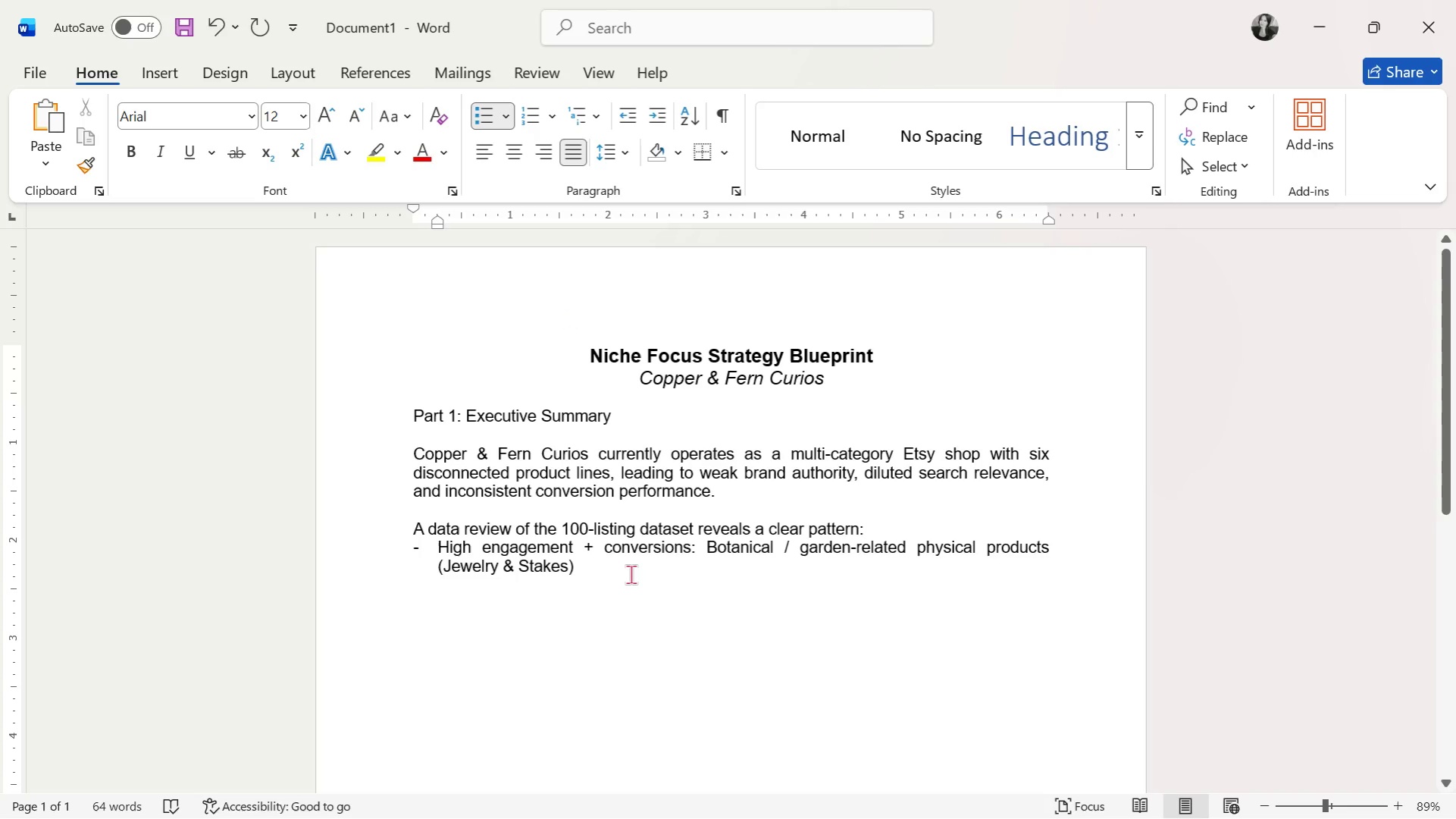 
key(Enter)
 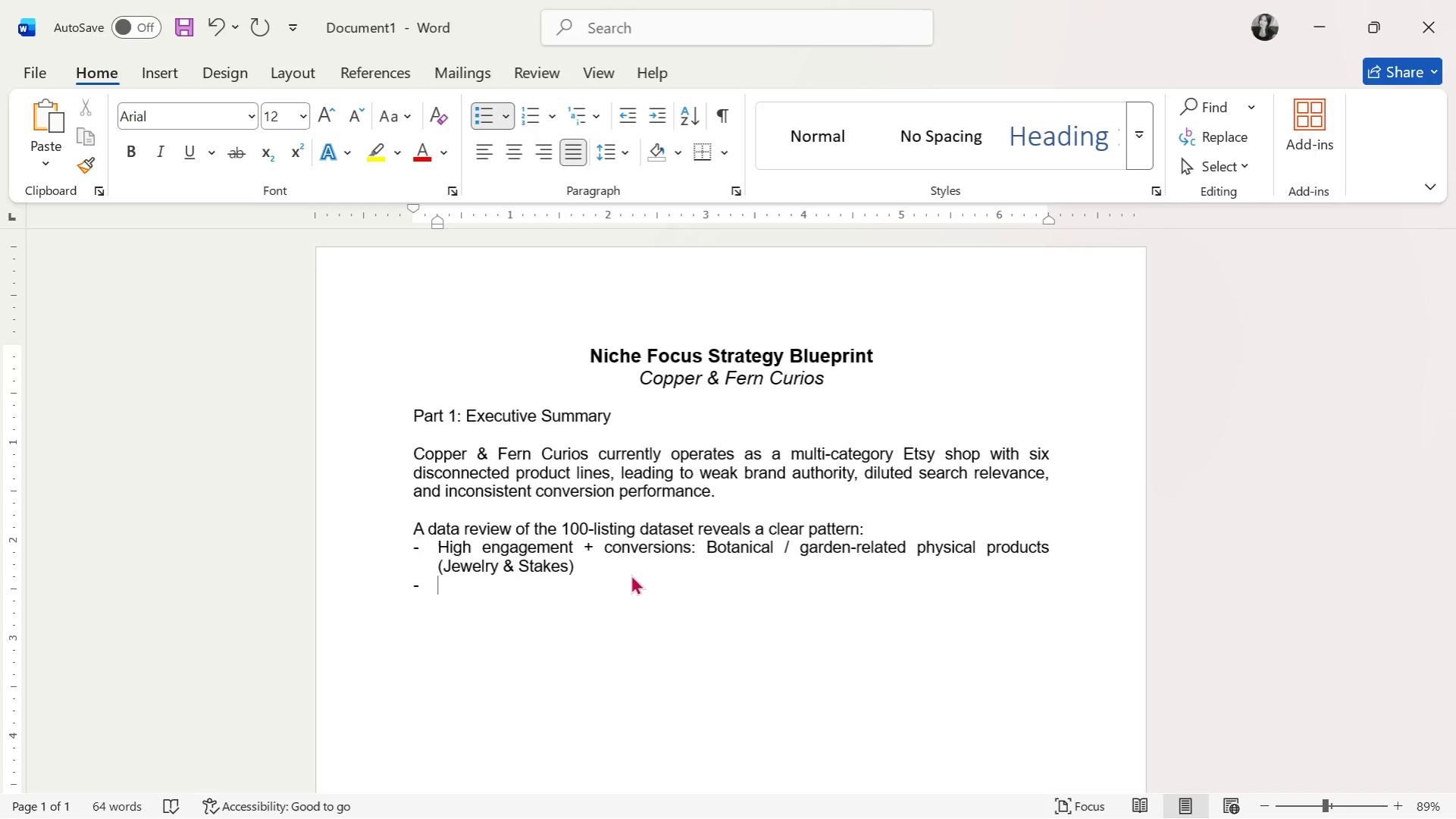 
type(Low engagement + high competitoip)
key(Backspace)
key(Backspace)
type(on )
key(Backspace)
type(: Digital planners and generic printables.)
 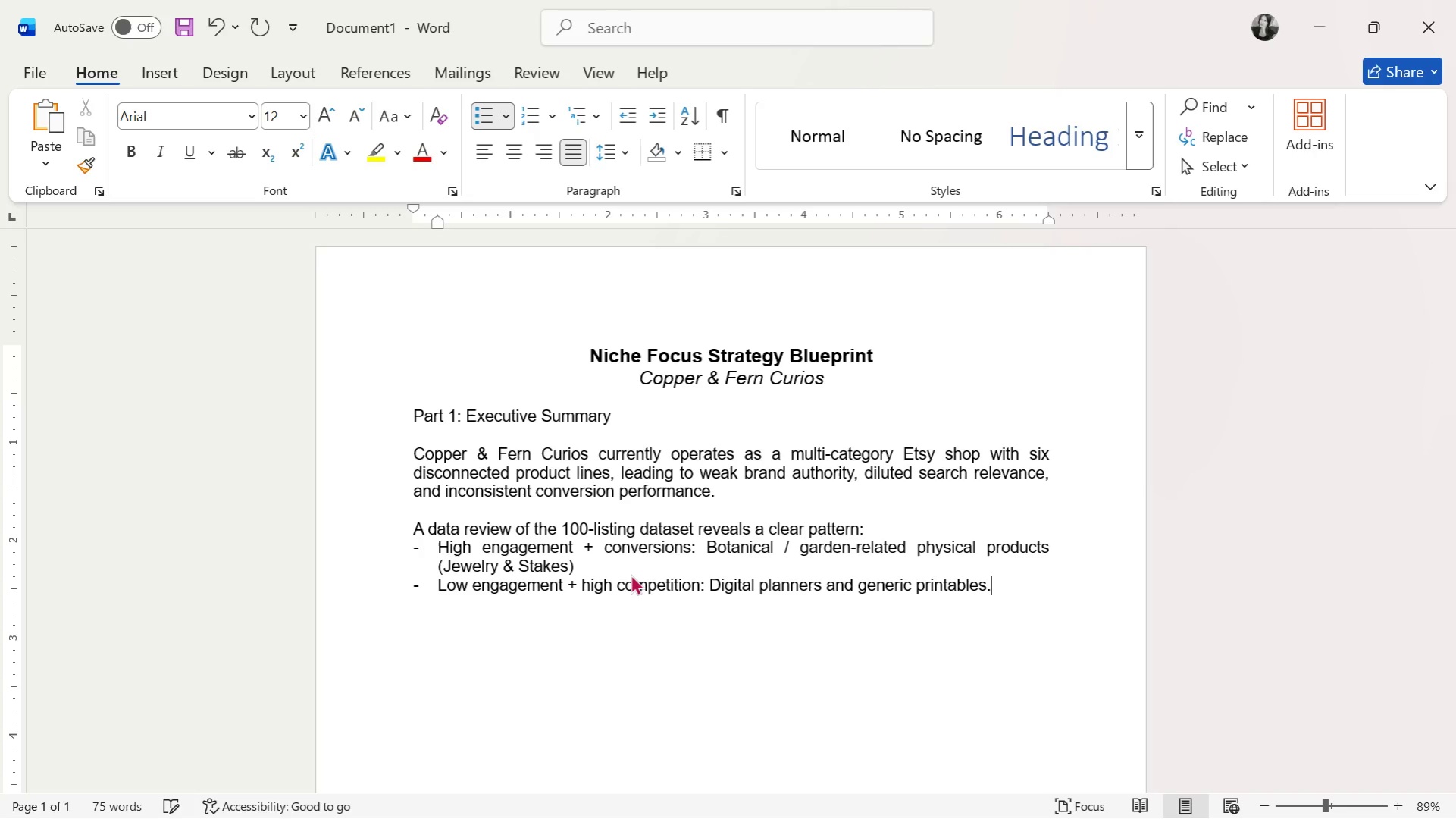 
key(Enter)
 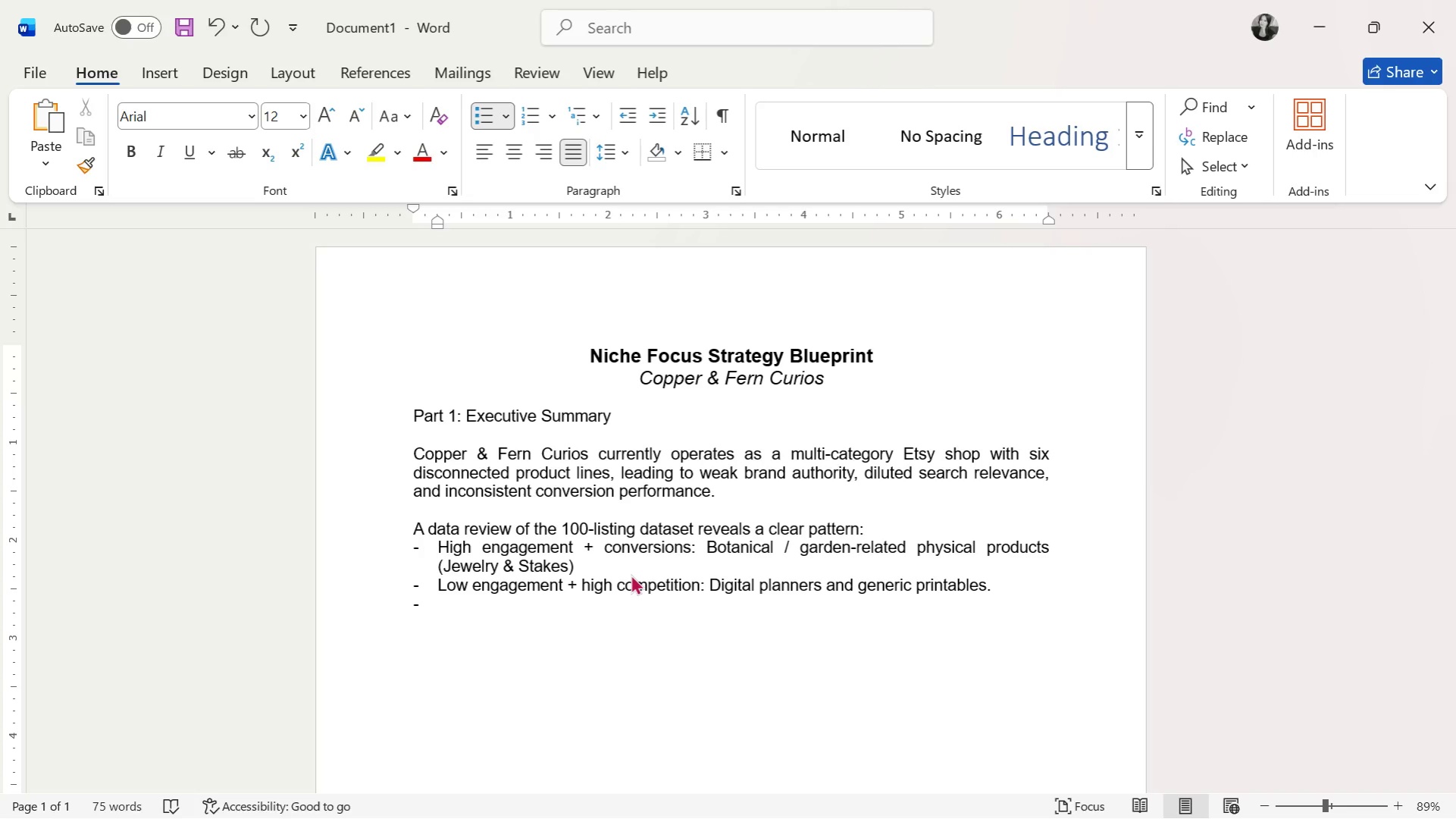 
type(Moderate but inconsistent performance )
key(Backspace)
type(: 3D printed novelty items outside the plant niche.)
 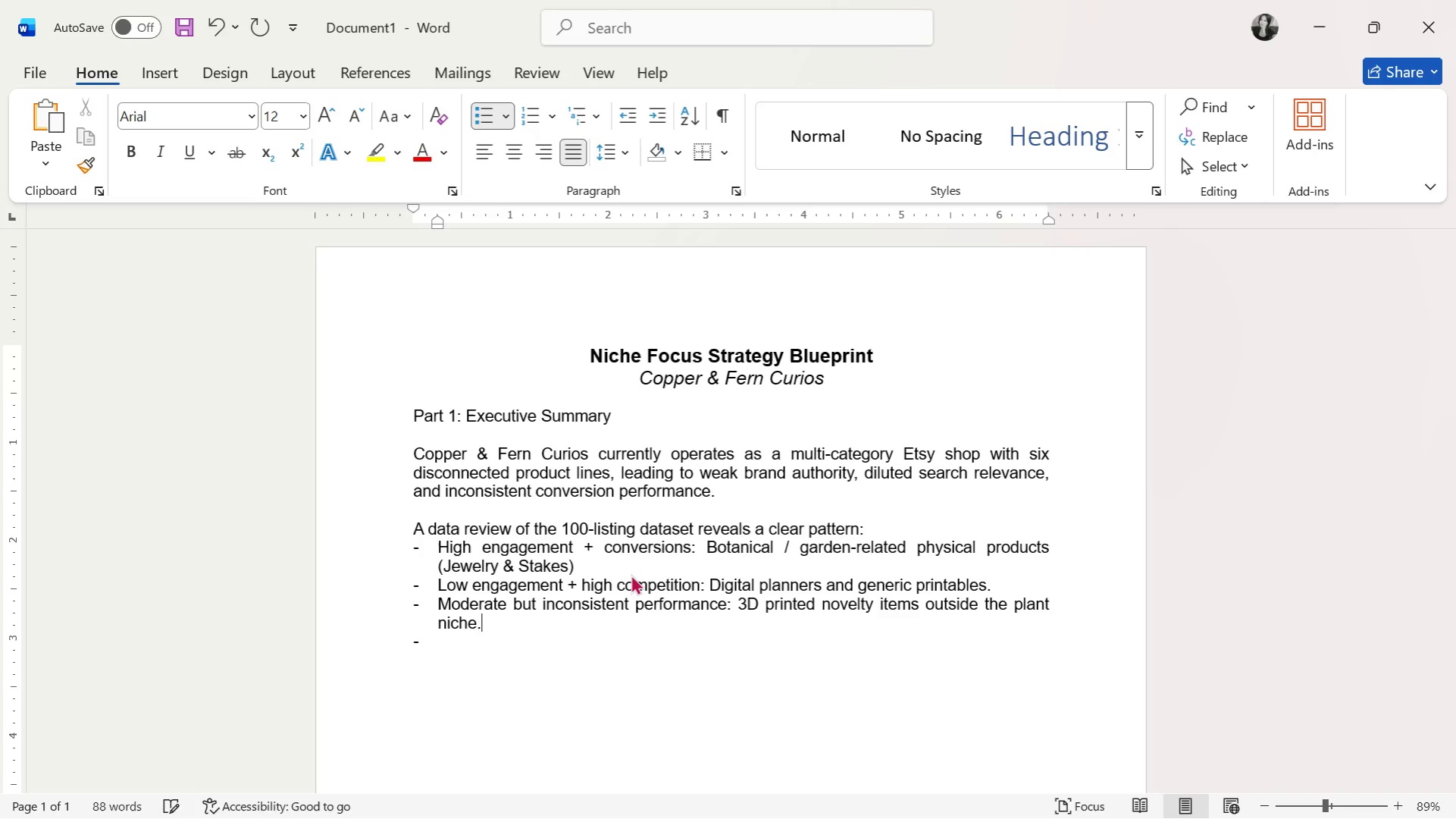 
 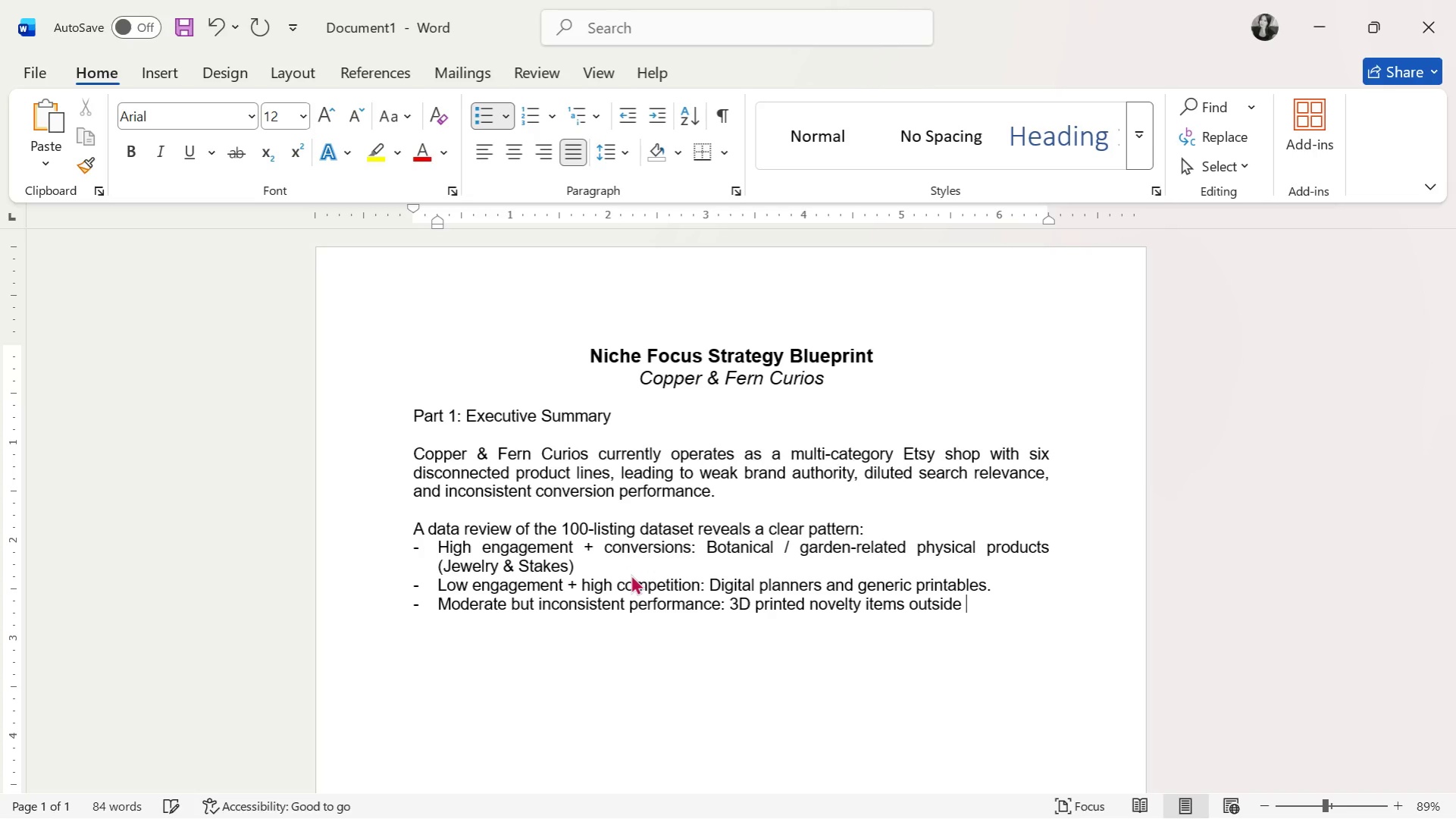 
key(Enter)
 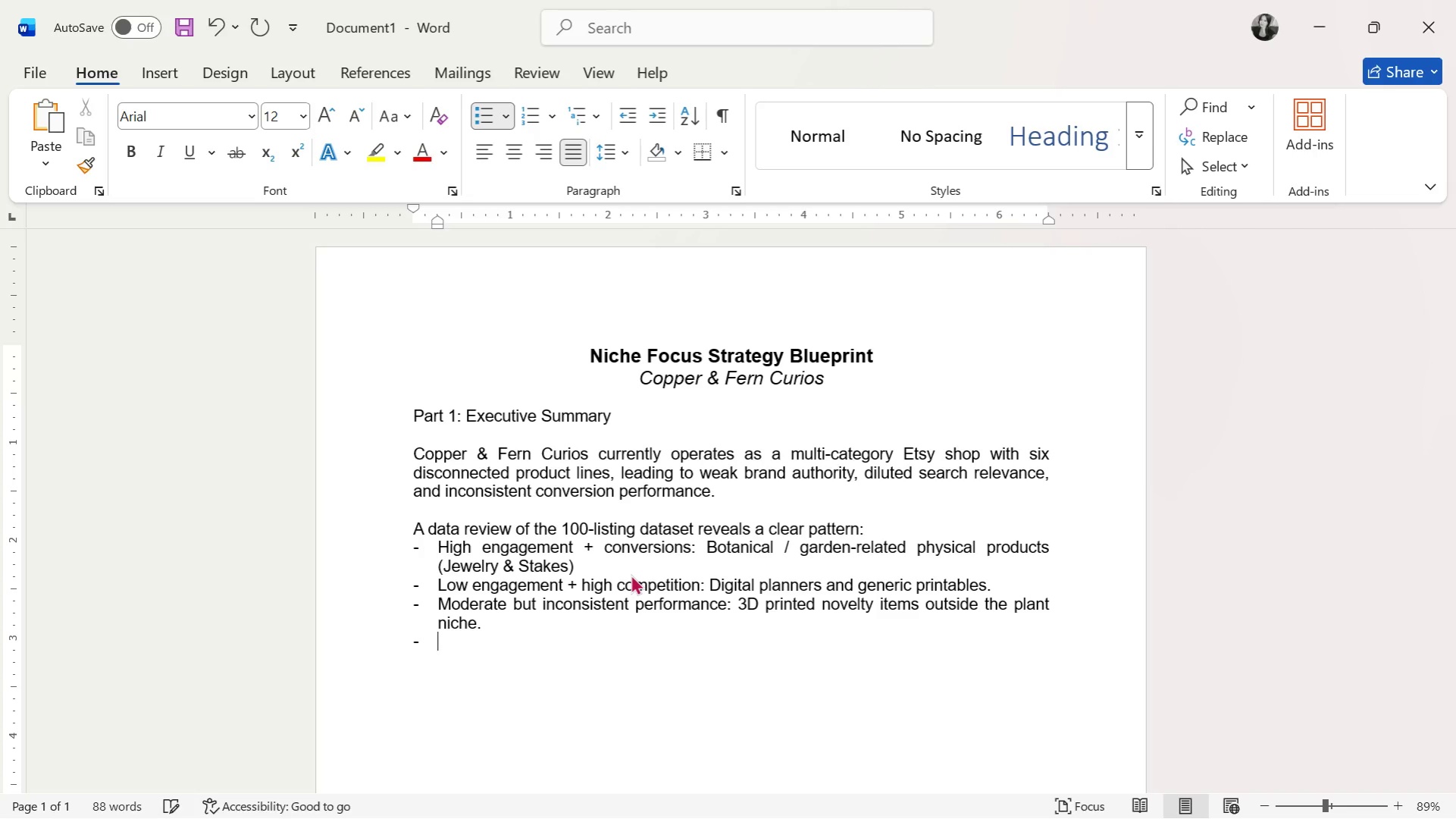 
key(Enter)
 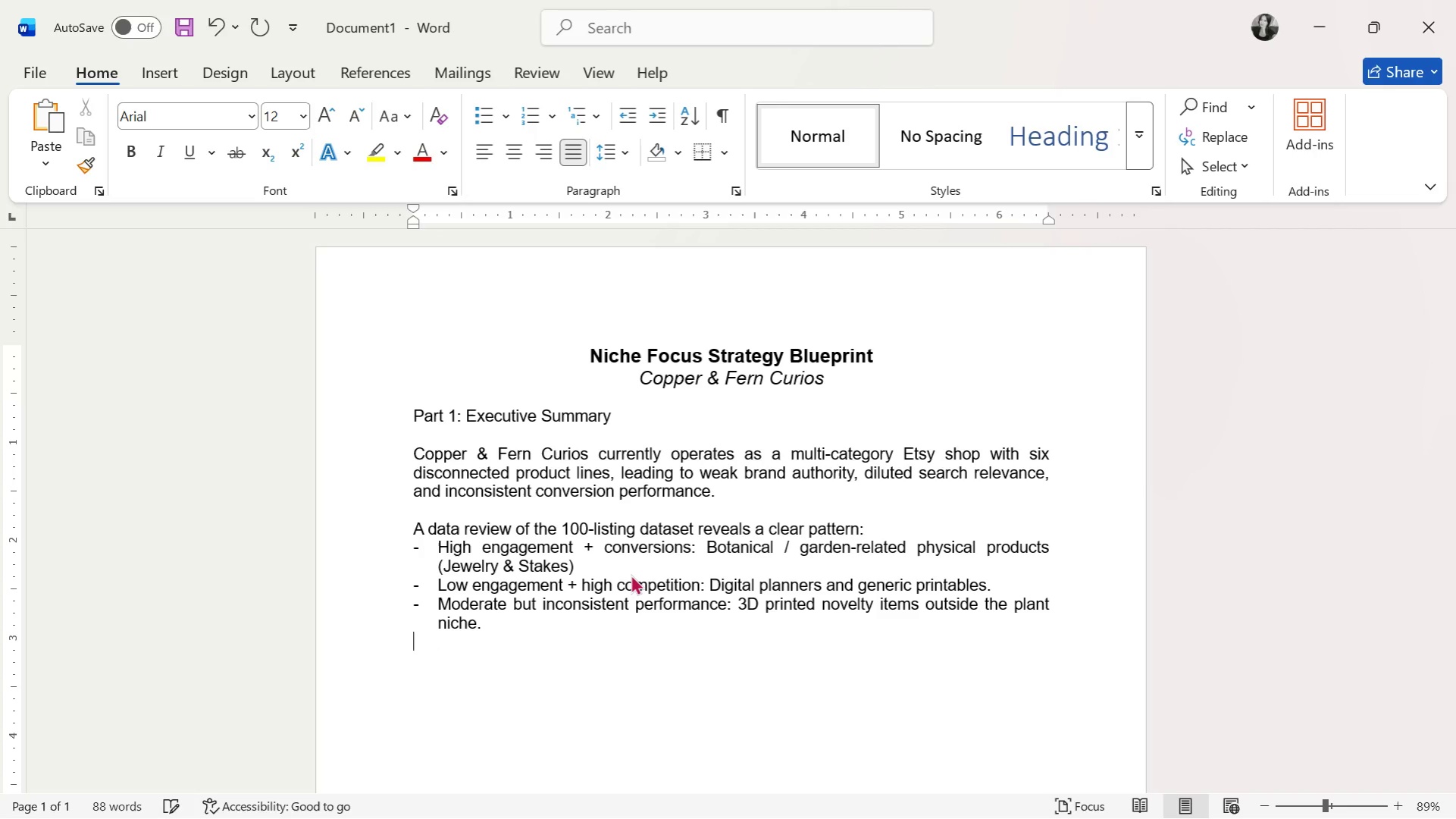 
key(Enter)
 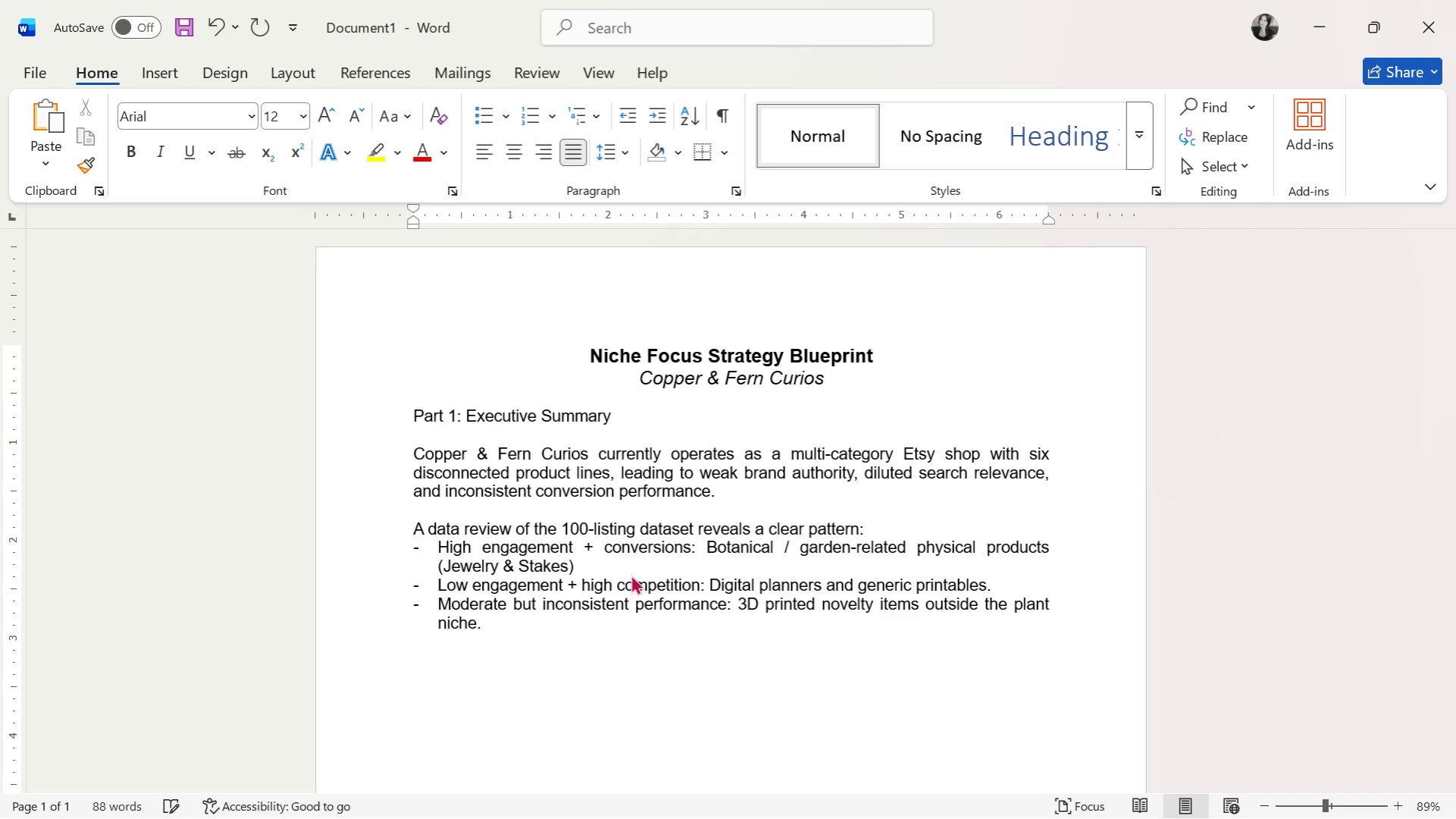 
type(Conclusion: The store is underperforming due to lack of niche focus.)
 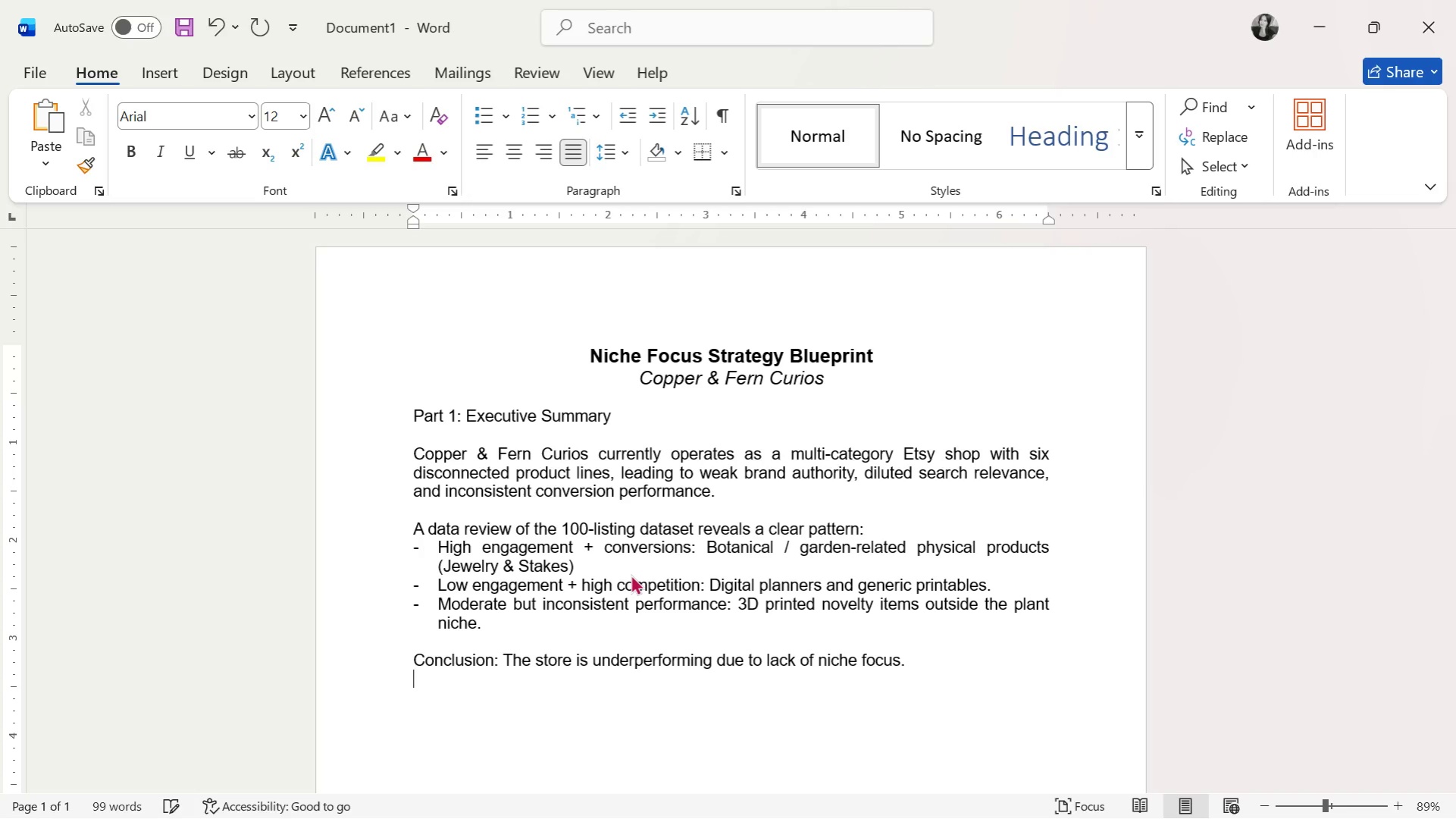 
 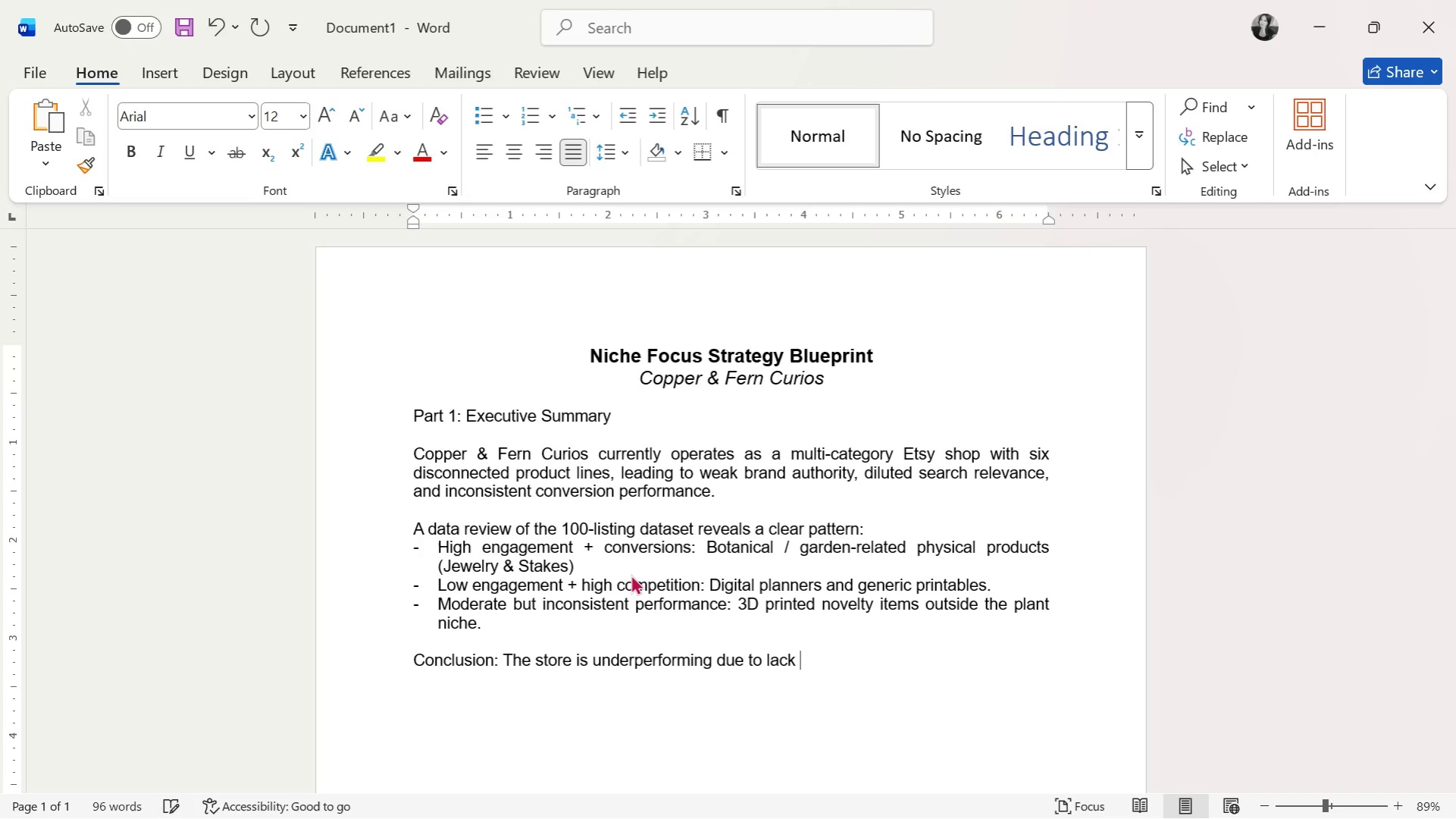 
key(Enter)
 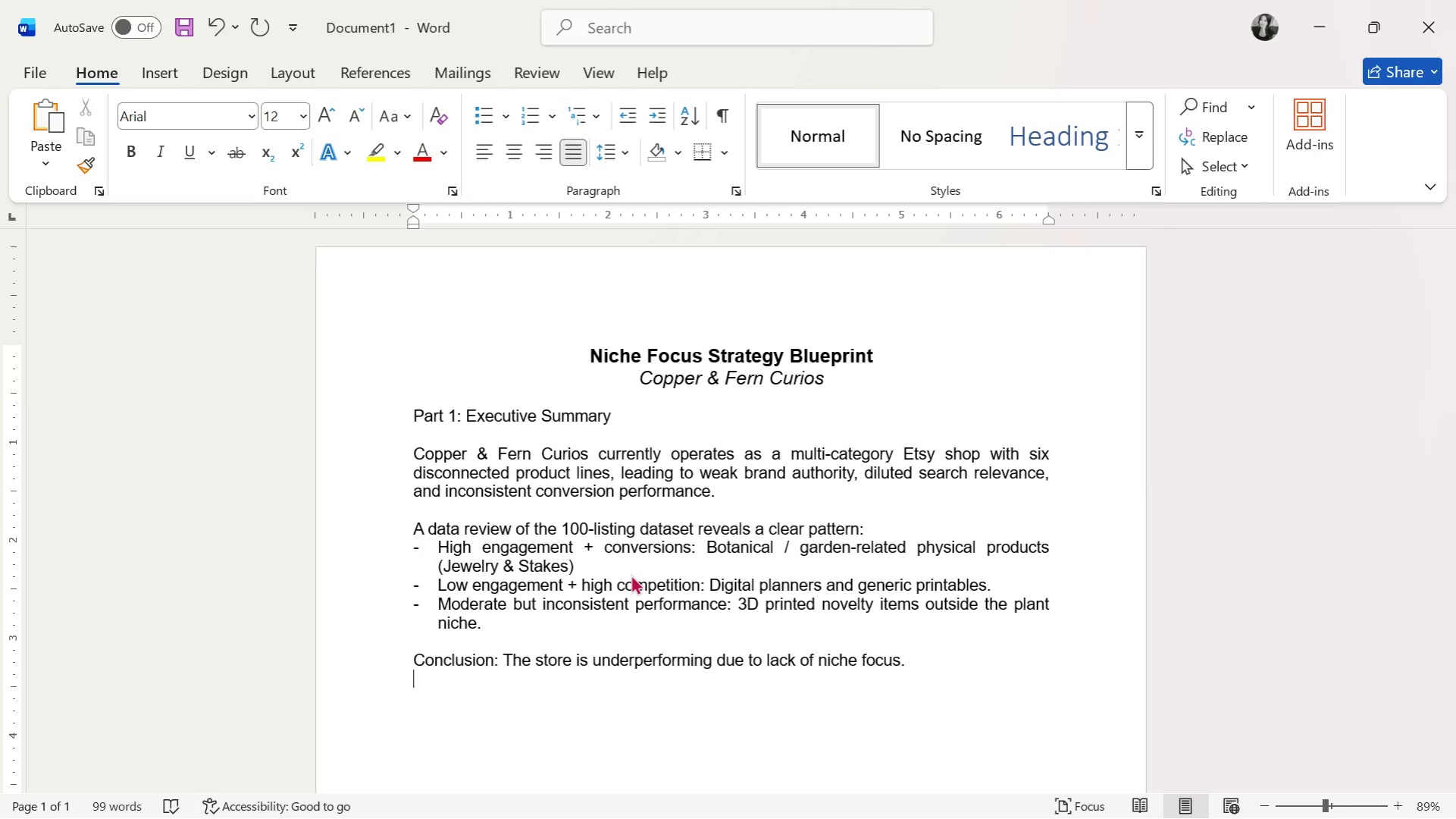 
type(Recommended pivot: )
 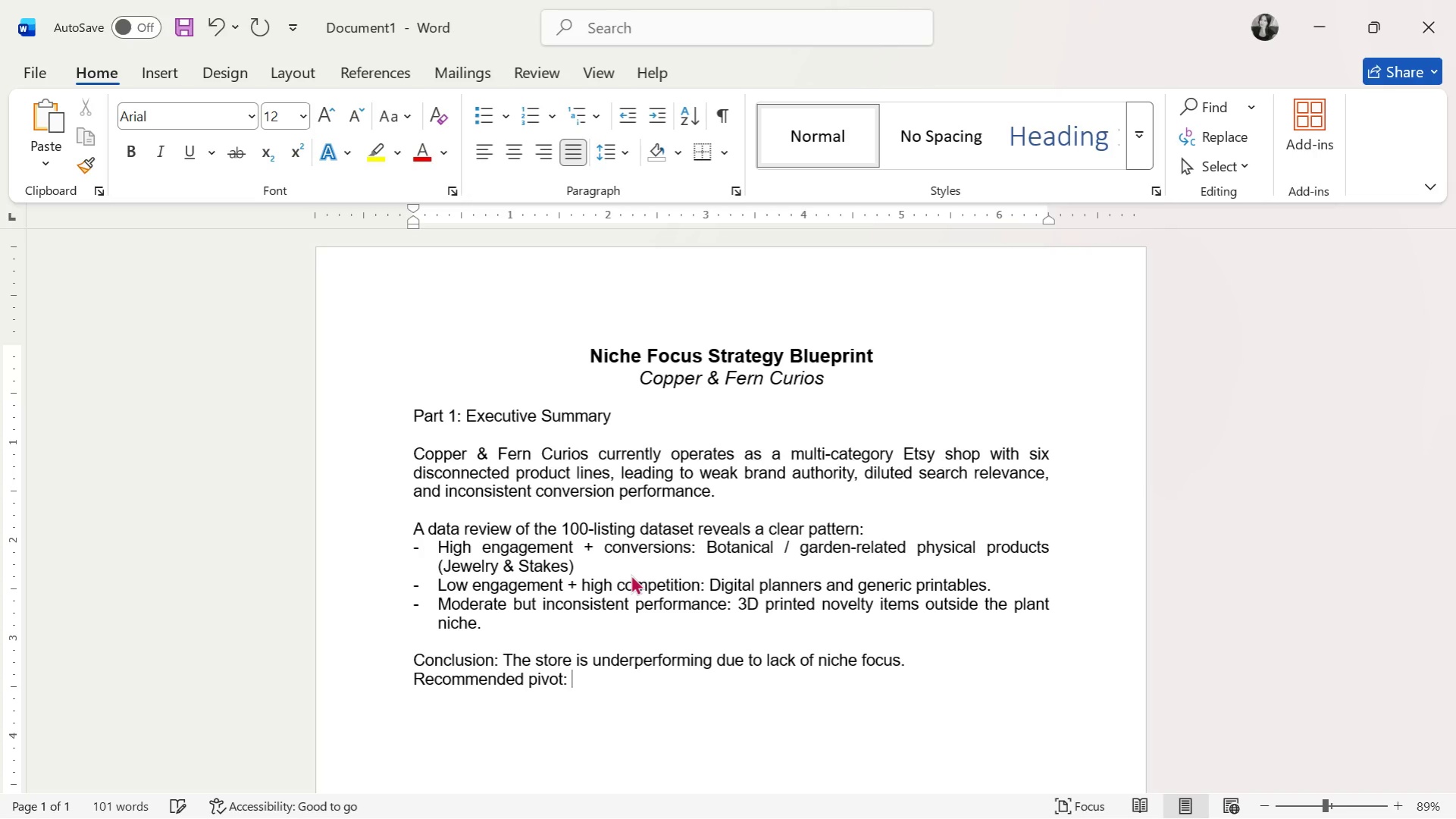 
wait(5.45)
 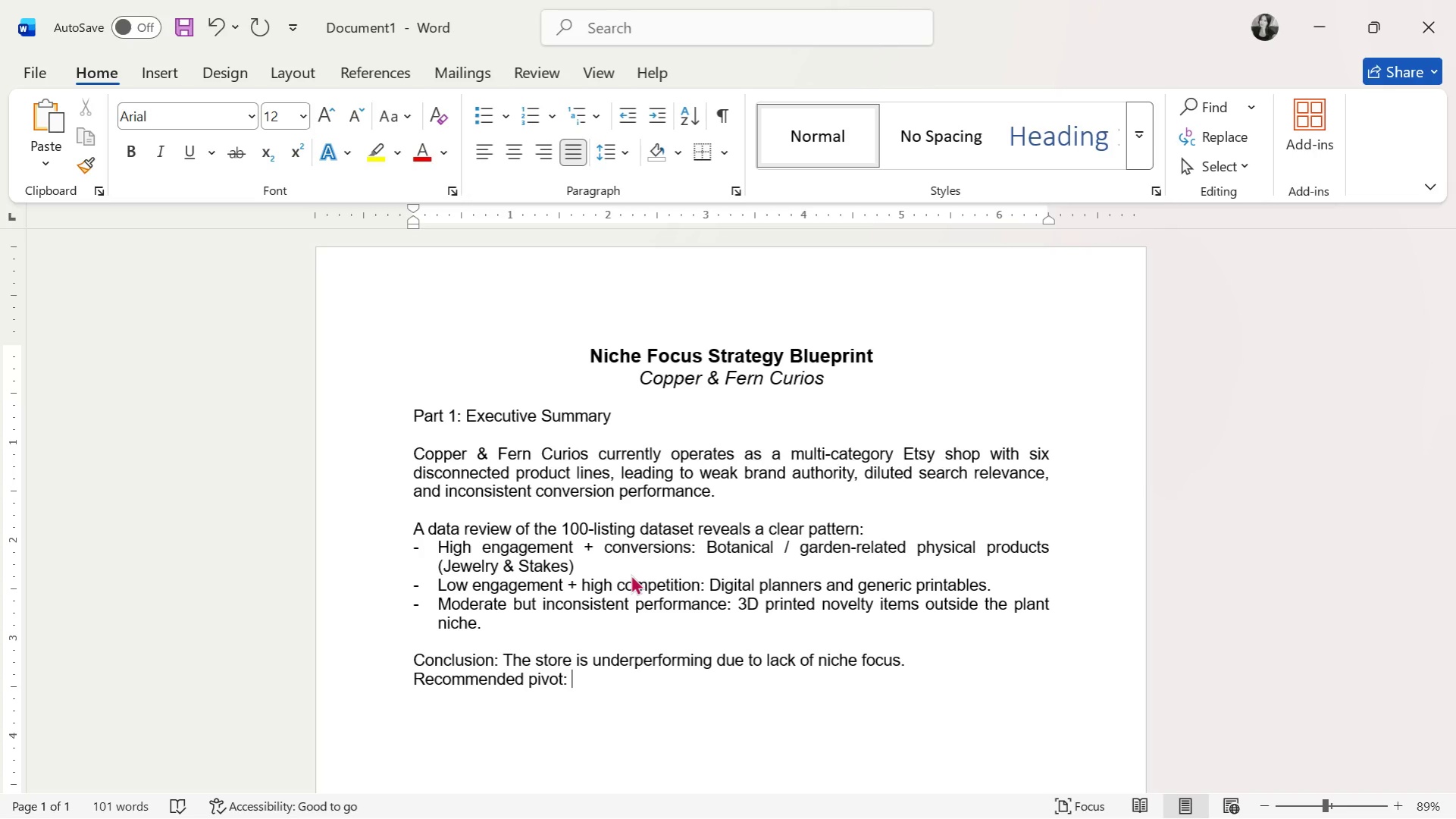 
type(Consolidate into 2 tightly )
 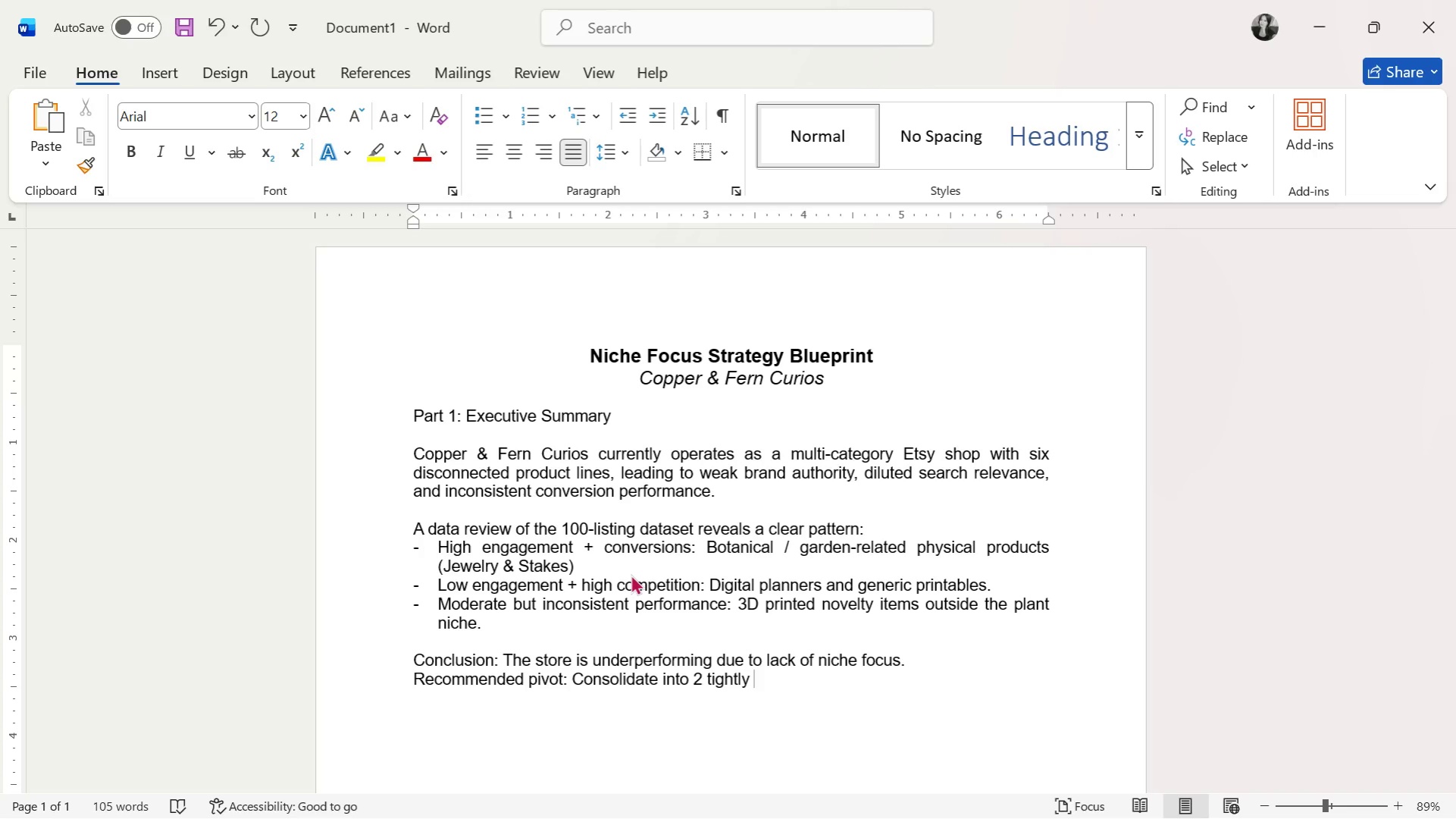 
type(related niches within the botanical/garden ecosysrt)
key(Backspace)
type(tem)
key(Backspace)
key(Backspace)
key(Backspace)
type(em)
 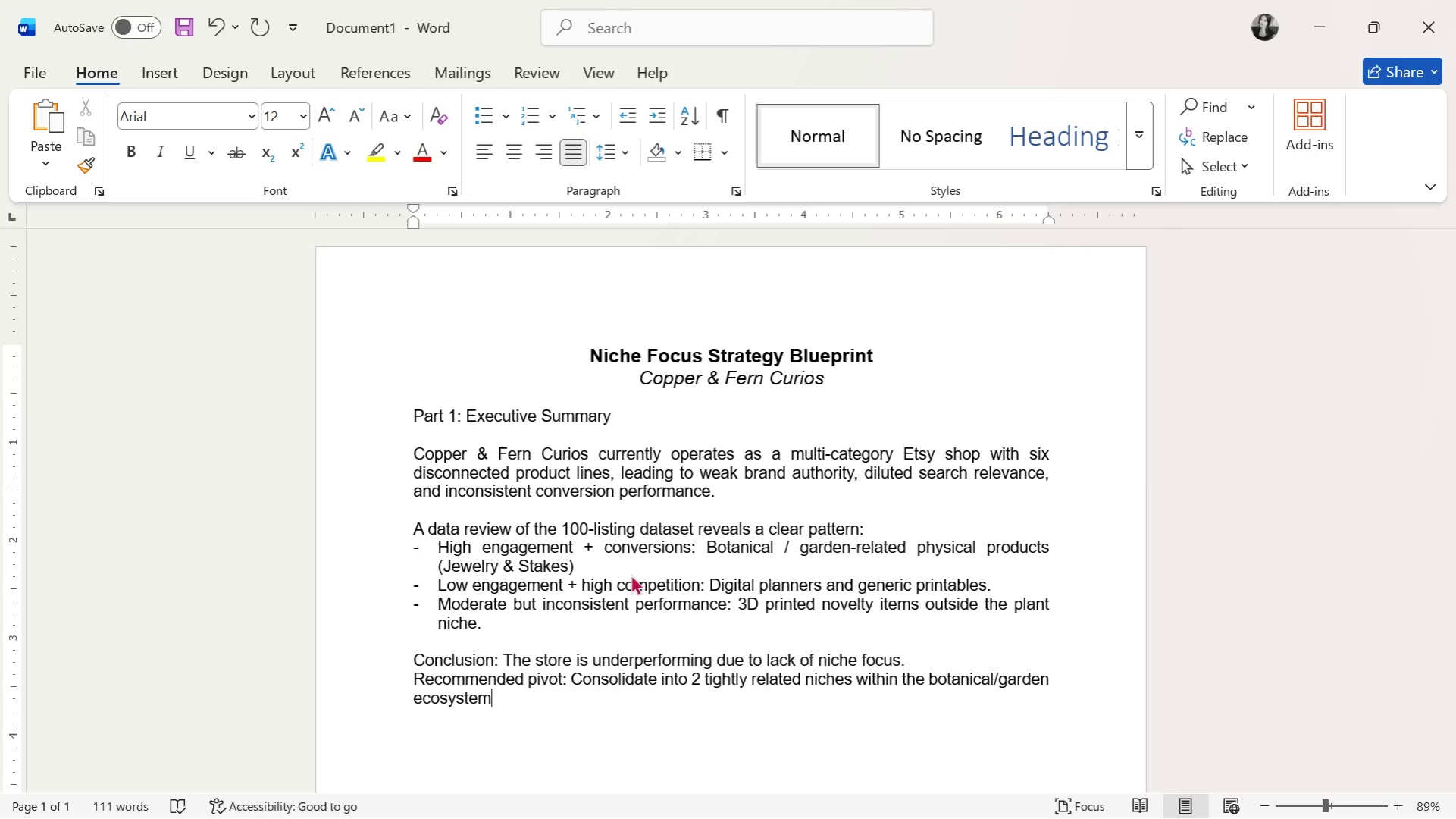 
key(Period)
 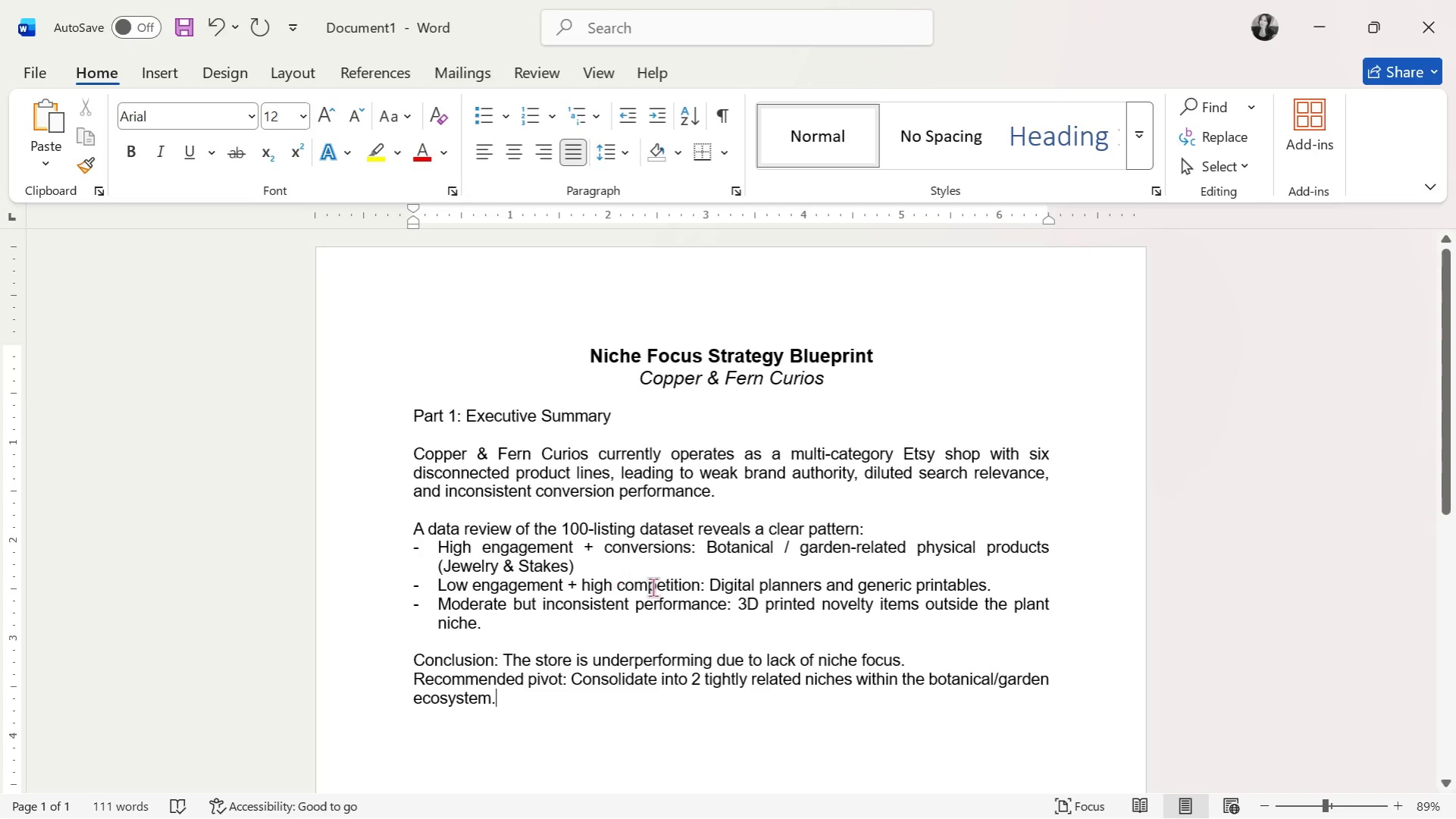 
scroll: coordinate [600, 632], scroll_direction: down, amount: 1.0
 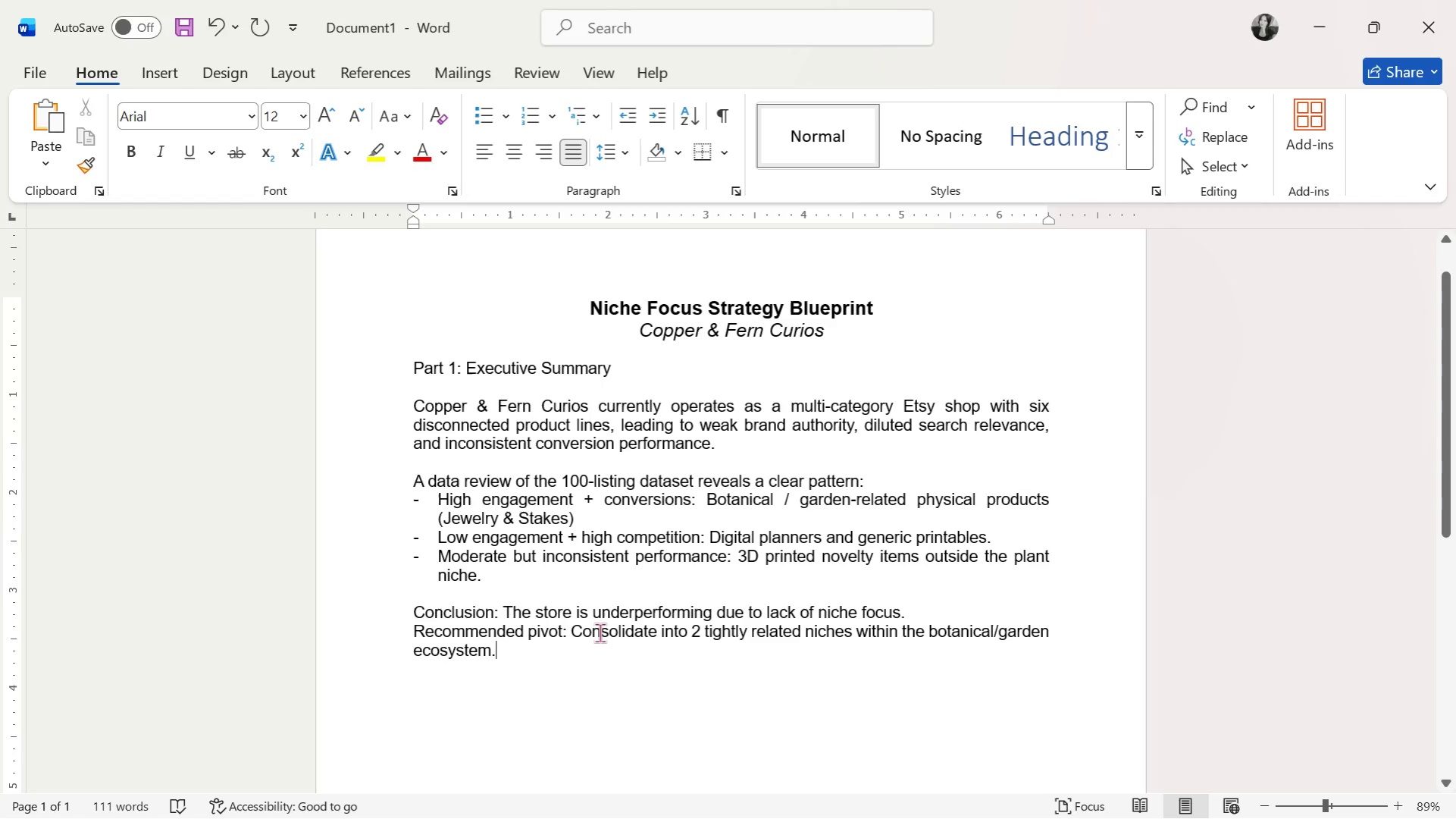 
key(Enter)
 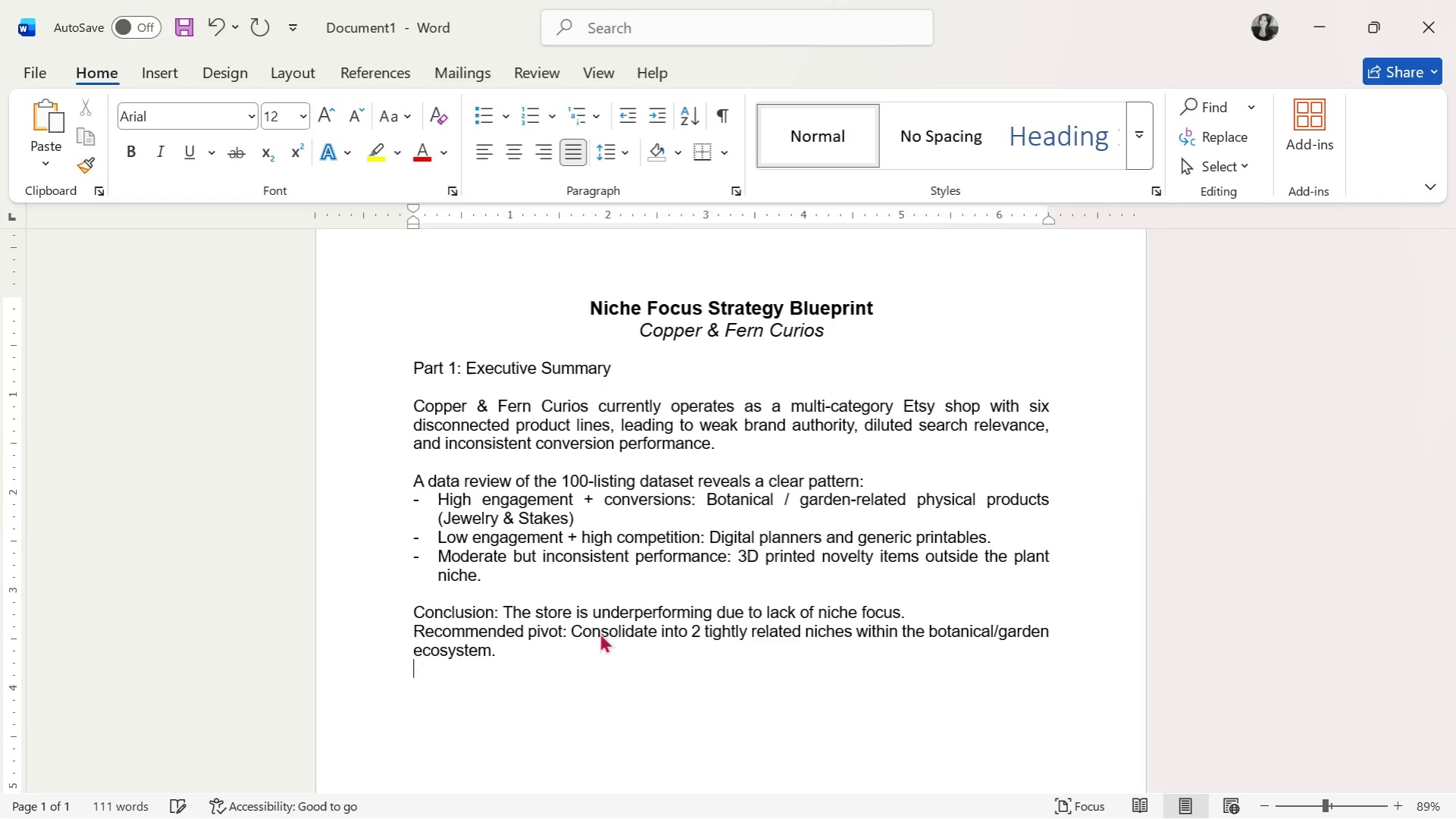 
key(Enter)
 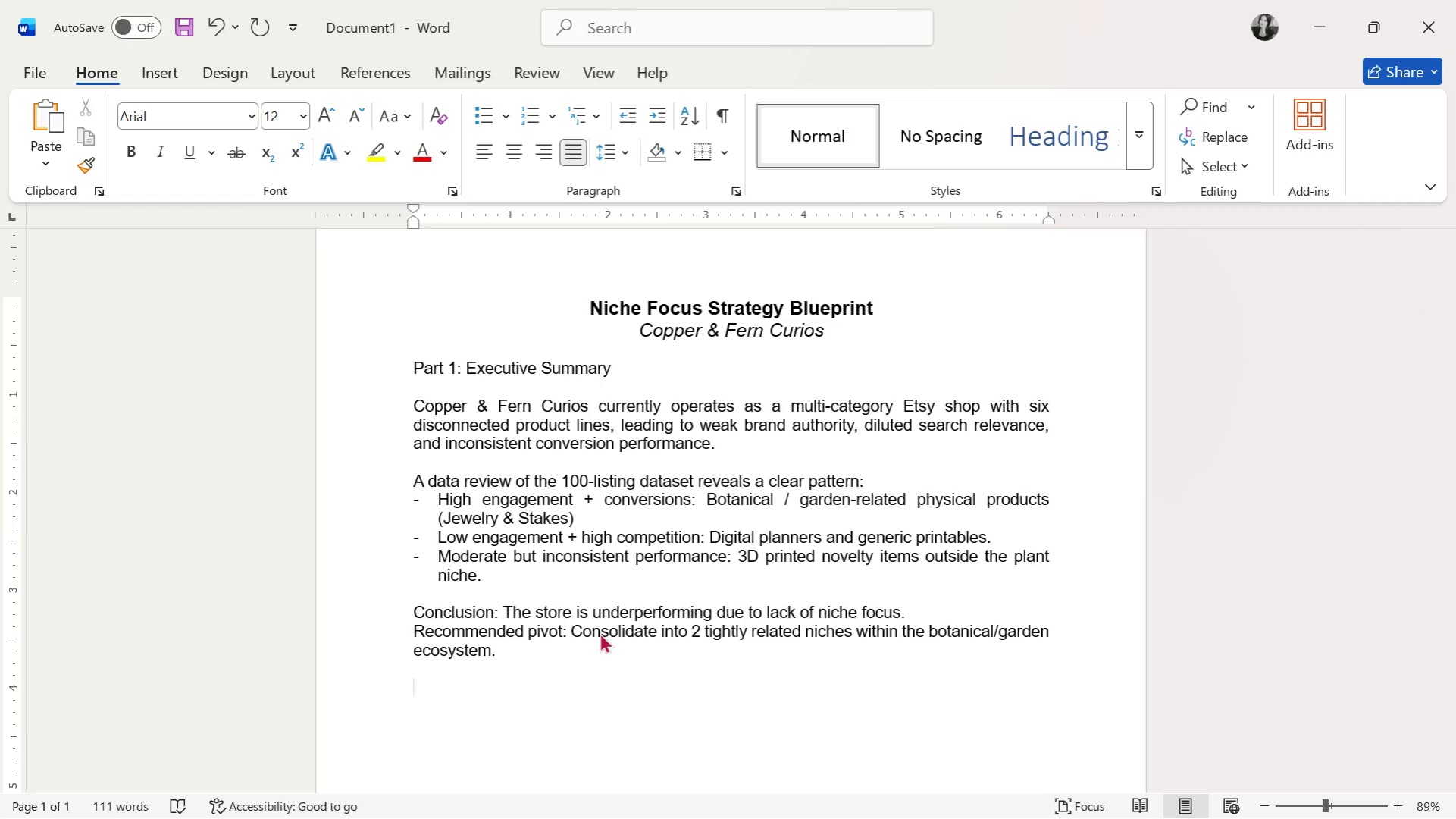 
type(Part 2: Current Product Theme Breakdown)
 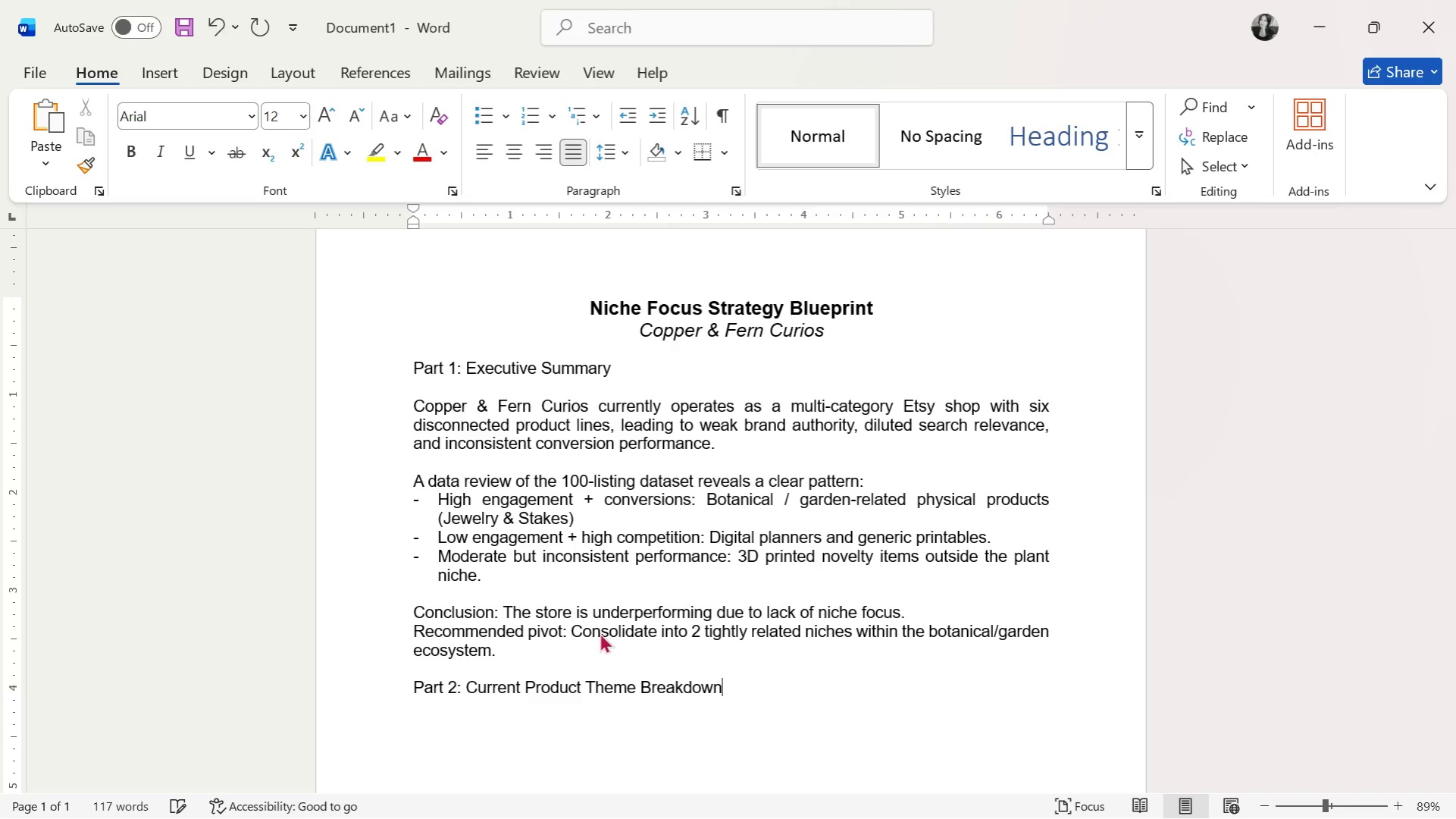 
wait(30.98)
 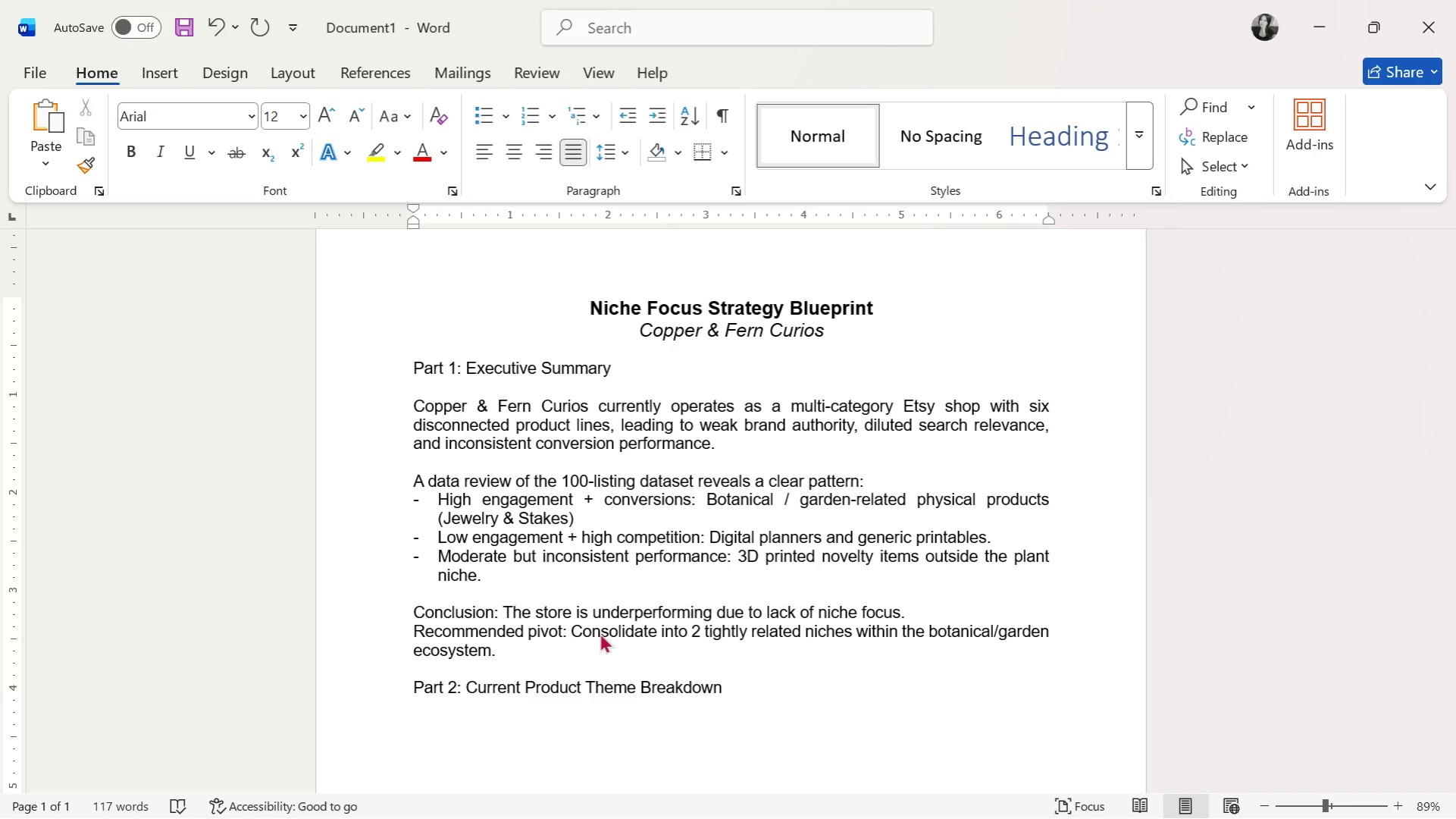 
scroll: coordinate [654, 708], scroll_direction: down, amount: 4.0
 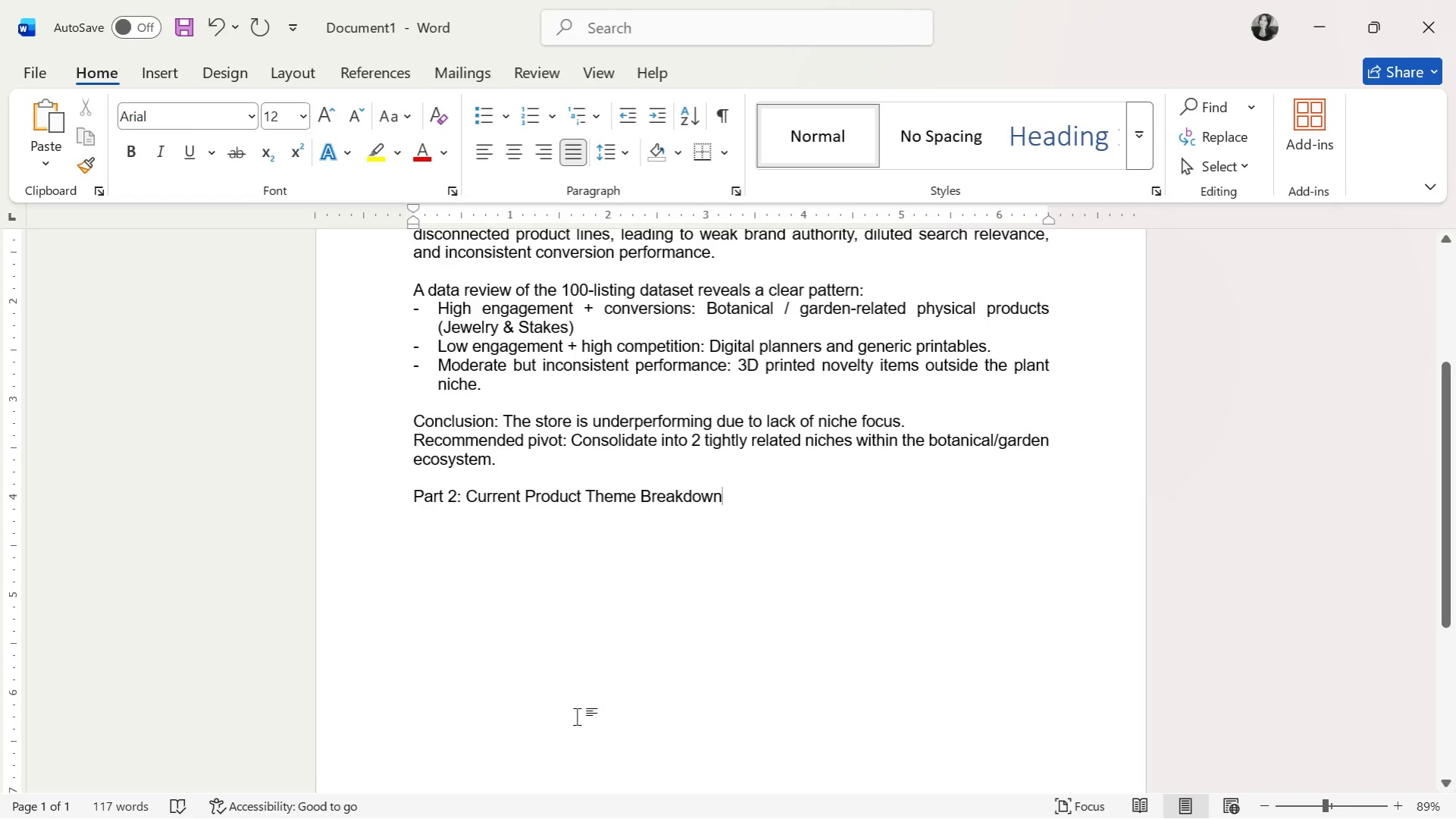 
scroll: coordinate [581, 695], scroll_direction: up, amount: 4.0
 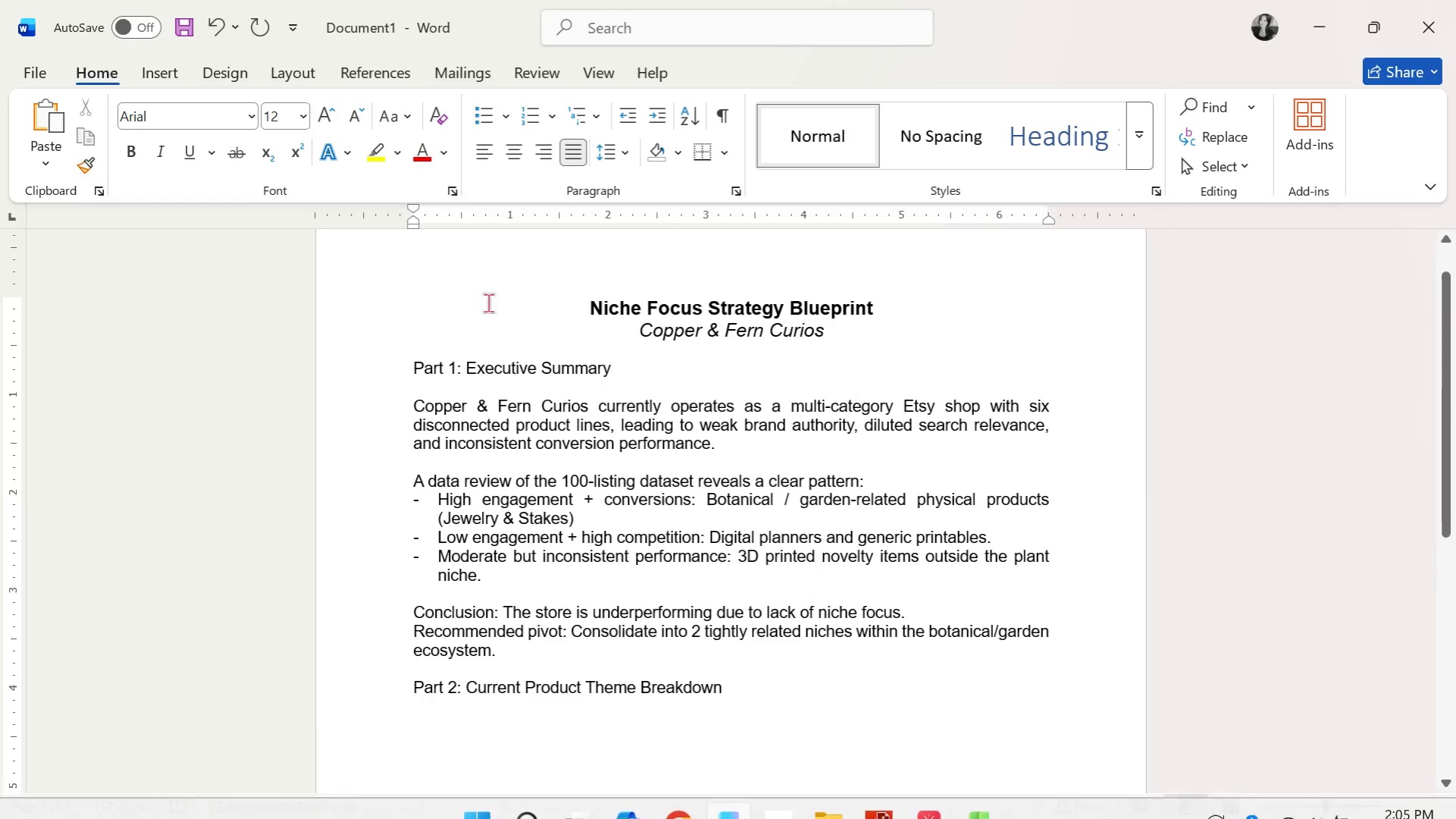 
double_click([496, 369])
 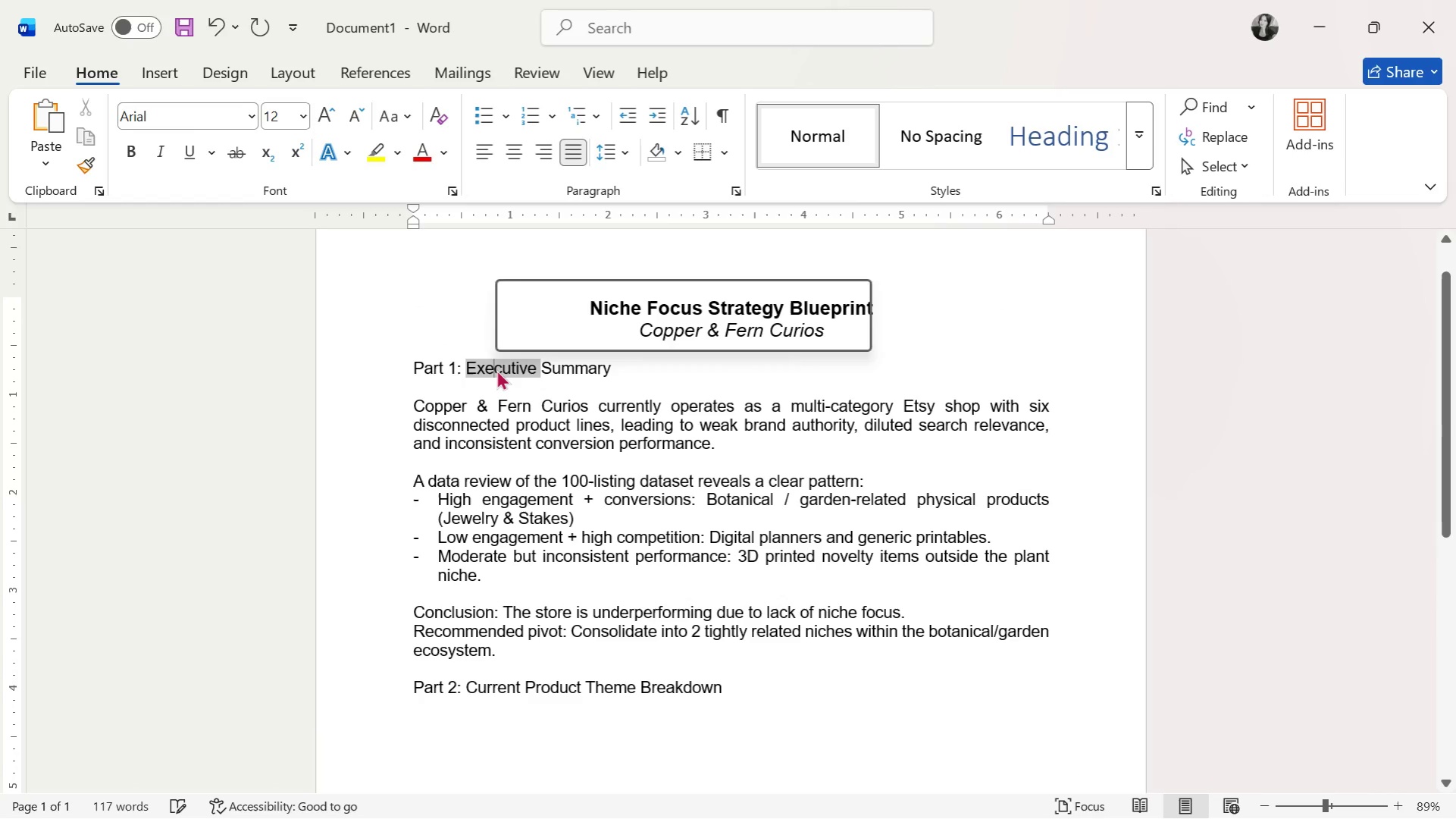 
triple_click([496, 369])
 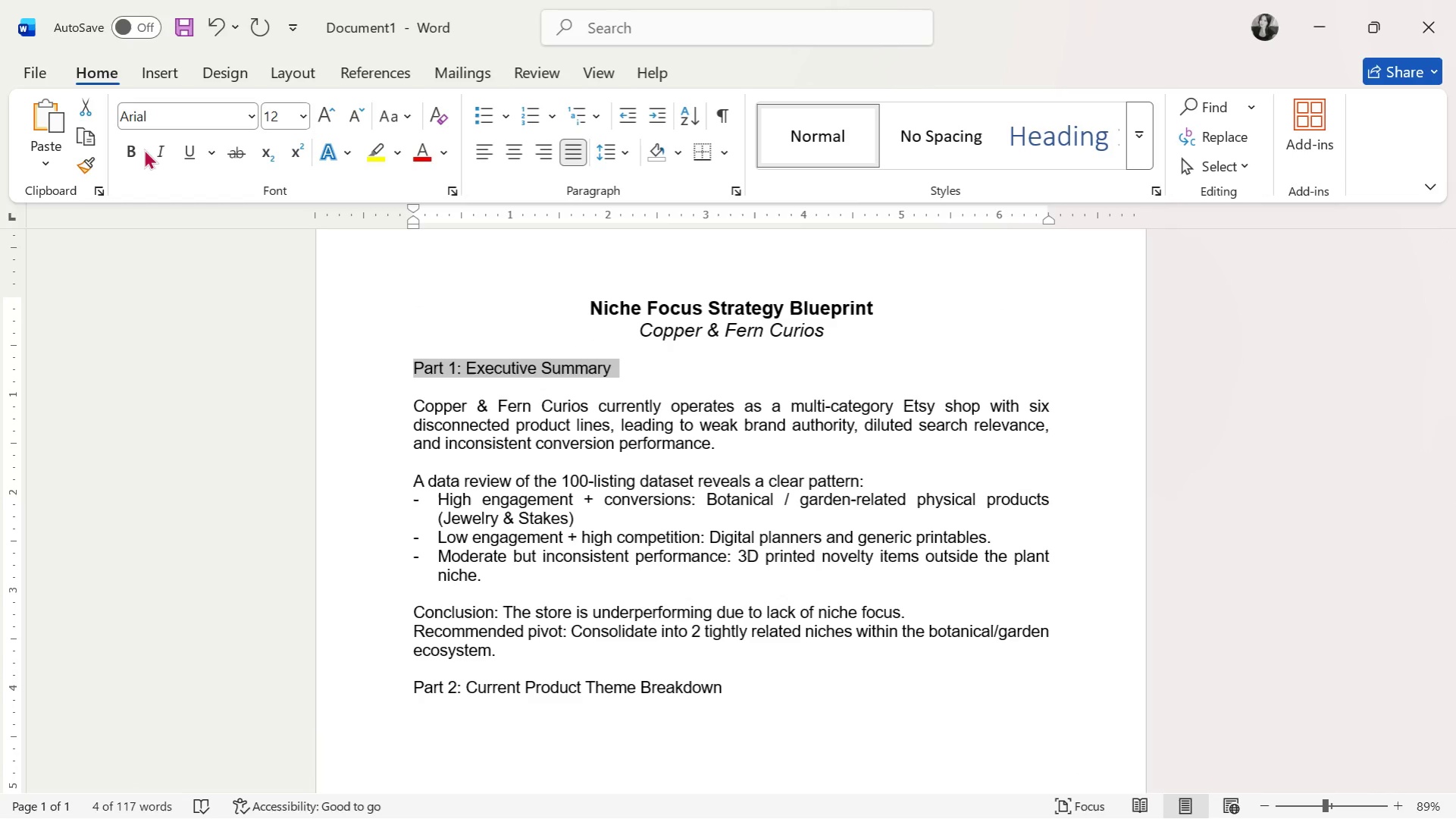 
left_click([133, 151])
 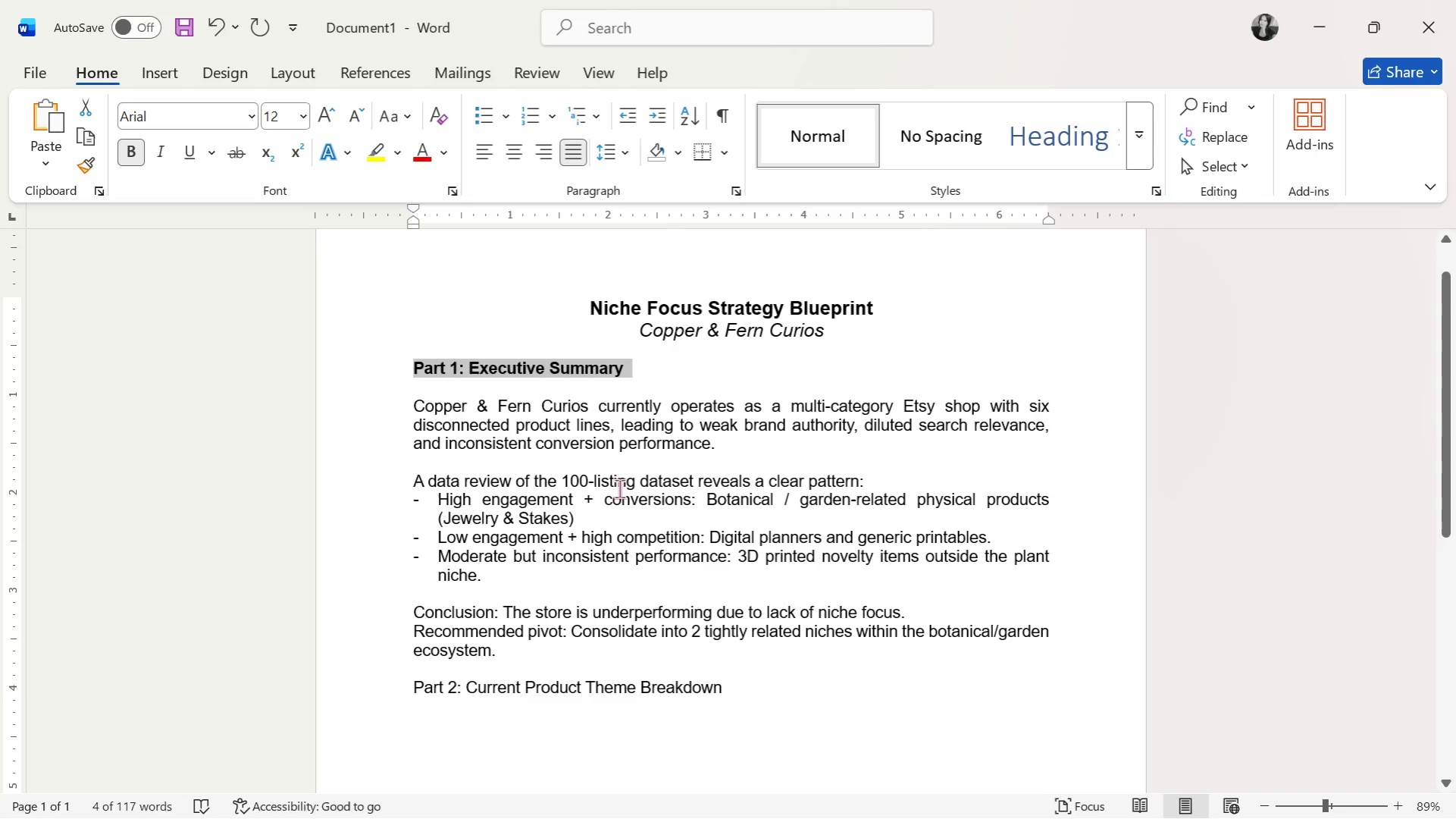 
left_click([640, 468])
 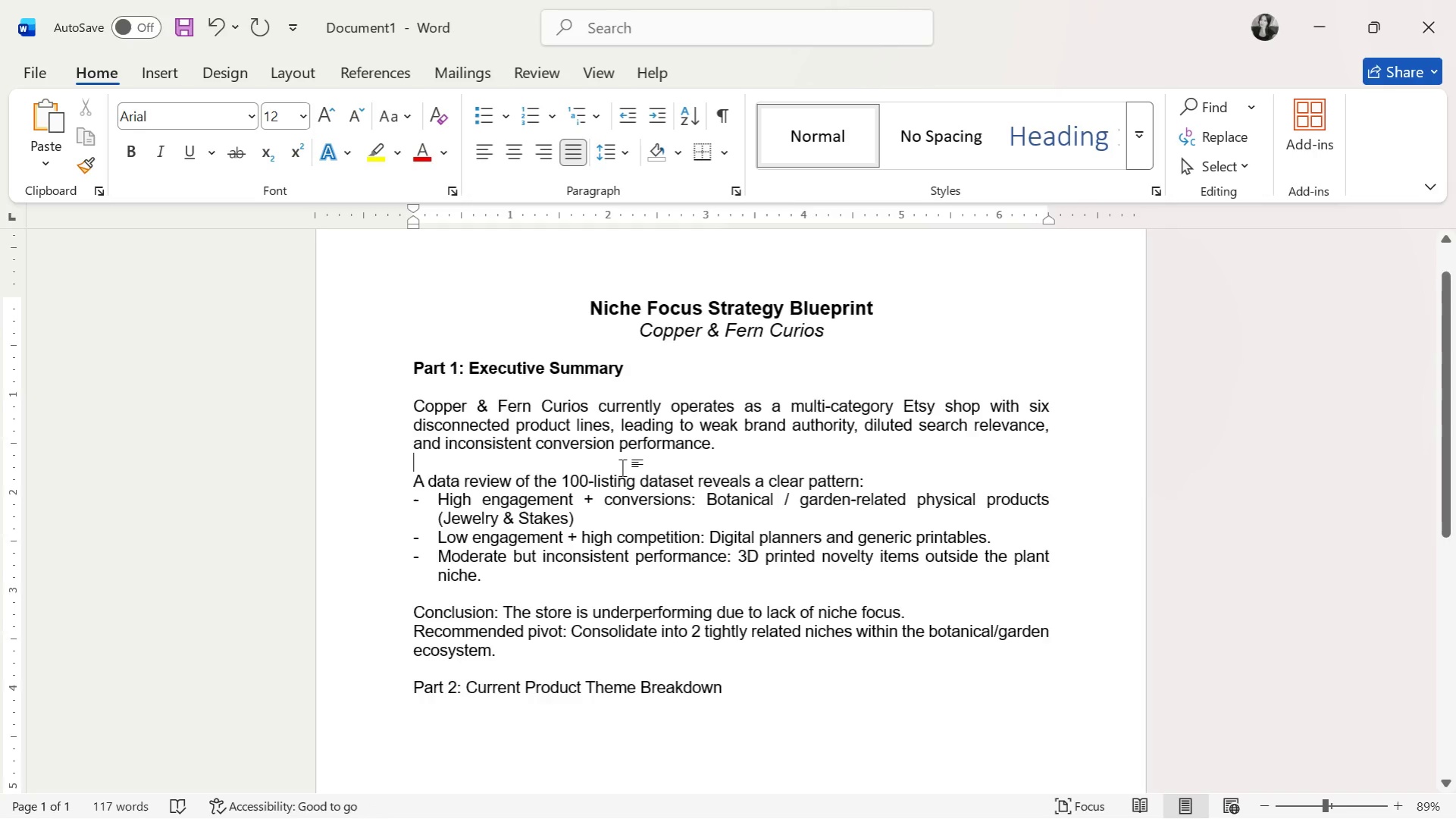 
scroll: coordinate [622, 468], scroll_direction: down, amount: 2.0
 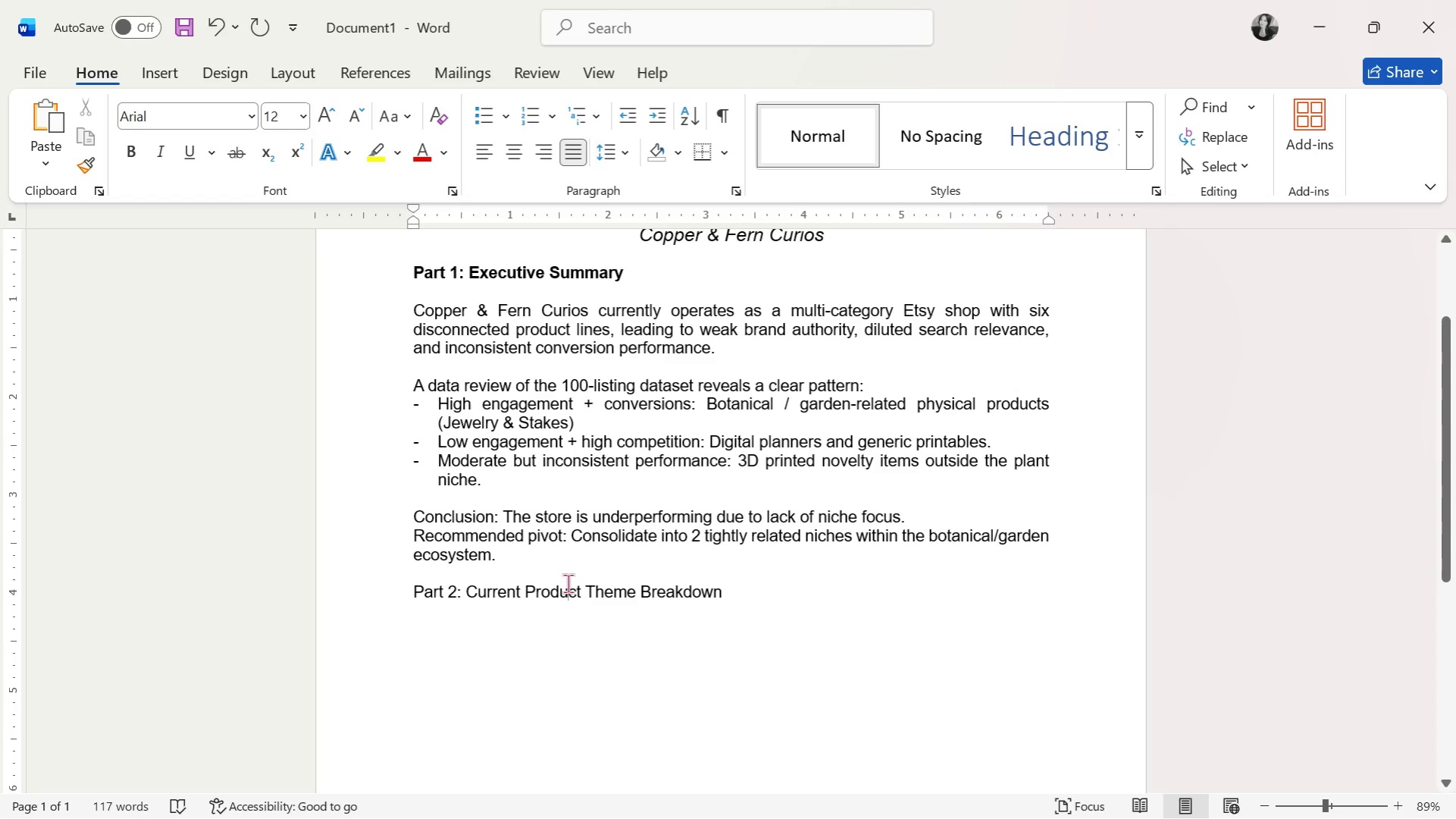 
double_click([568, 583])
 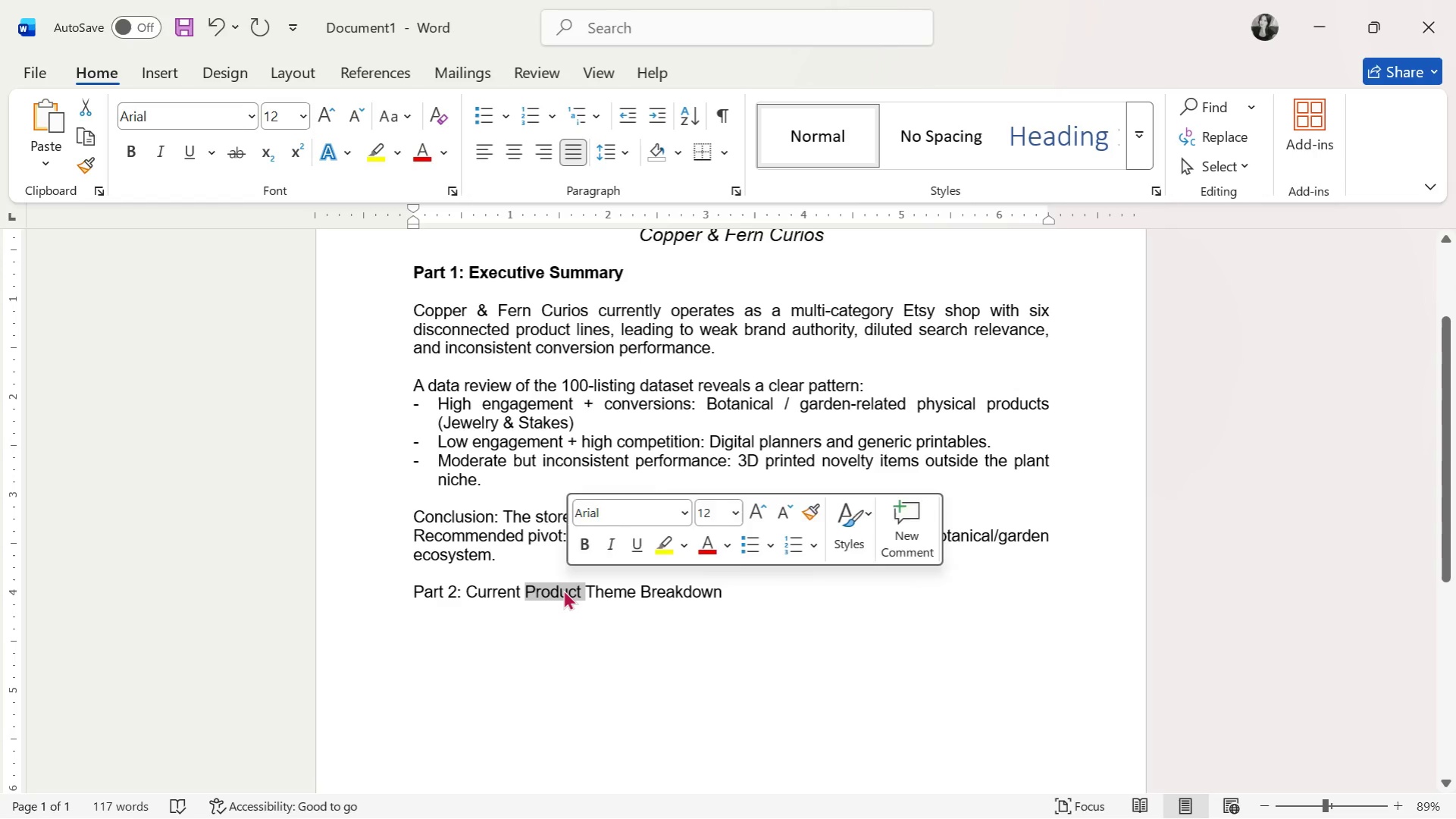 
triple_click([563, 589])
 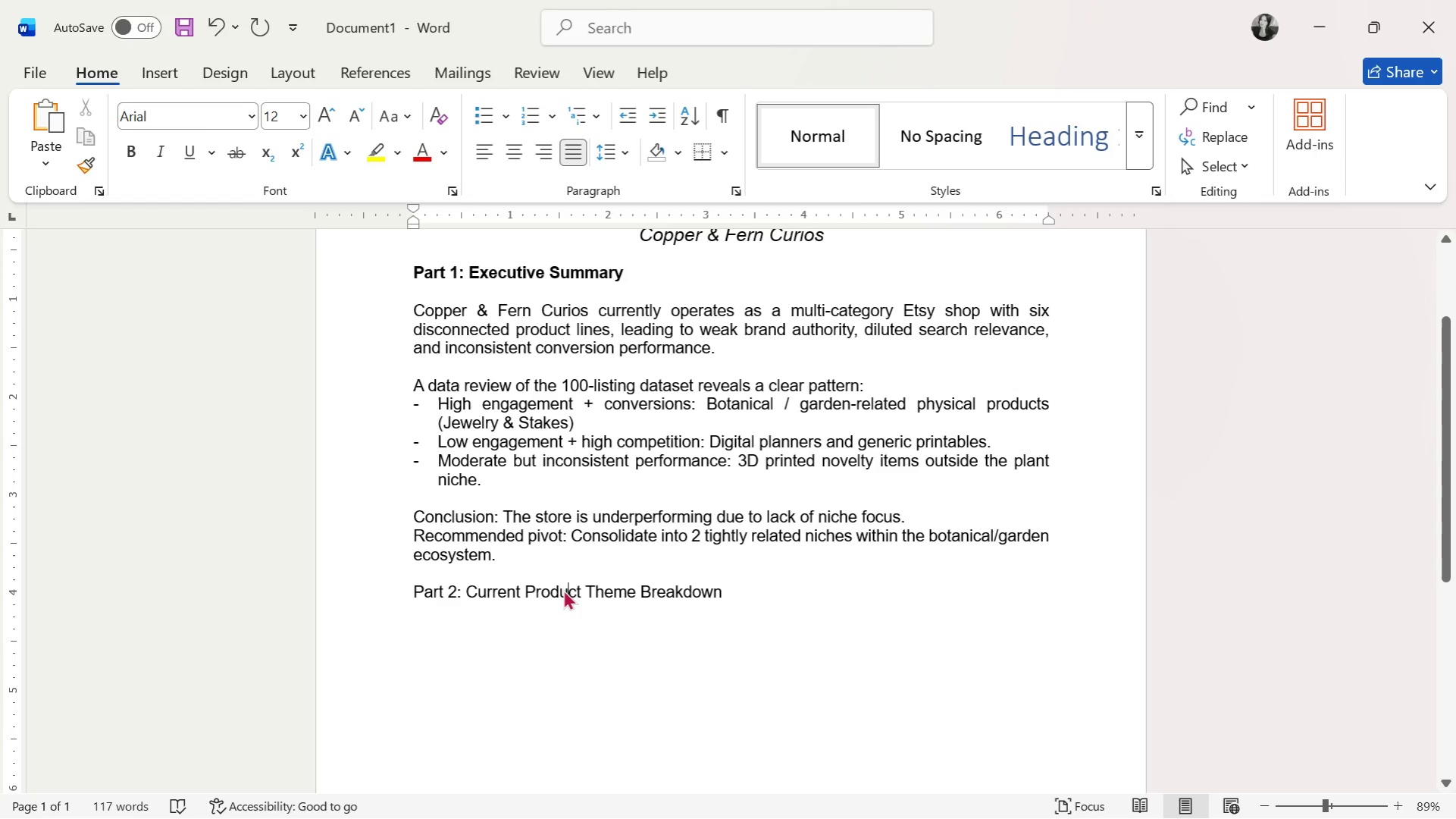 
triple_click([563, 589])
 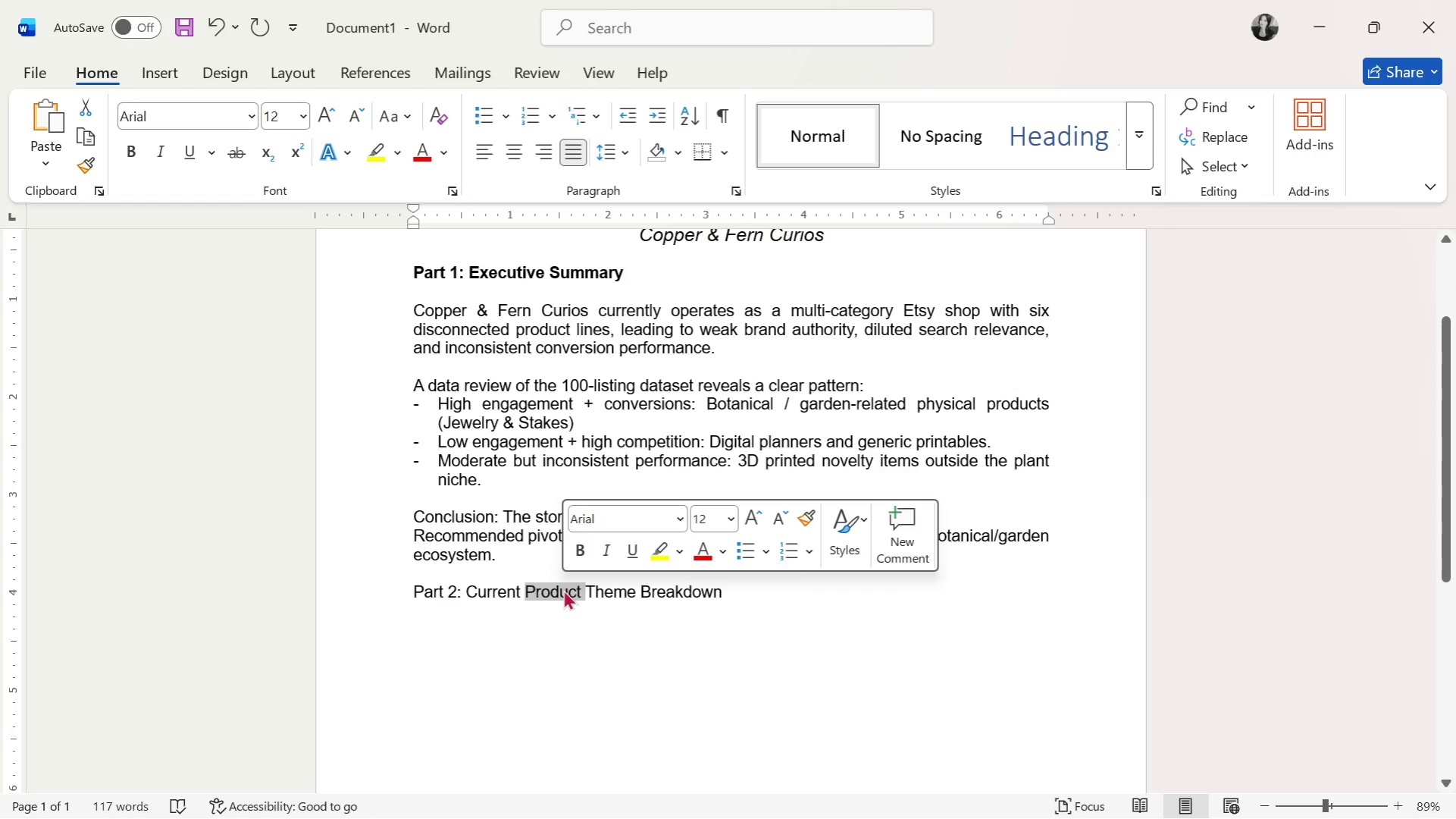 
triple_click([563, 589])
 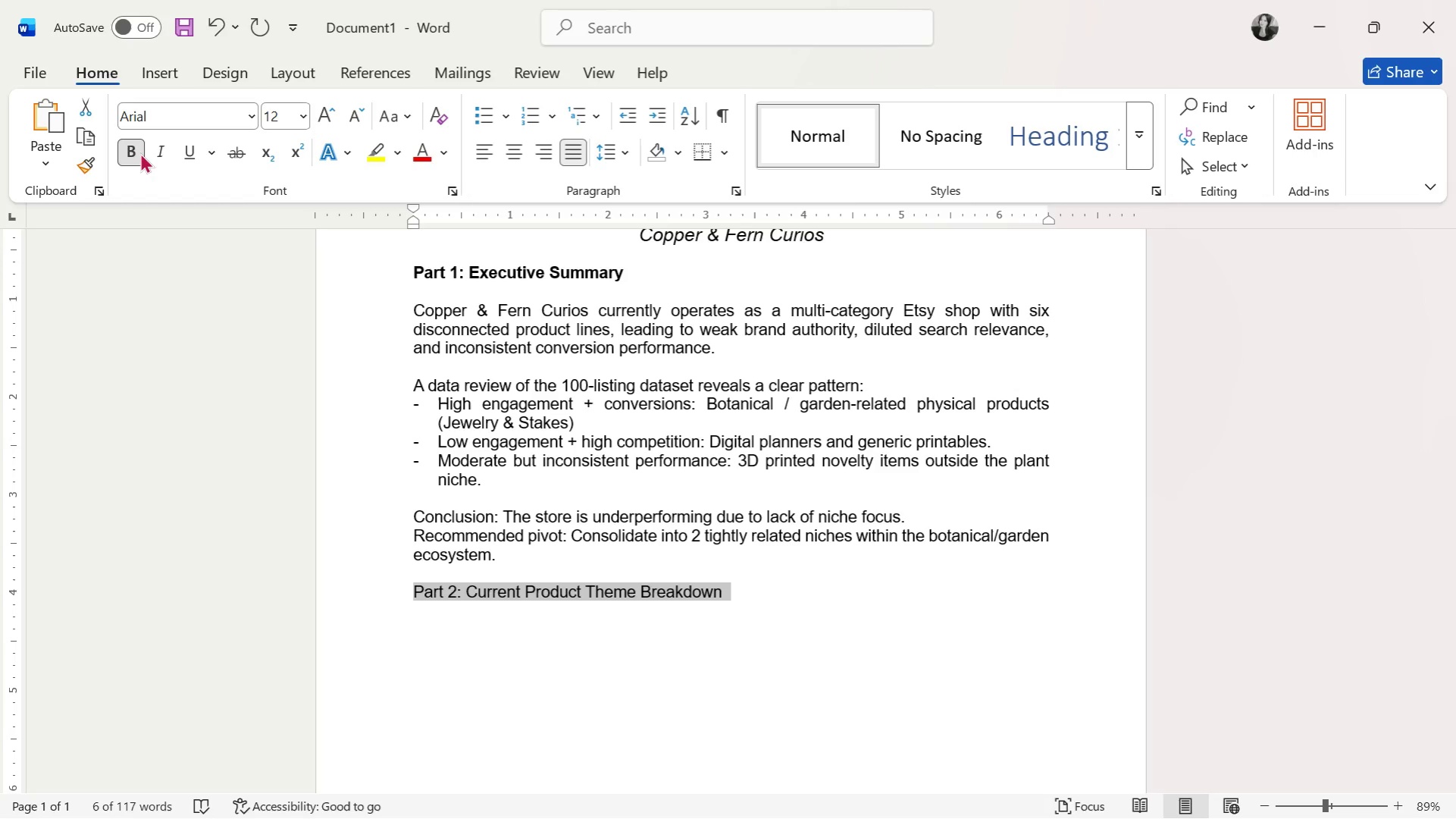 
double_click([649, 501])
 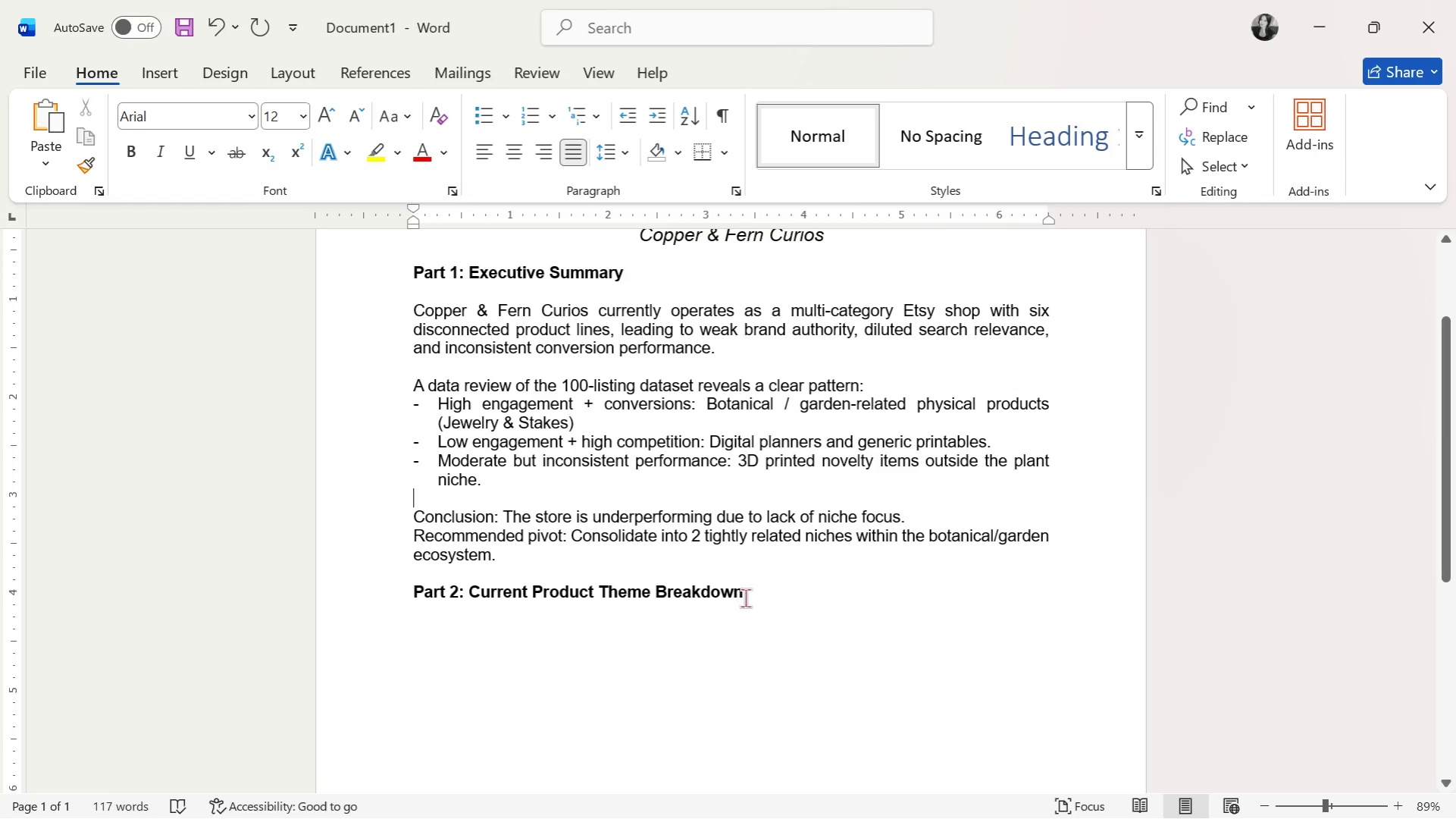 
left_click([750, 585])
 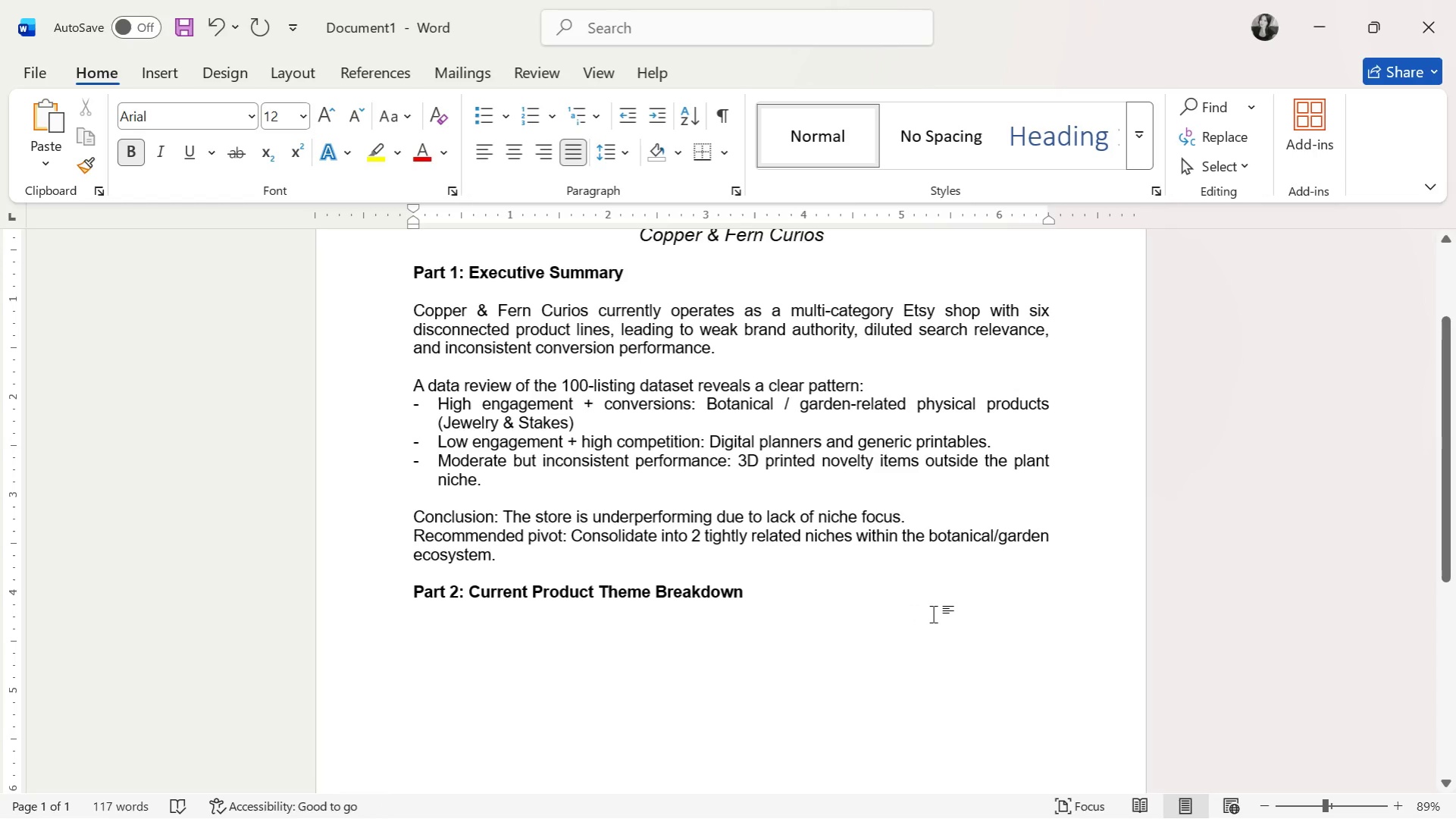 
key(Enter)
 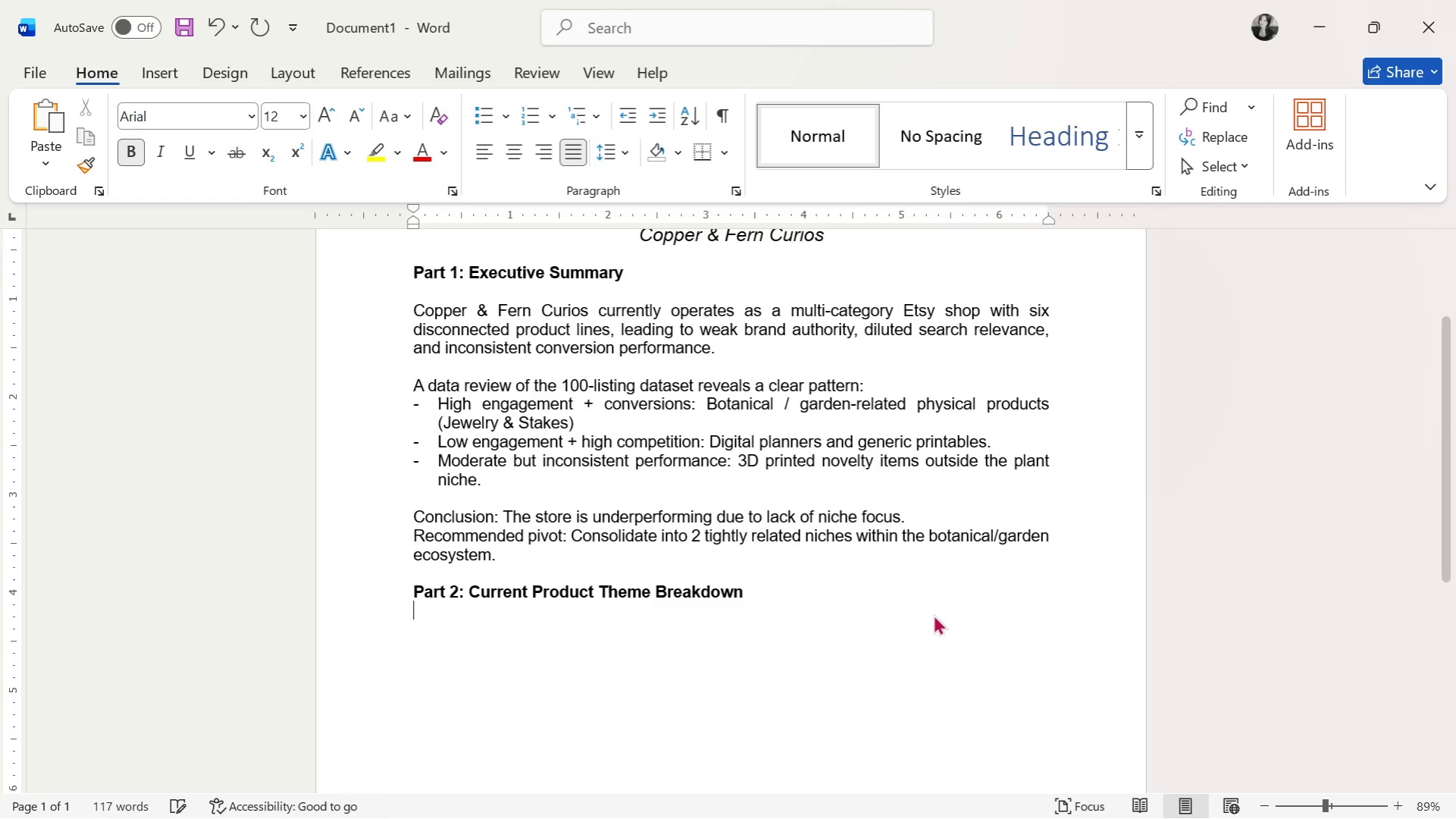 
key(Enter)
 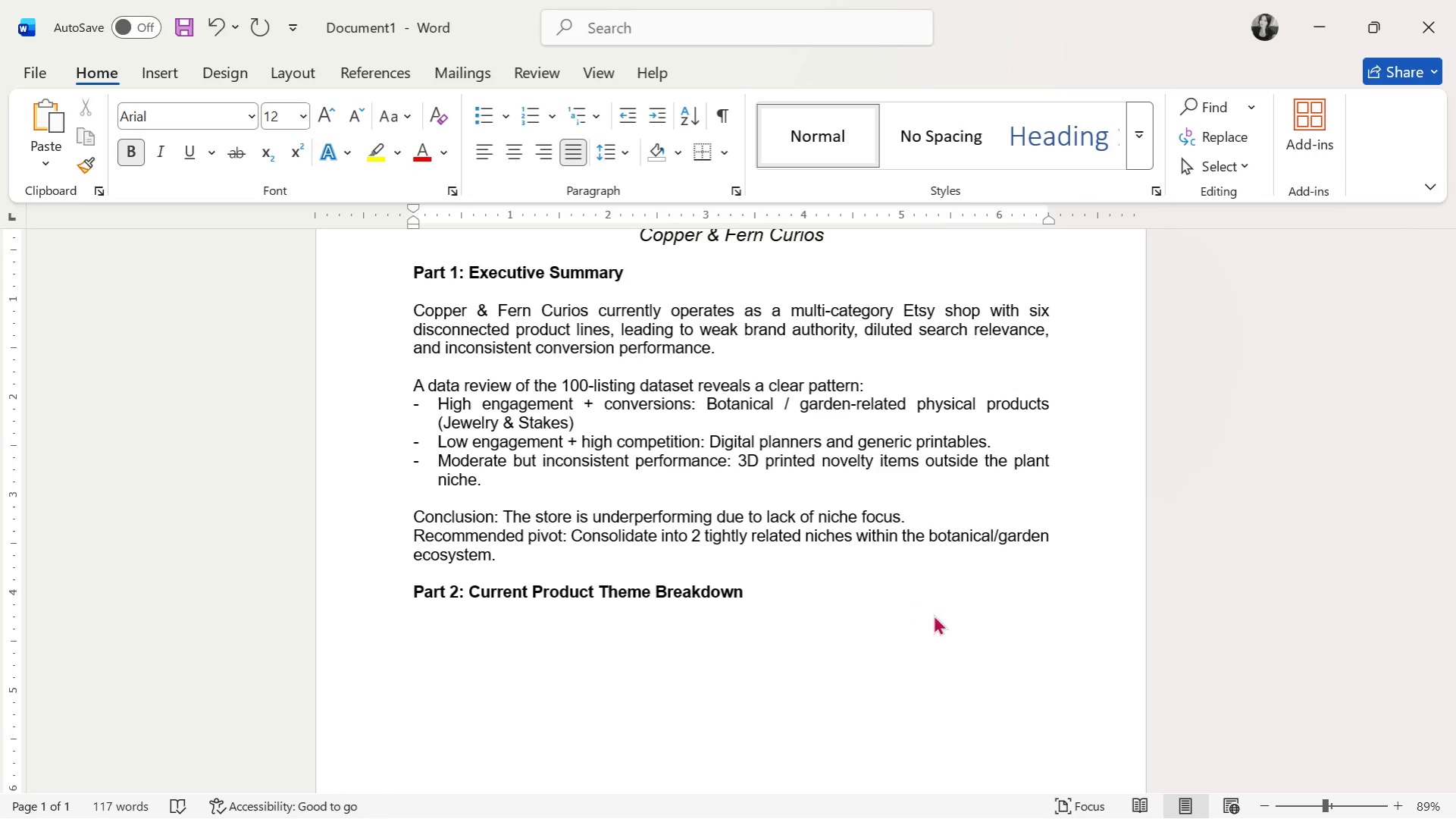 
wait(9.3)
 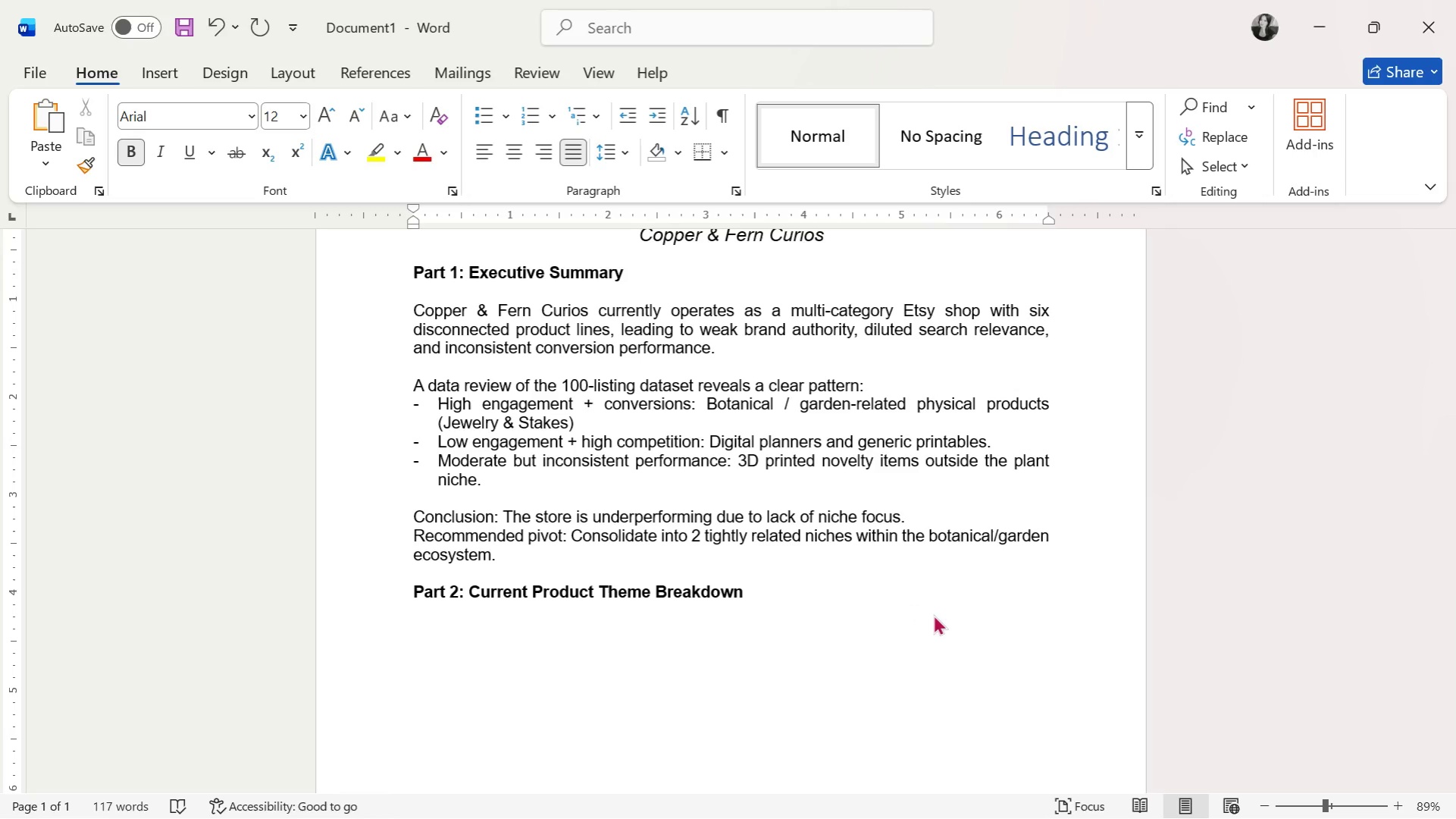 
left_click([187, 124])
 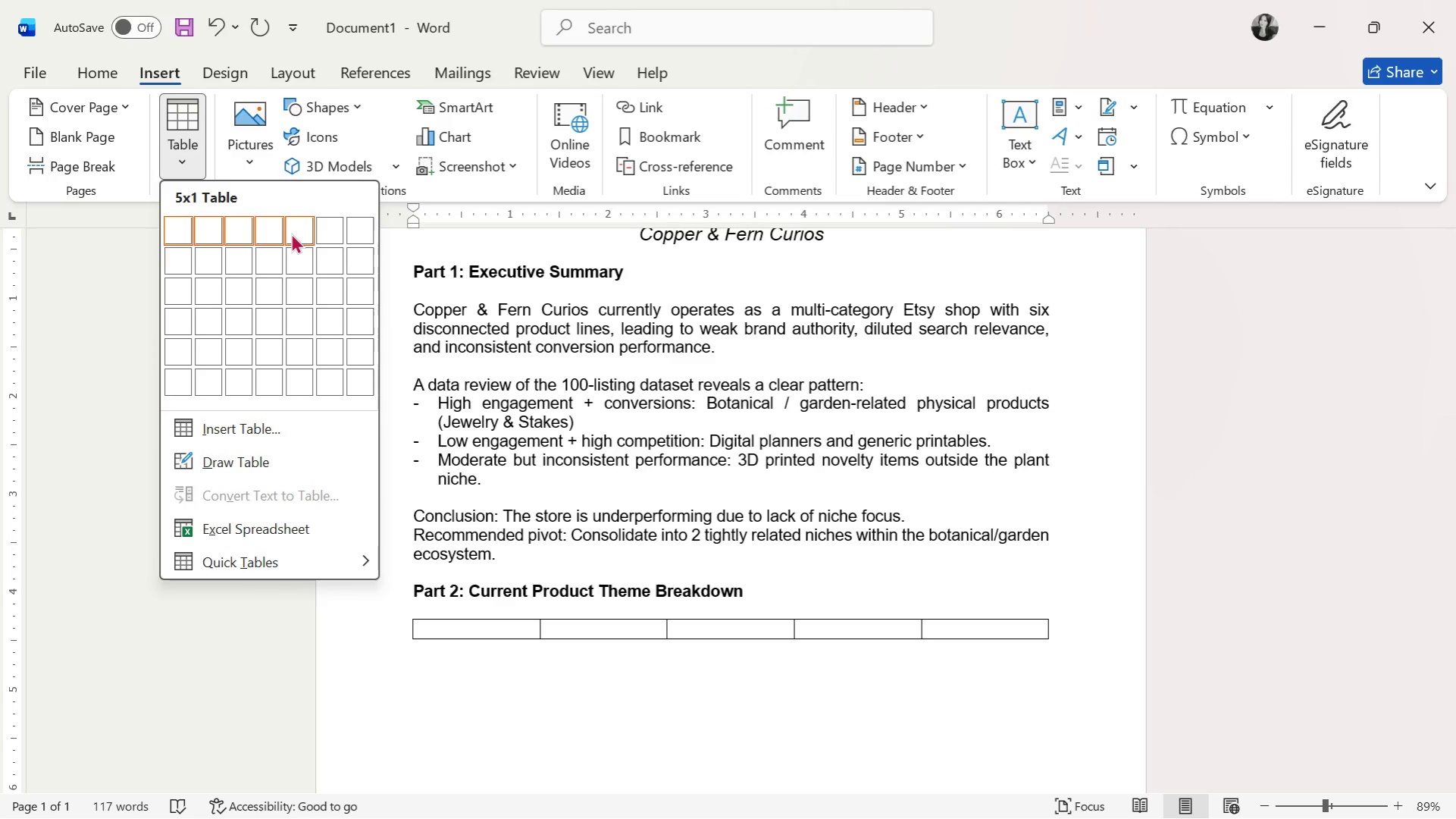 
wait(9.62)
 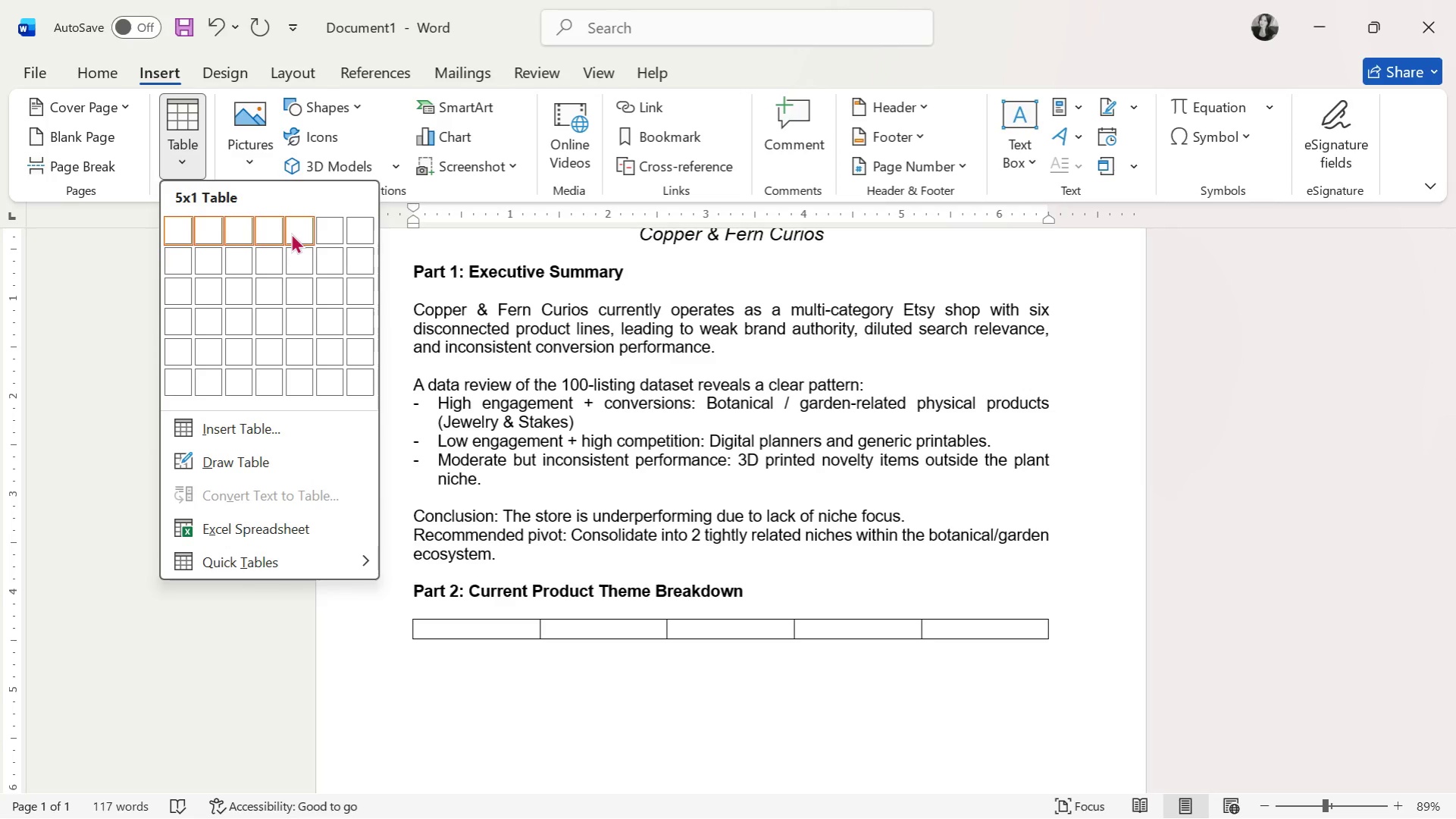 
left_click_drag(start_coordinate=[293, 362], to_coordinate=[293, 370])
 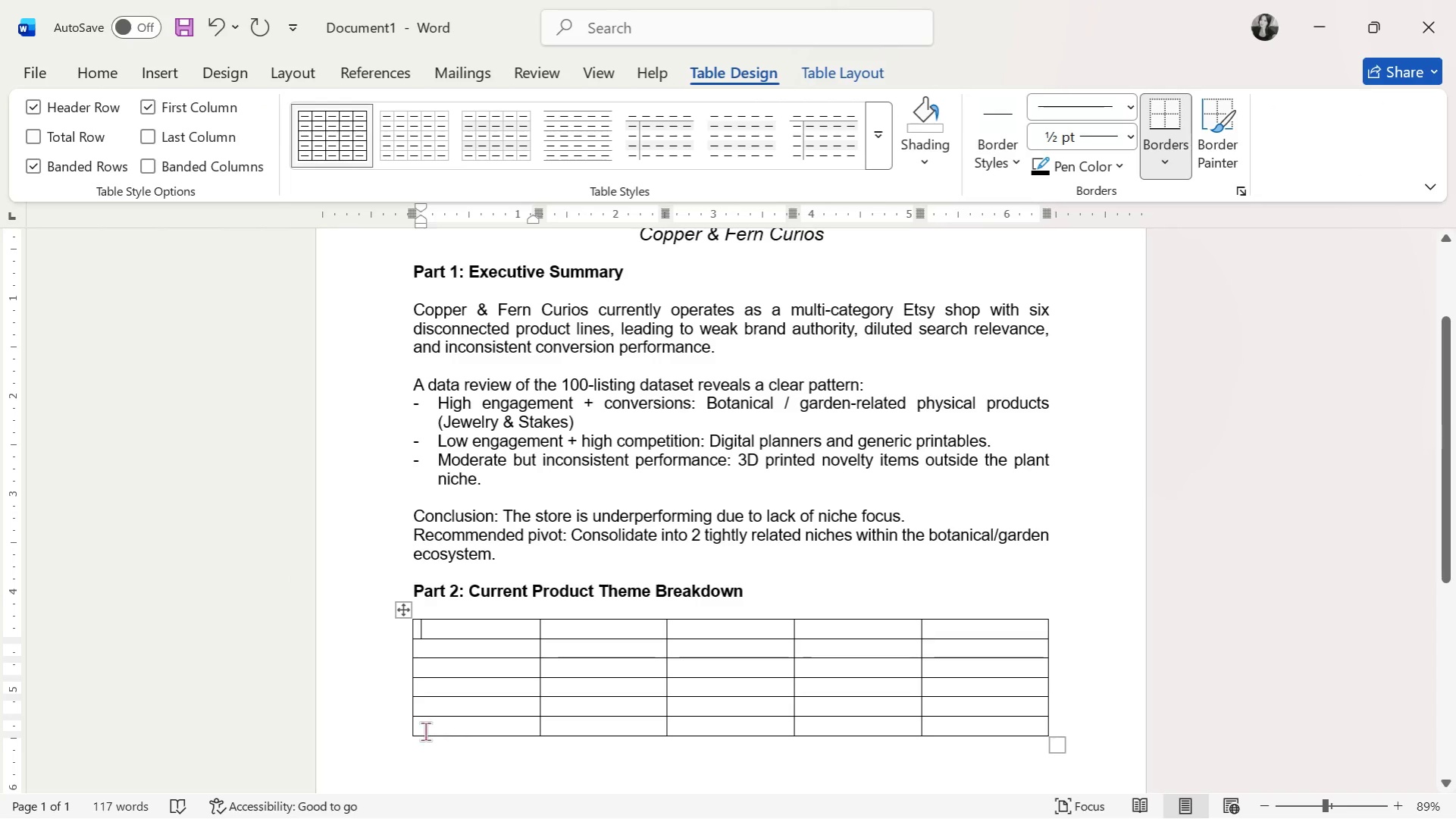 
left_click([407, 734])
 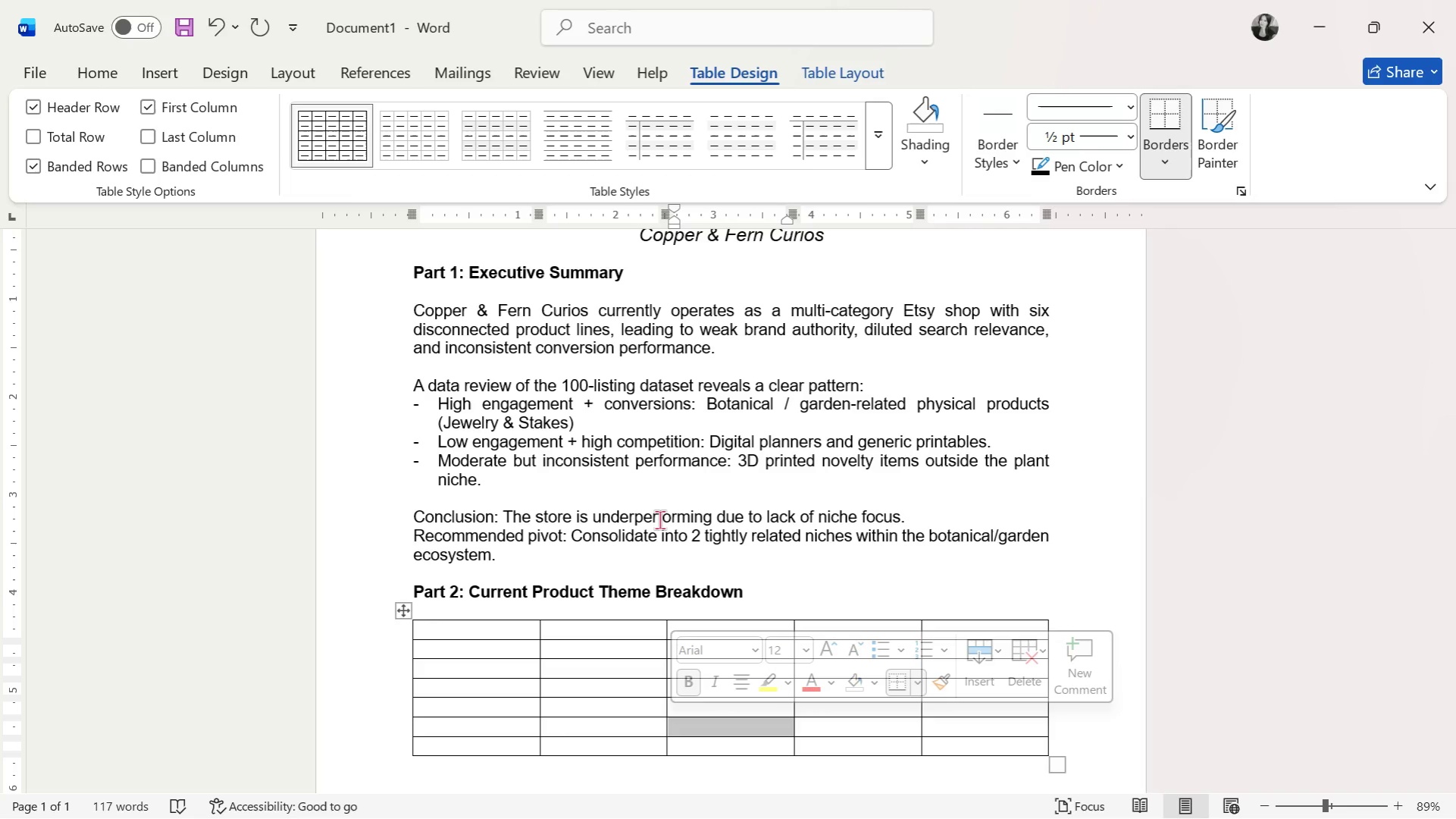 
wait(14.36)
 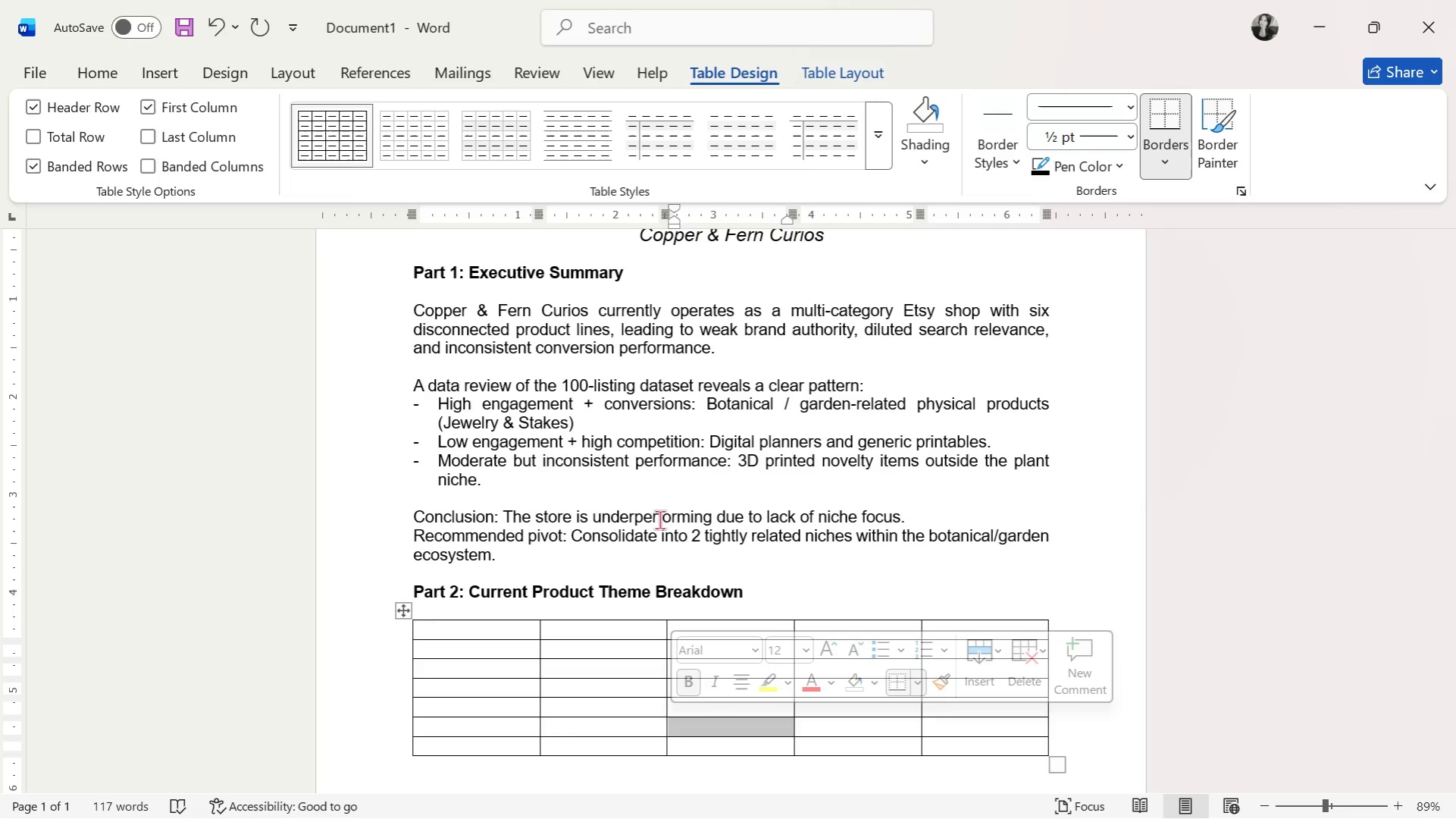 
type(Product Category)
 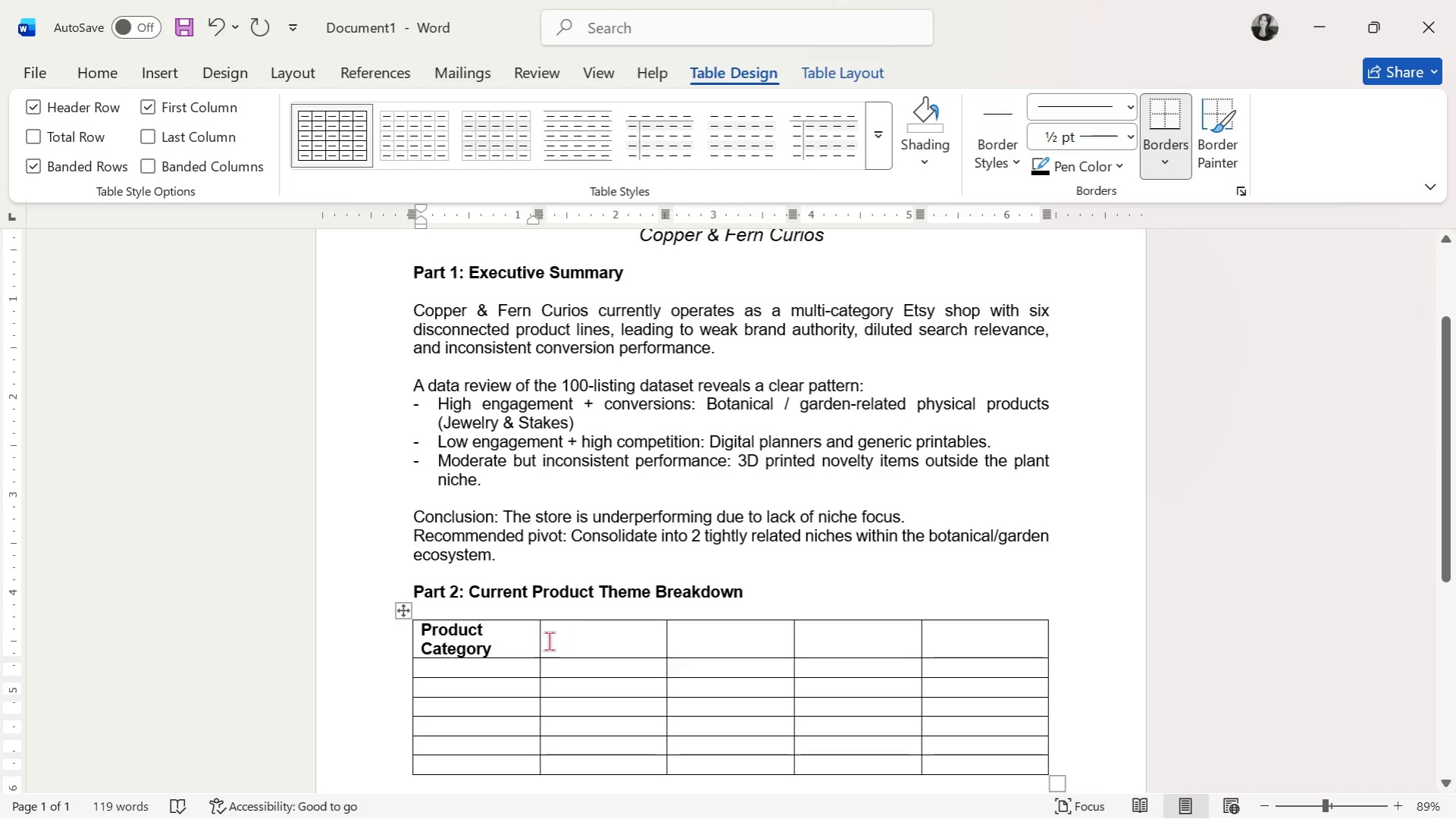 
left_click_drag(start_coordinate=[540, 646], to_coordinate=[567, 649])
 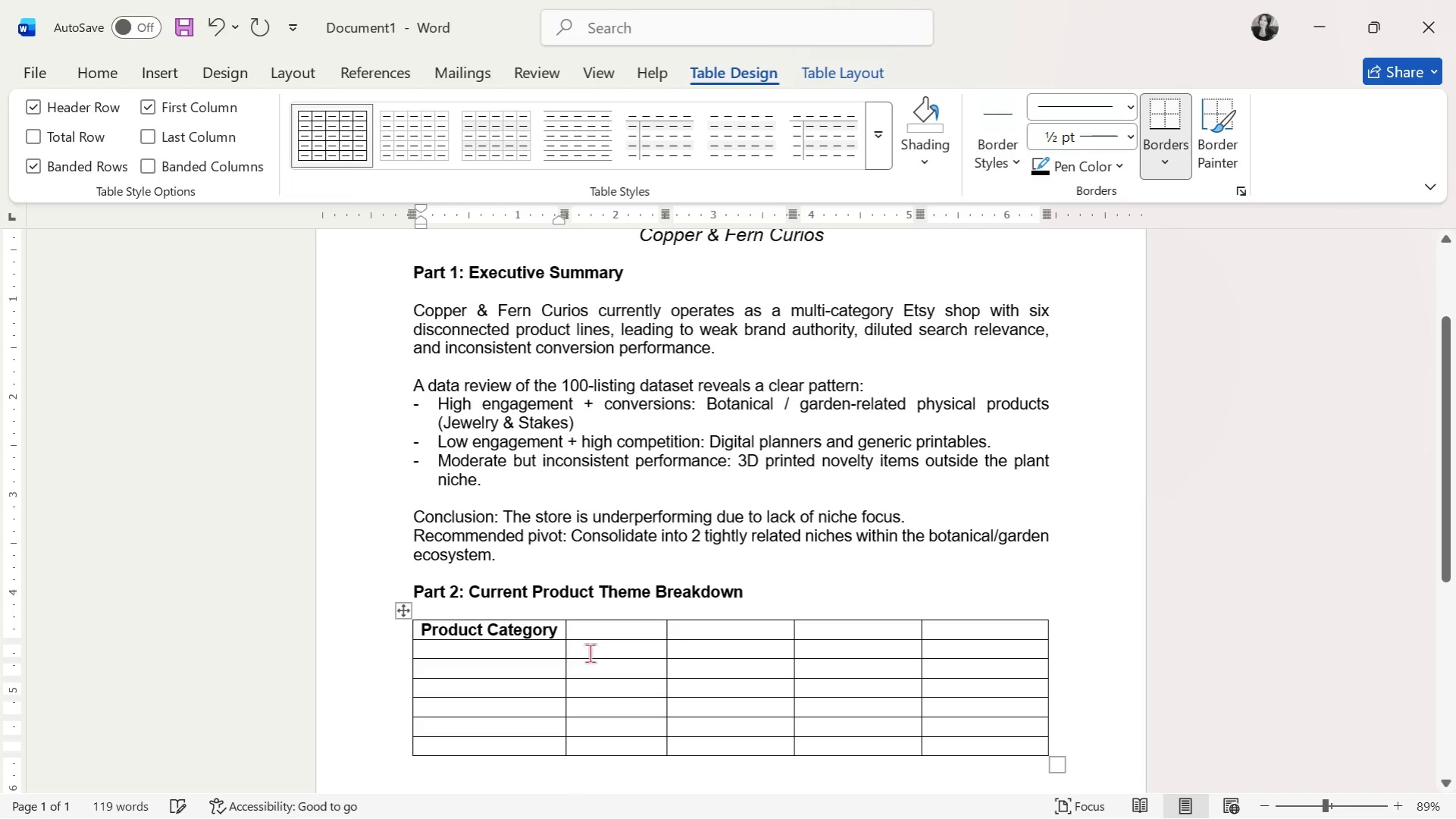 
left_click([618, 657])
 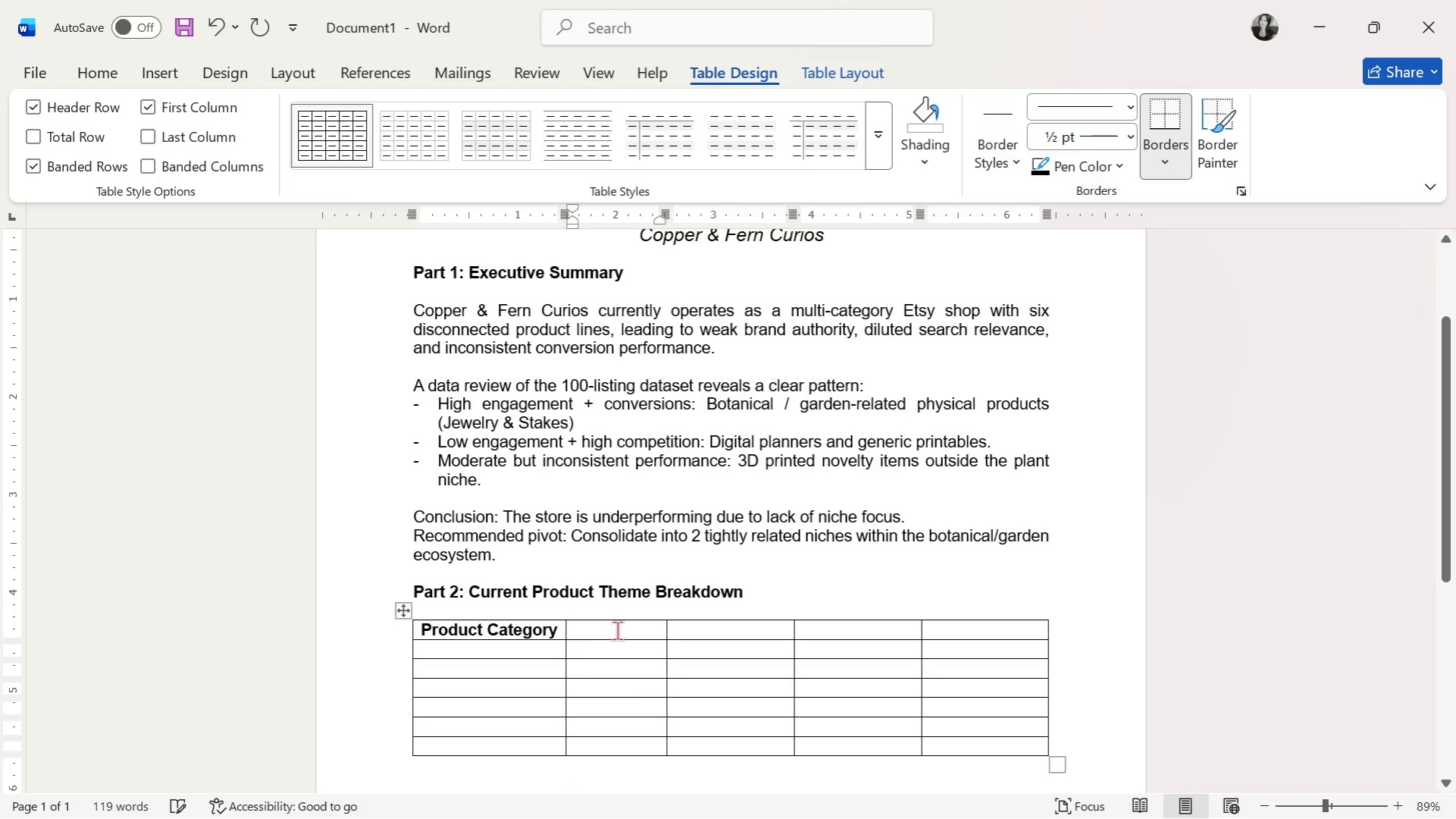 
left_click([622, 629])
 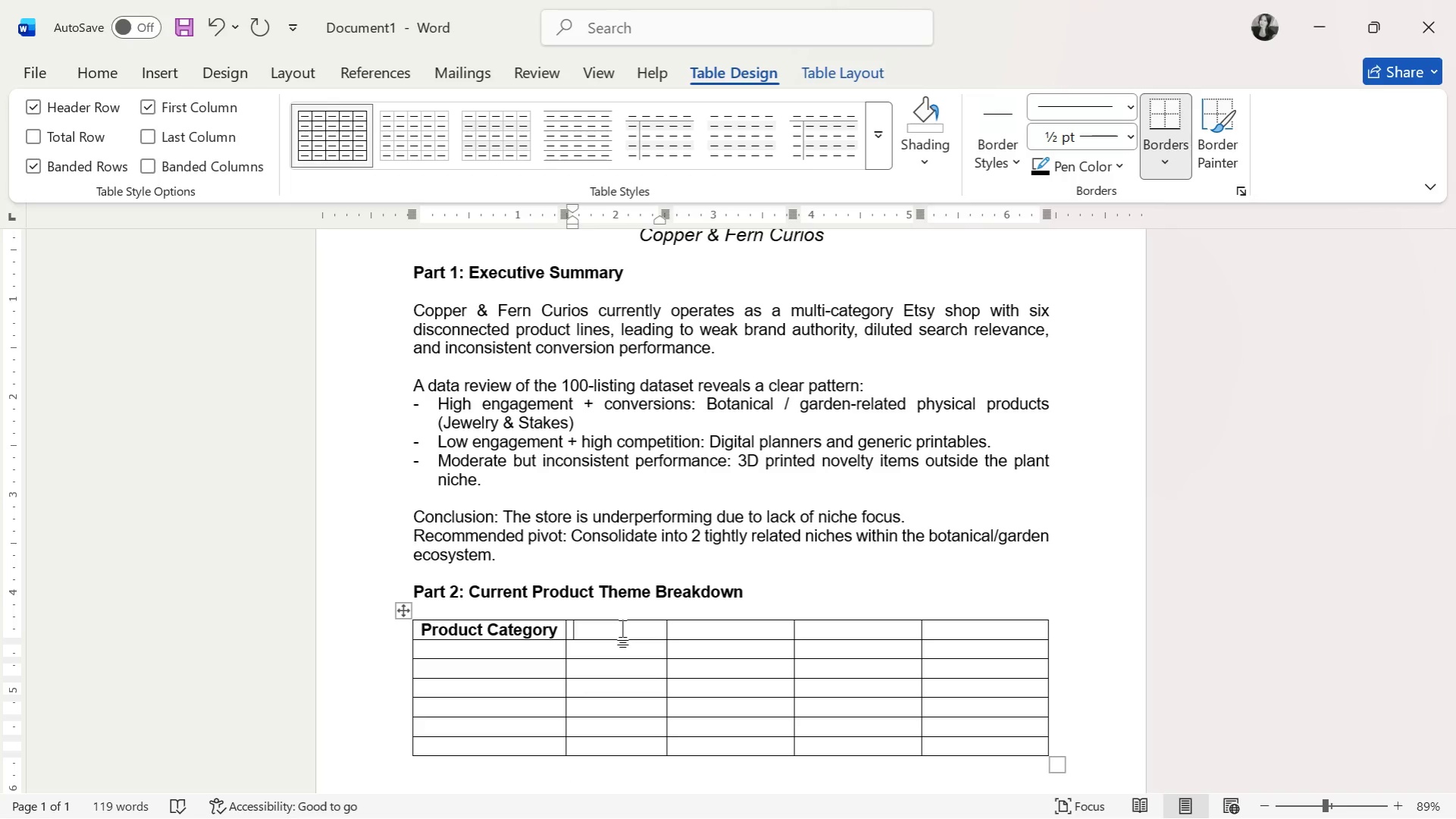 
wait(7.88)
 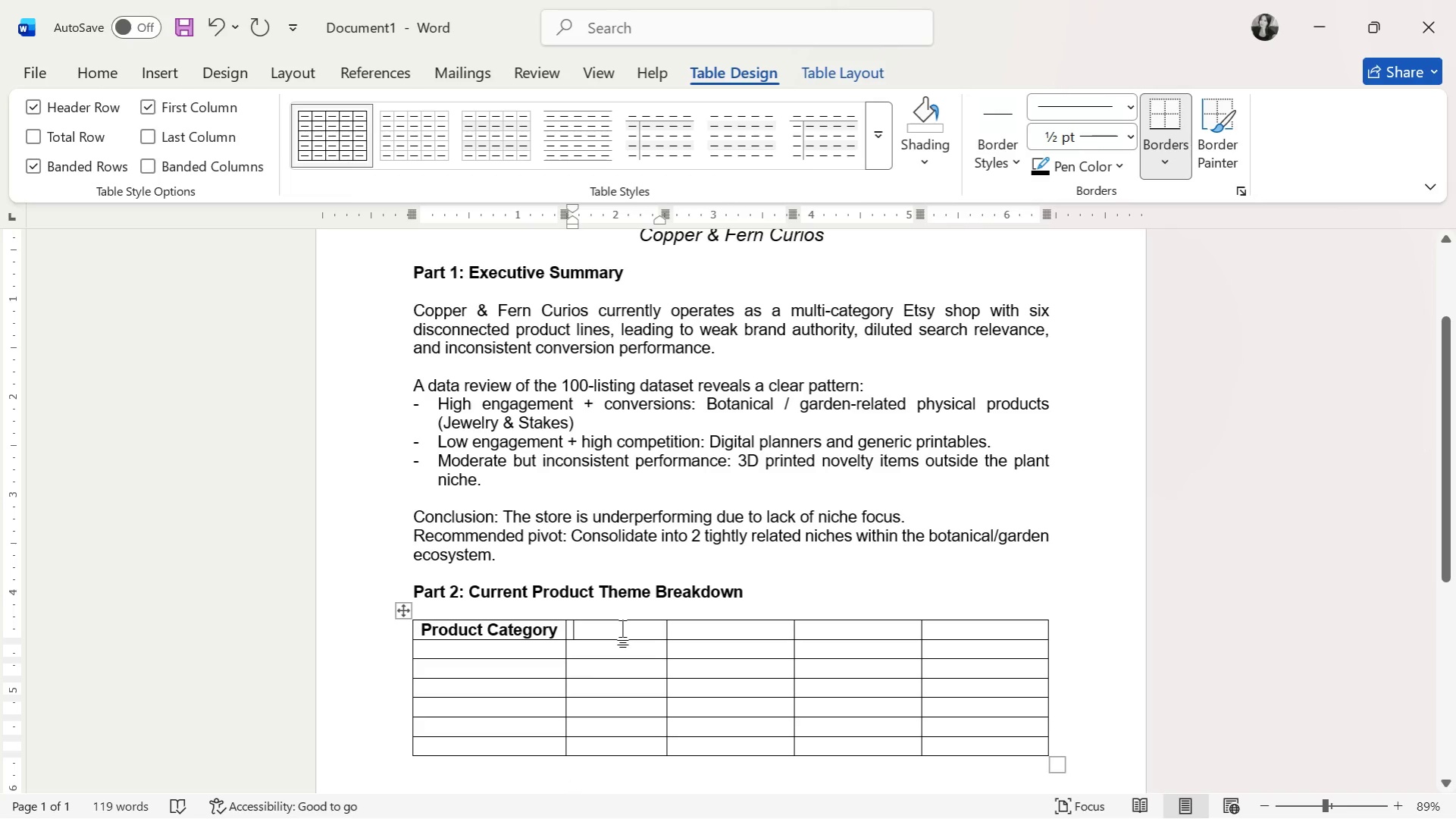 
key(Alt+AltLeft)
 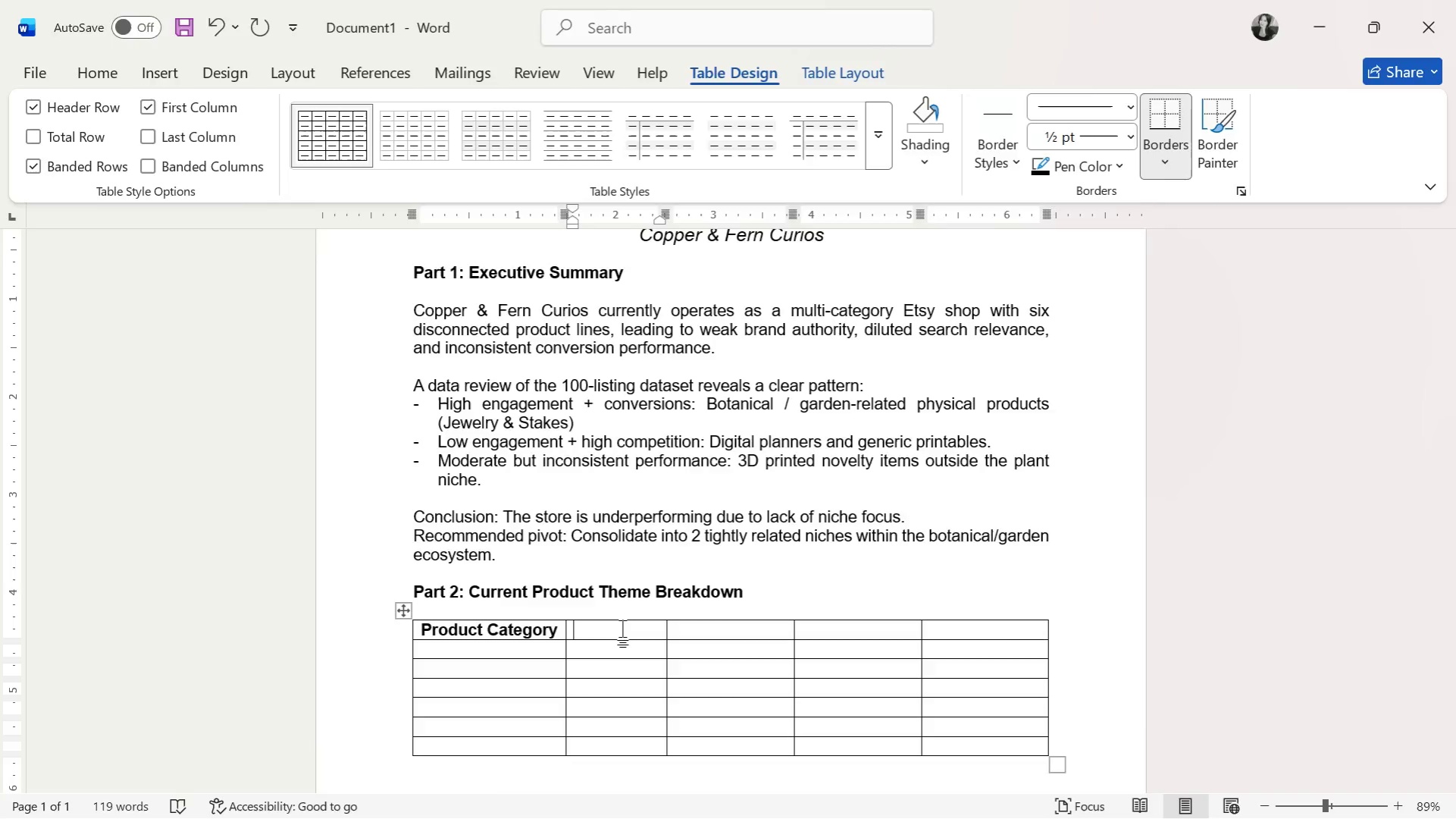 
key(Alt+Tab)